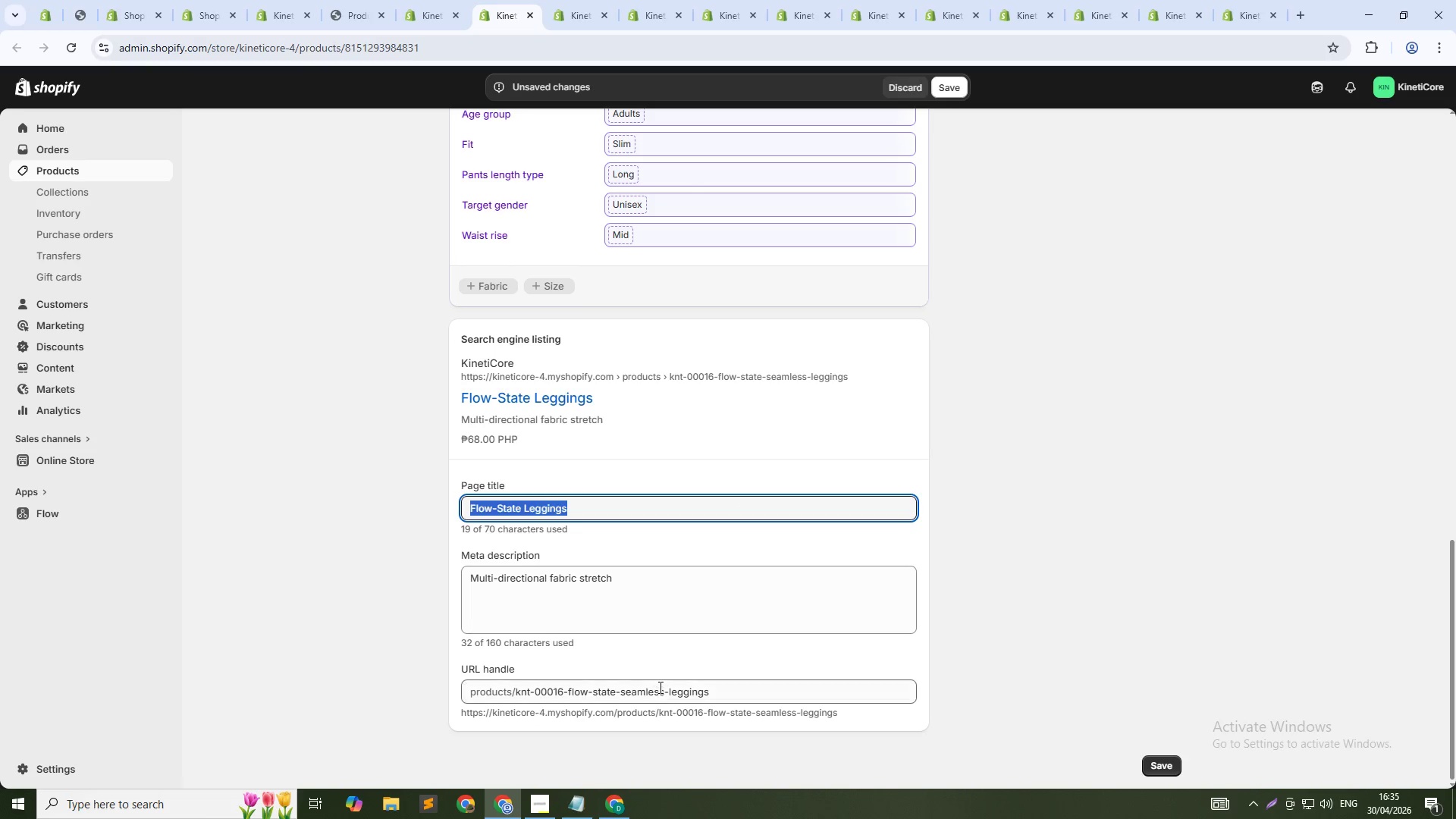 
left_click([710, 692])
 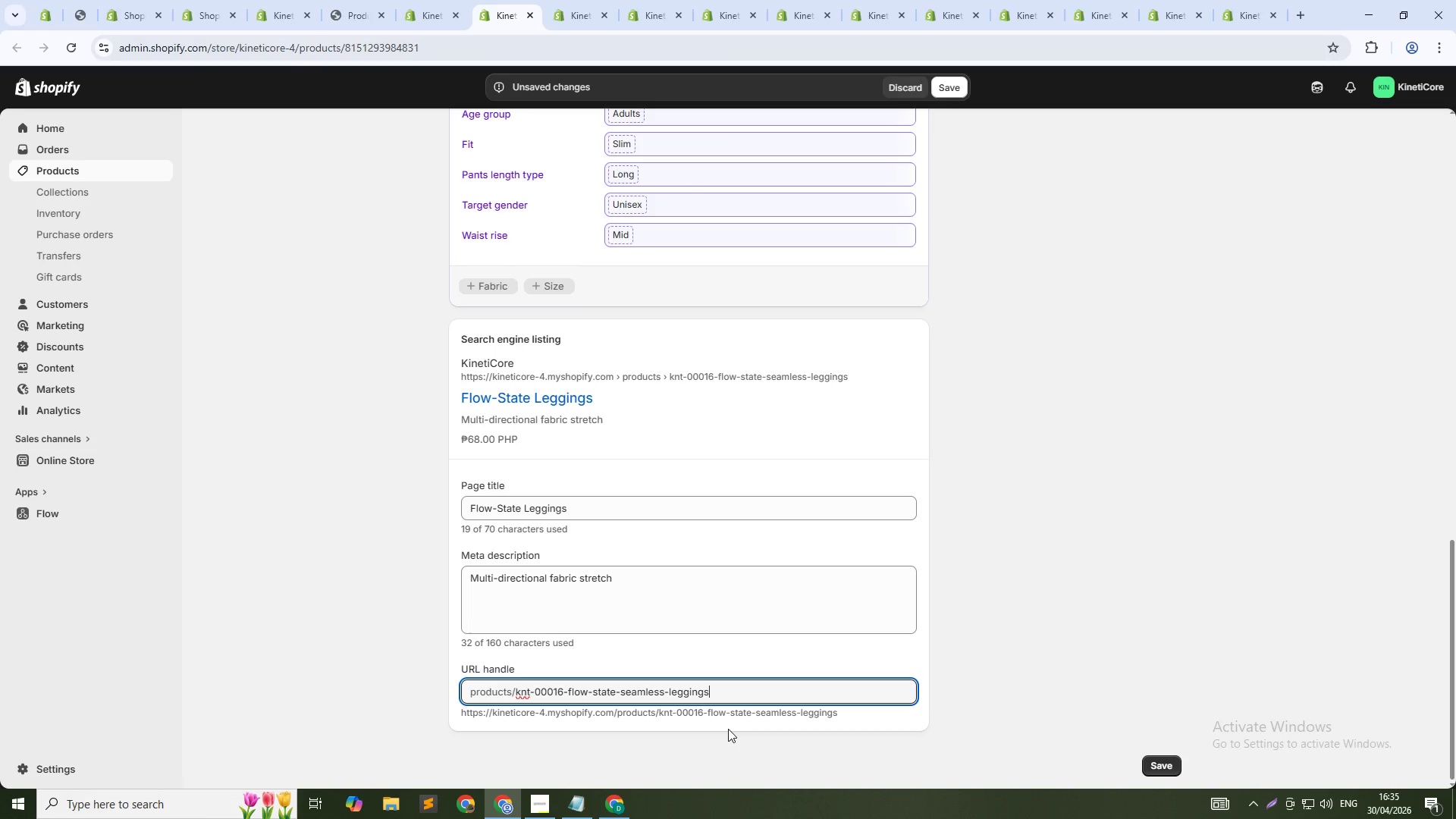 
key(NumpadSubtract)
 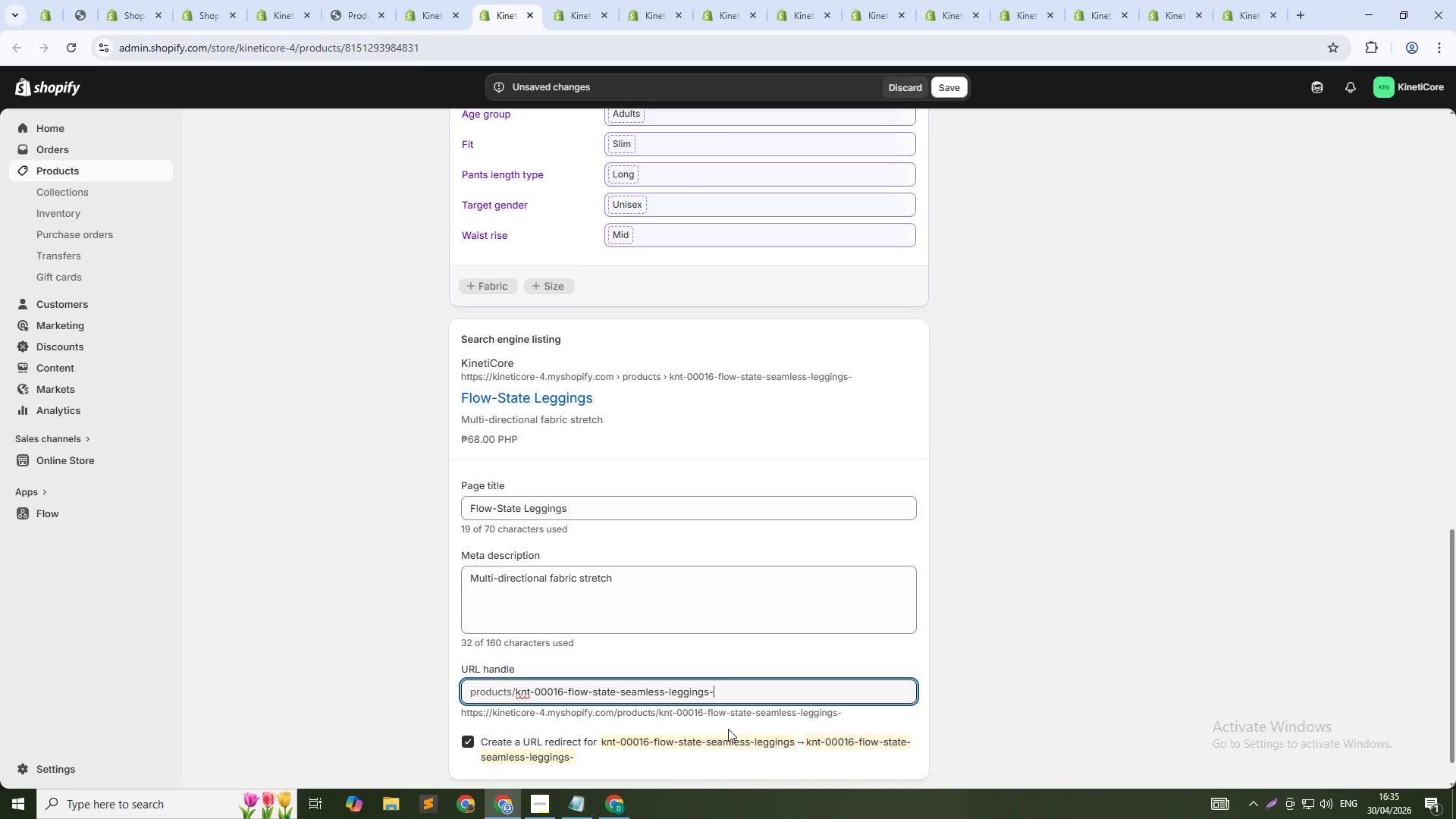 
key(Numpad1)
 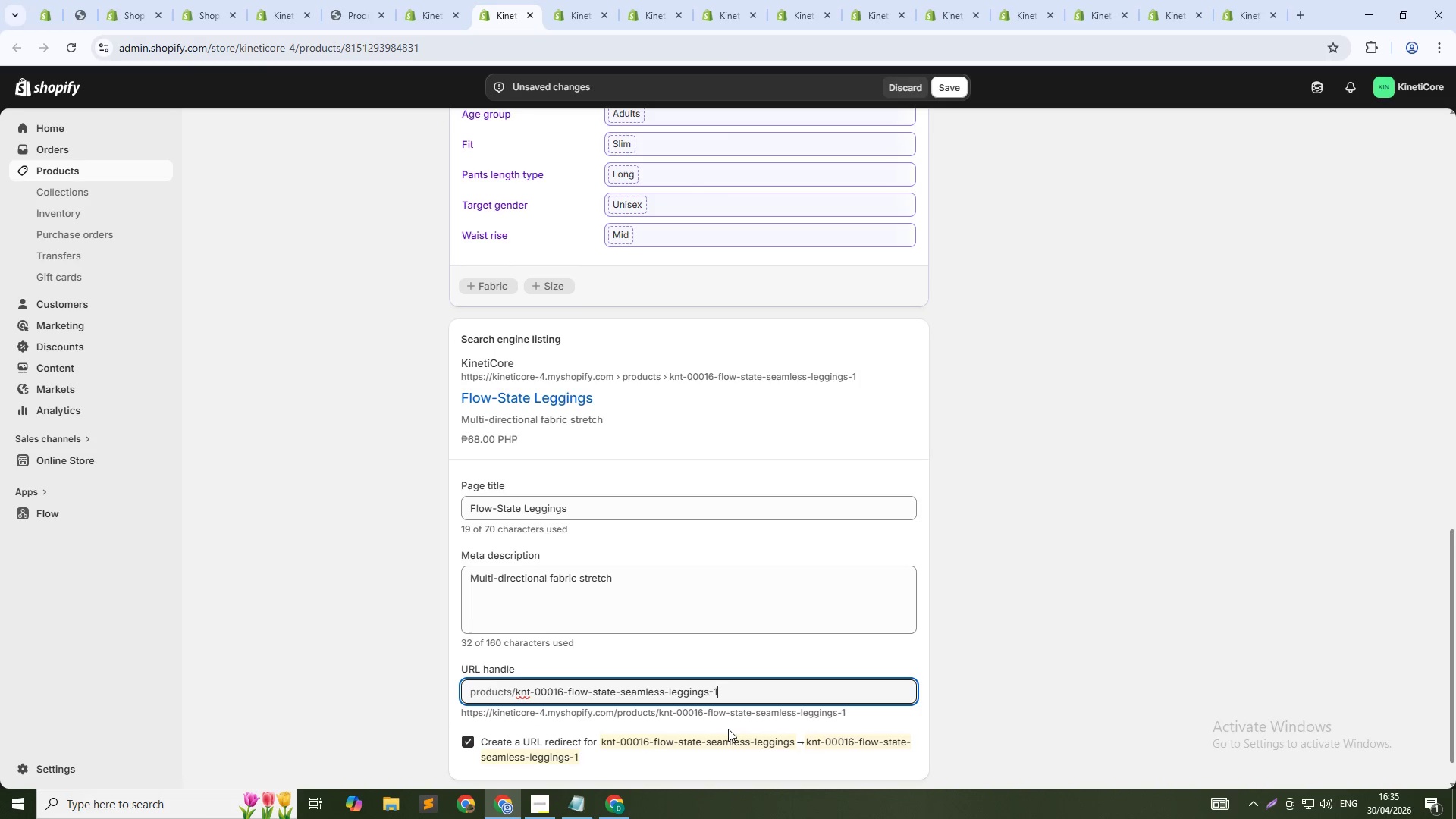 
key(Numpad6)
 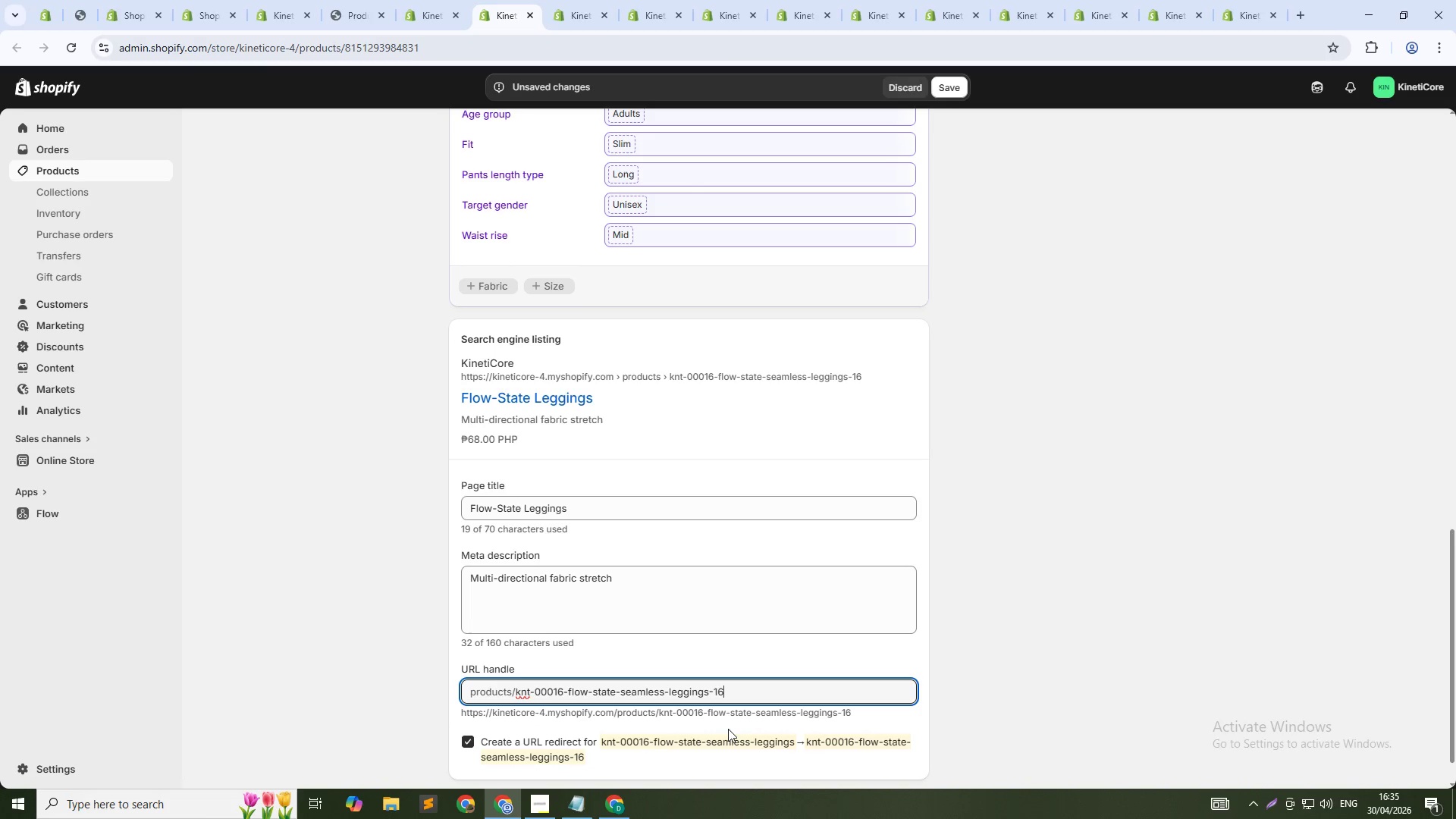 
key(ArrowUp)
 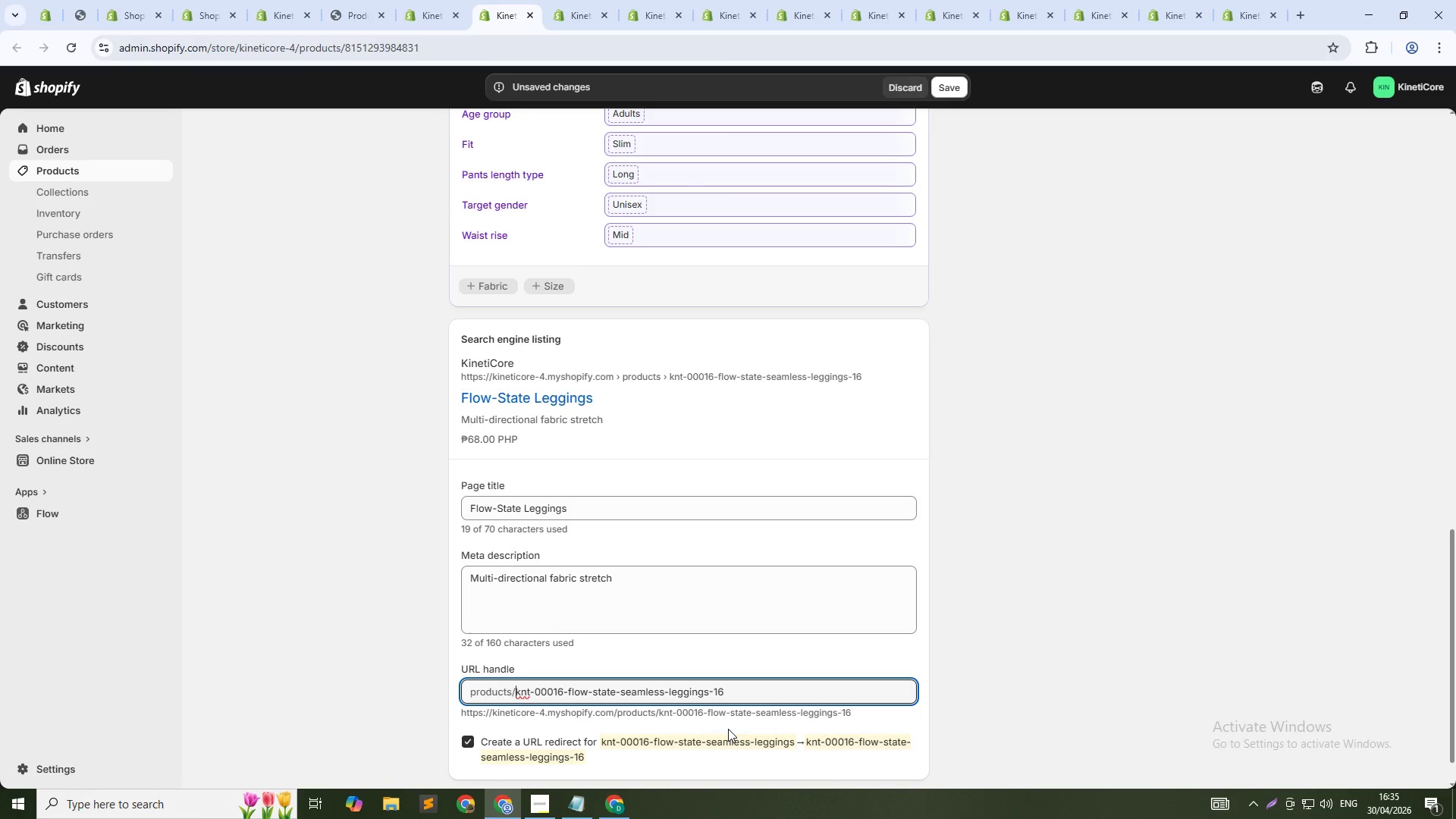 
key(Control+Shift+ArrowRight)
 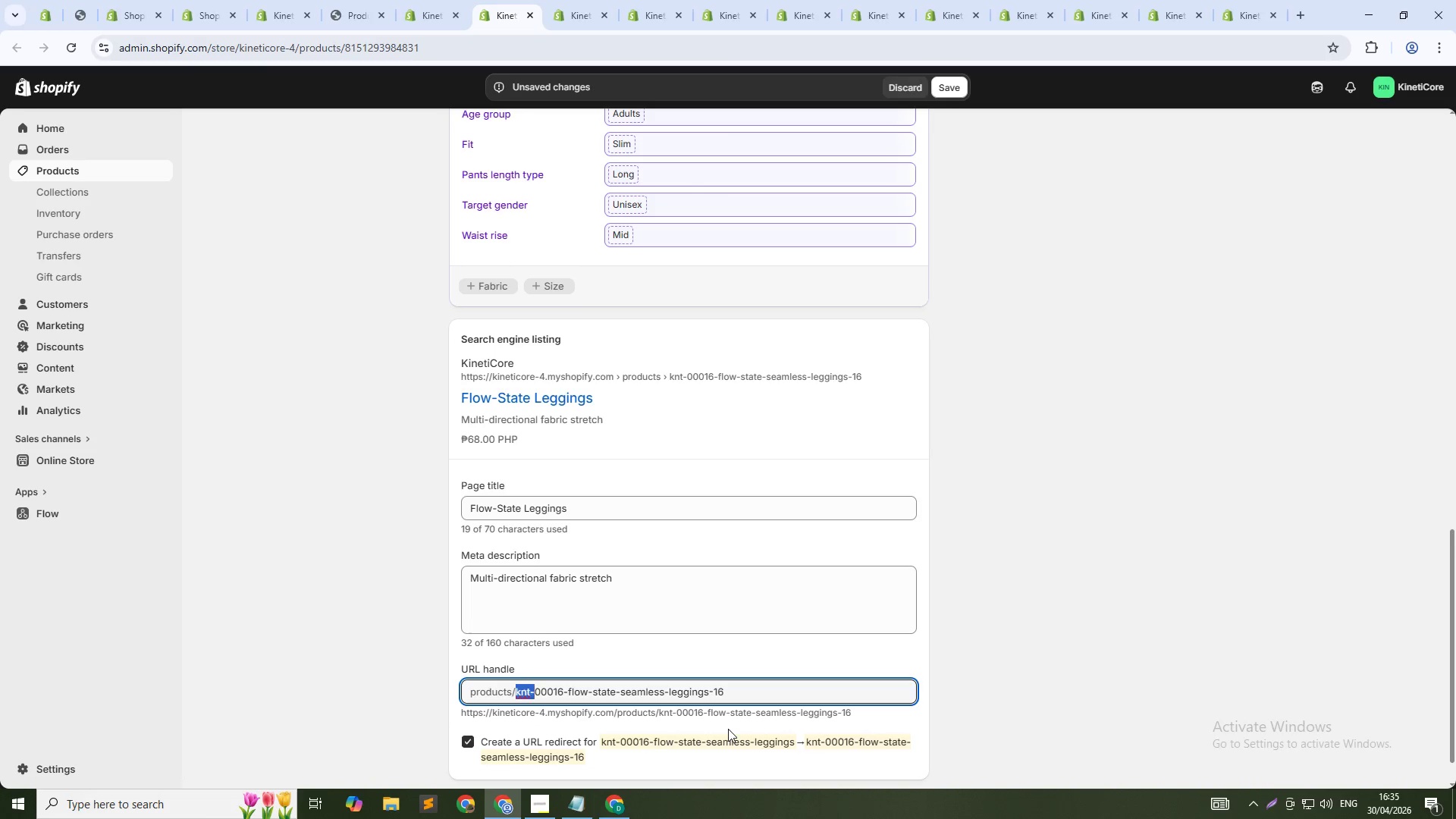 
key(Control+Shift+ArrowRight)
 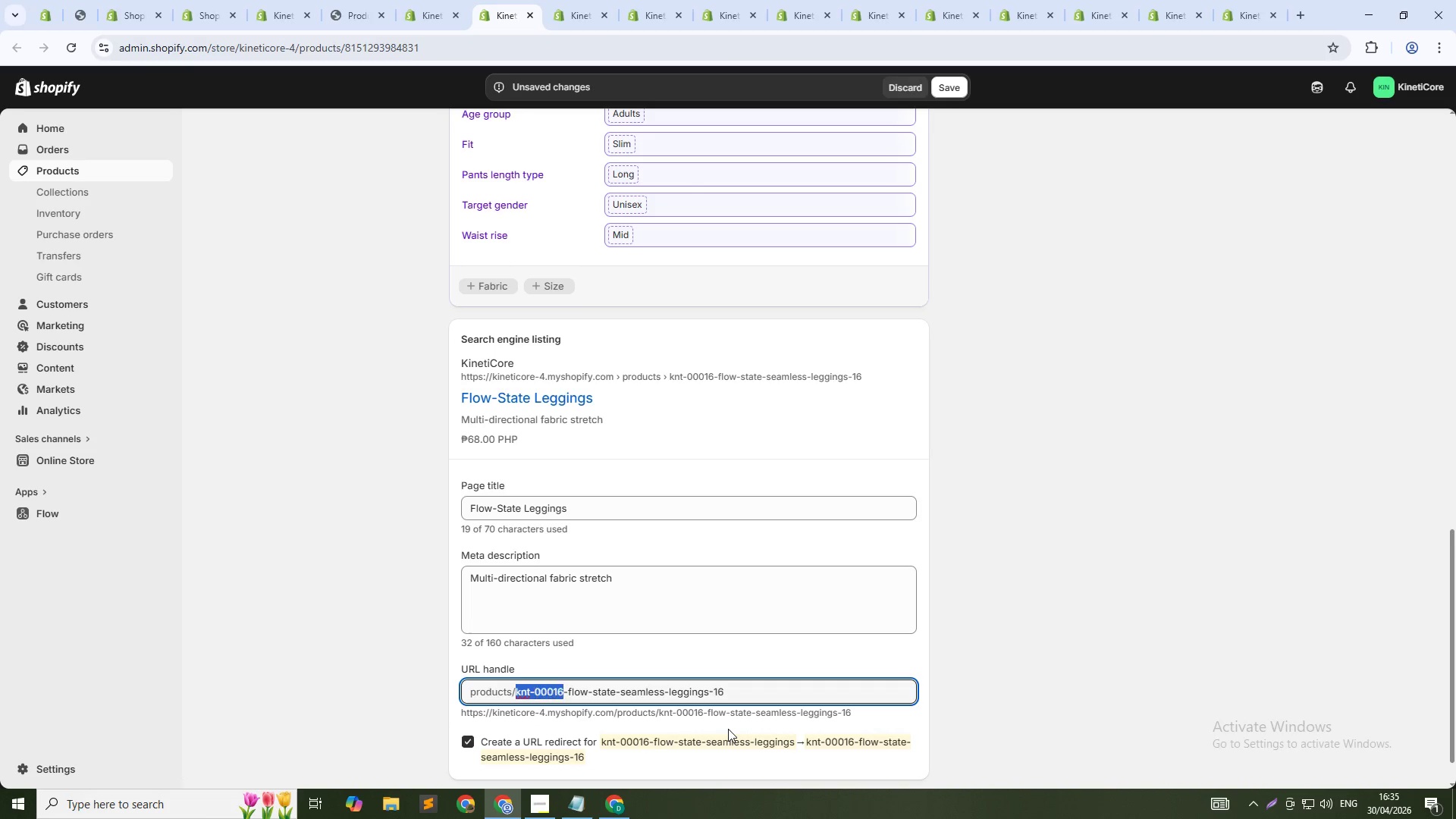 
key(Control+Shift+ArrowRight)
 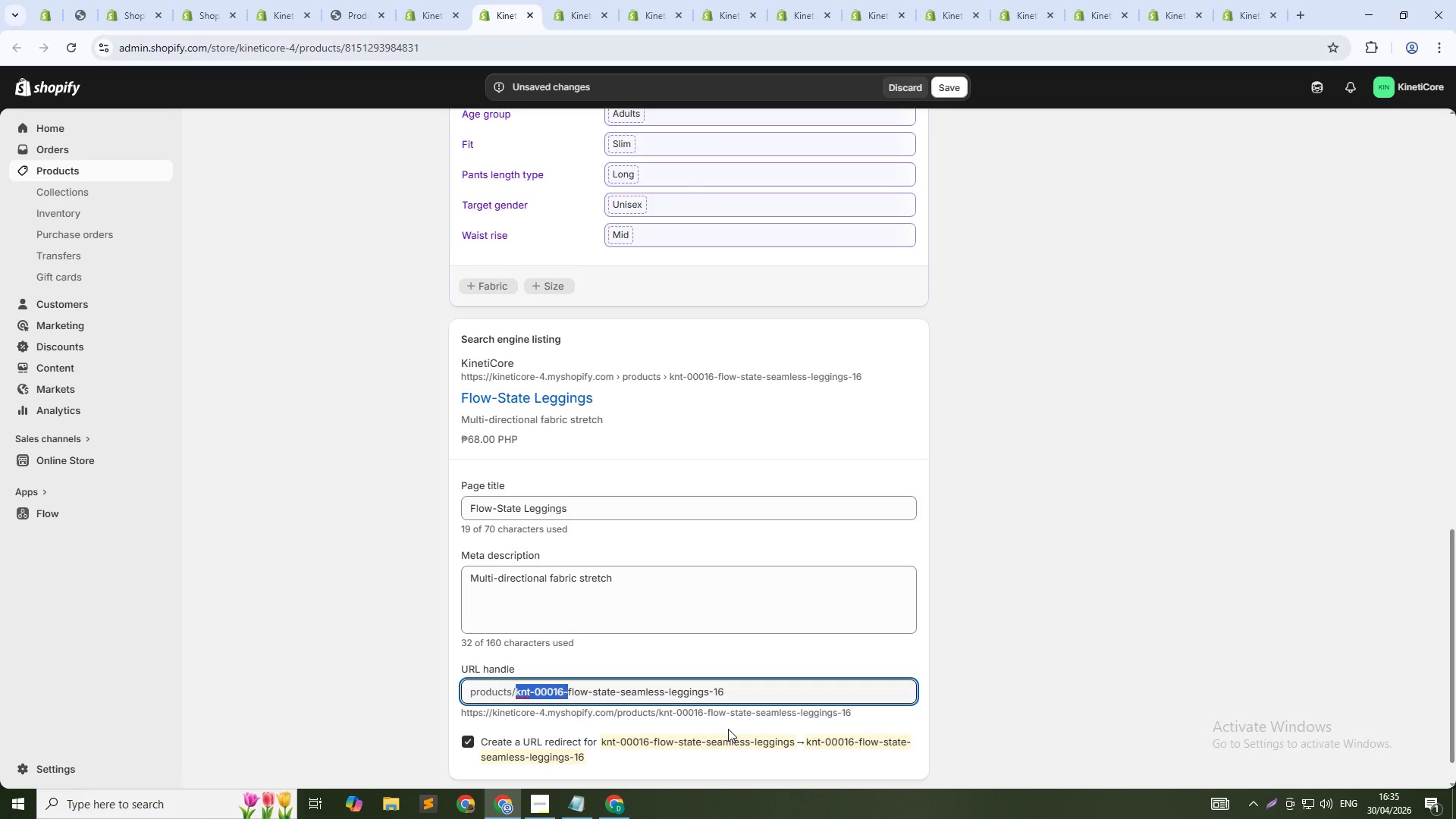 
key(Control+Shift+ArrowRight)
 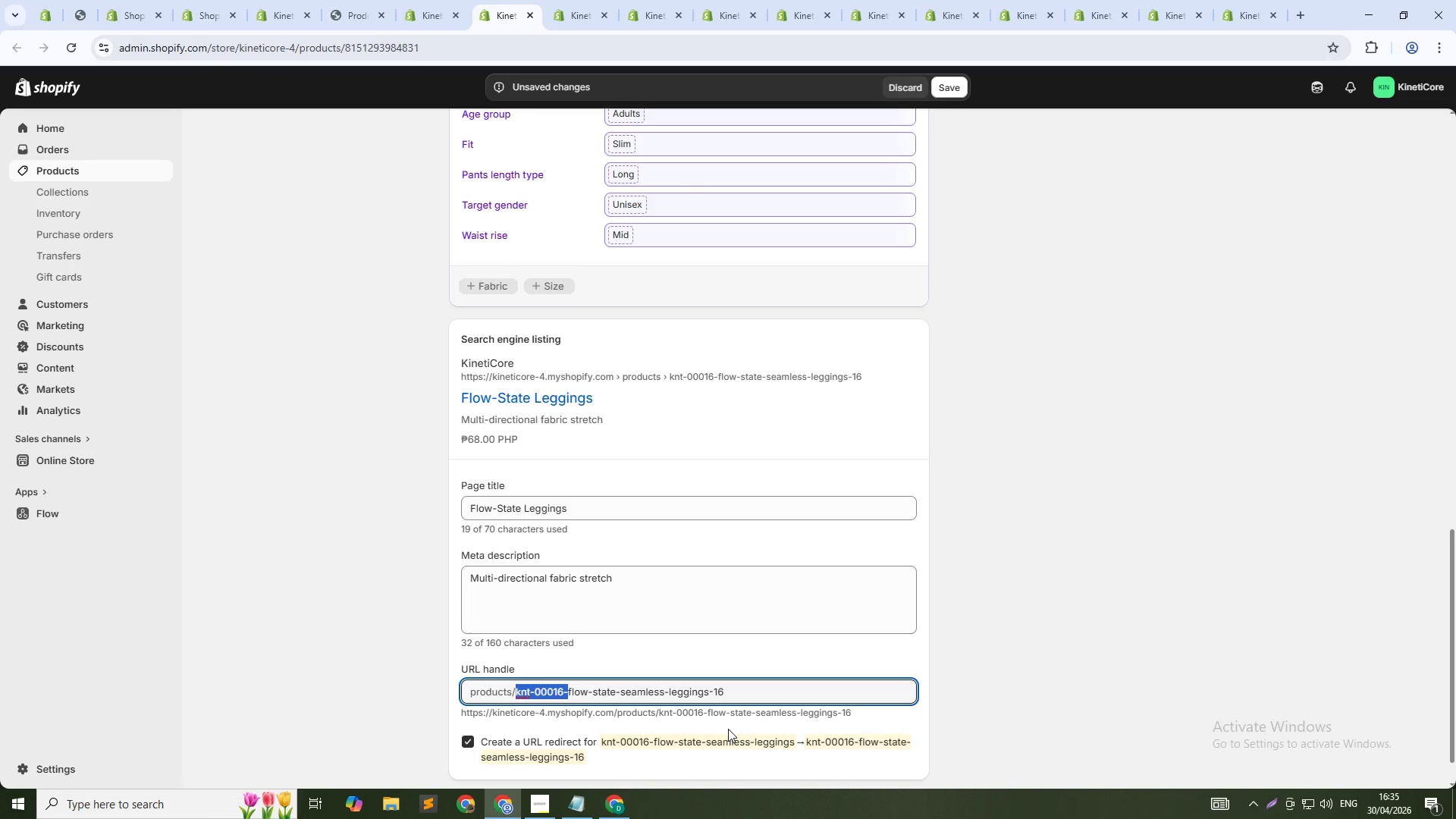 
key(Backspace)
 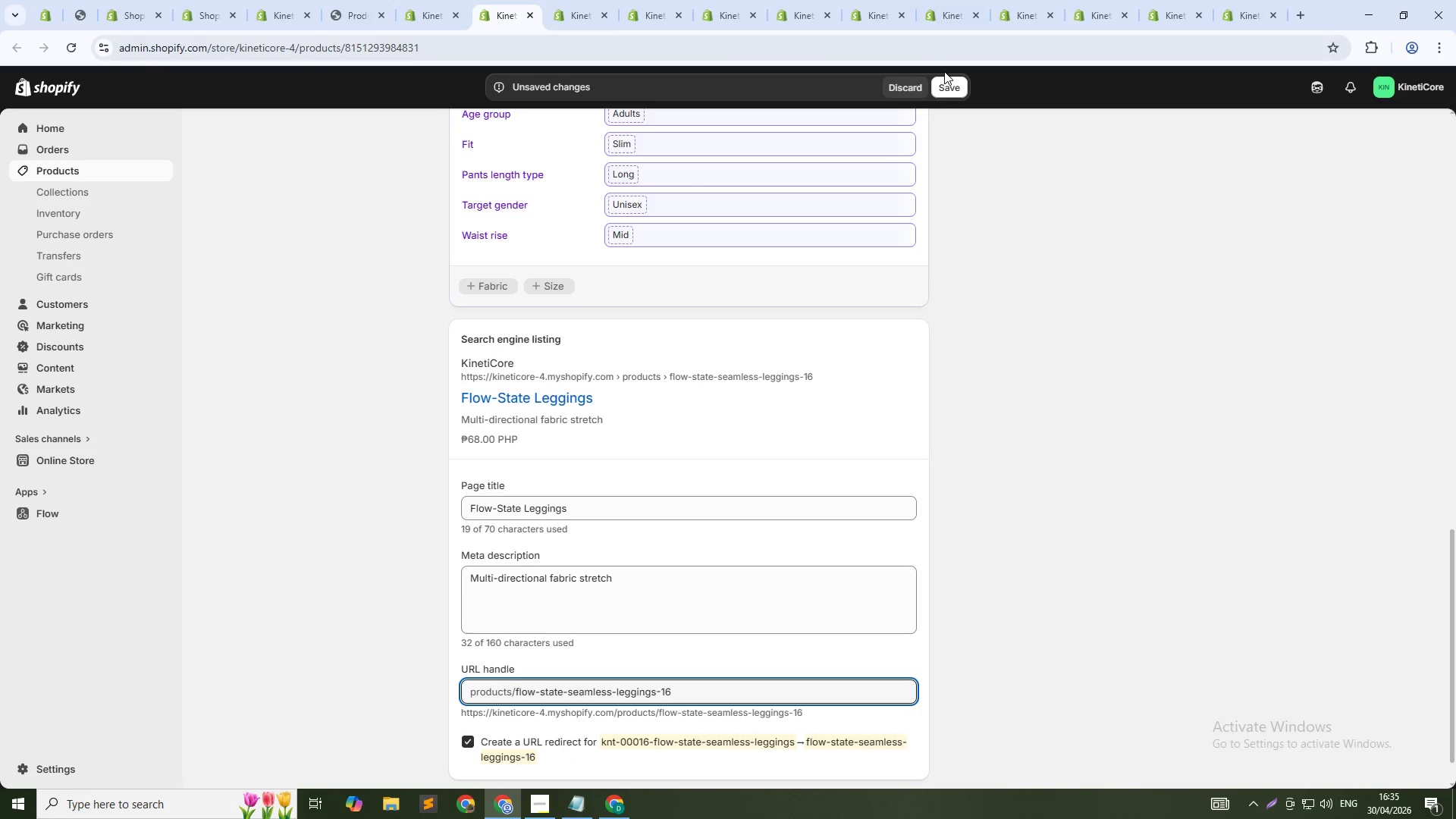 
left_click([946, 86])
 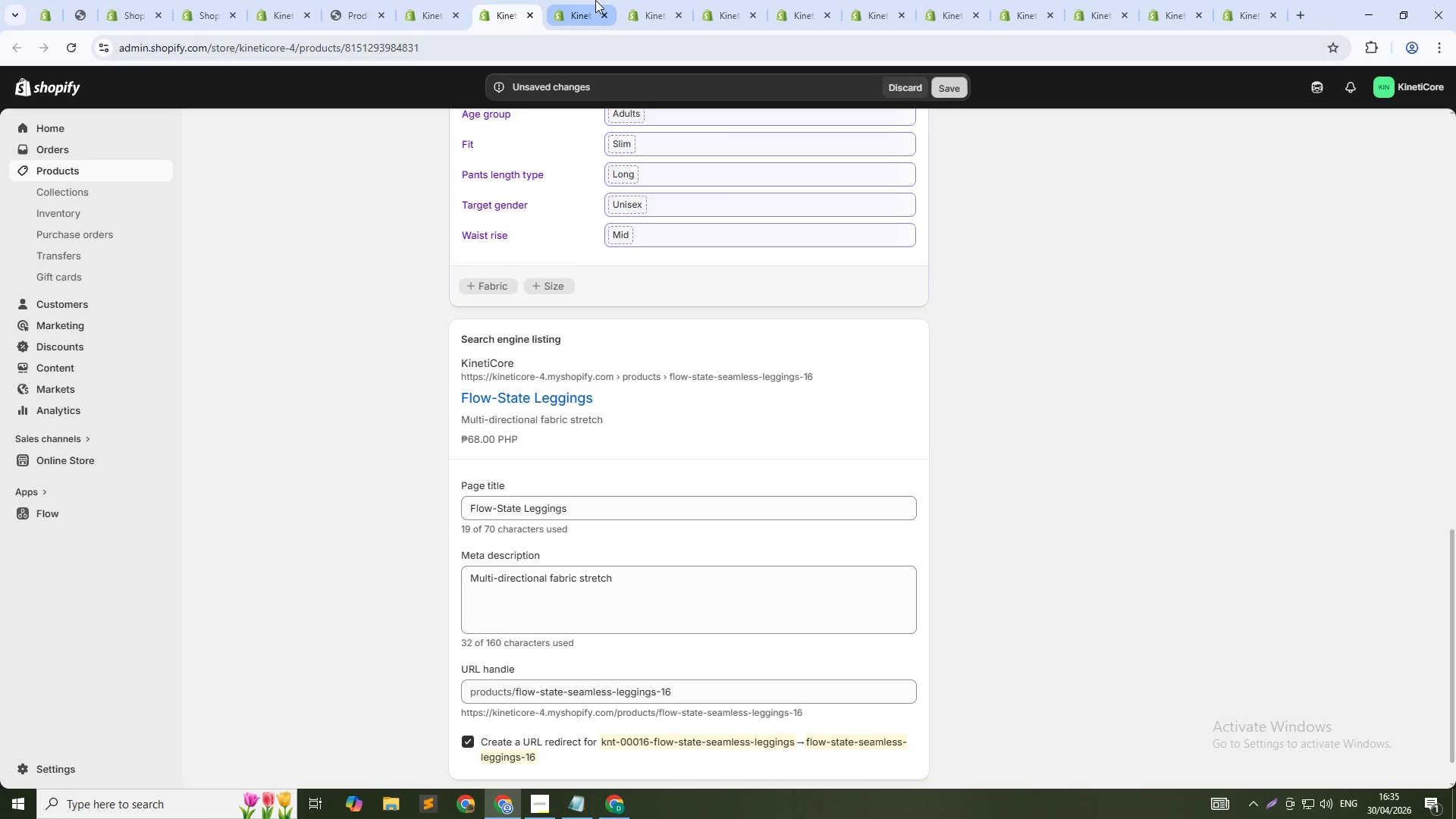 
left_click([592, 0])
 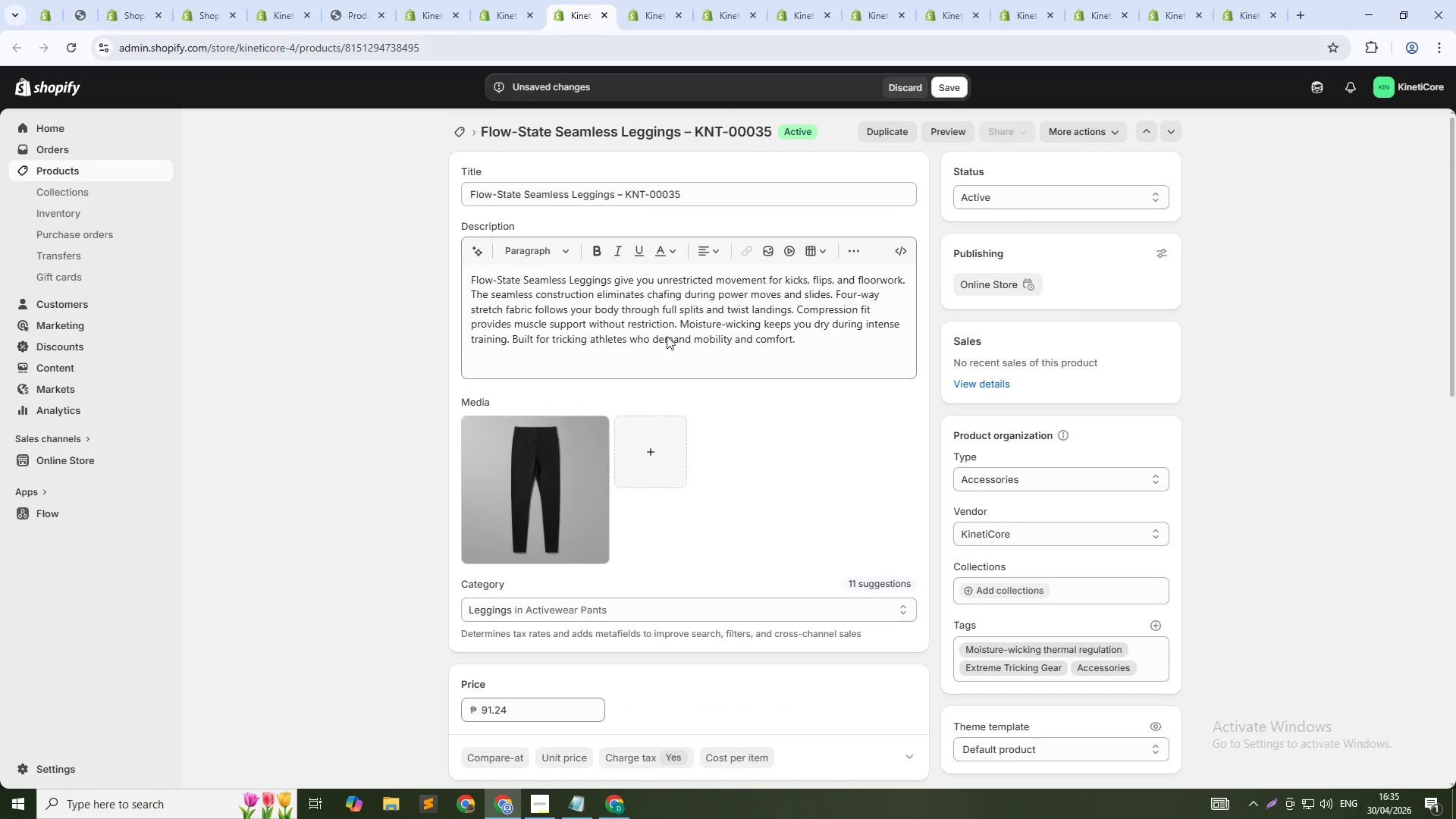 
scroll: coordinate [801, 542], scroll_direction: down, amount: 20.0
 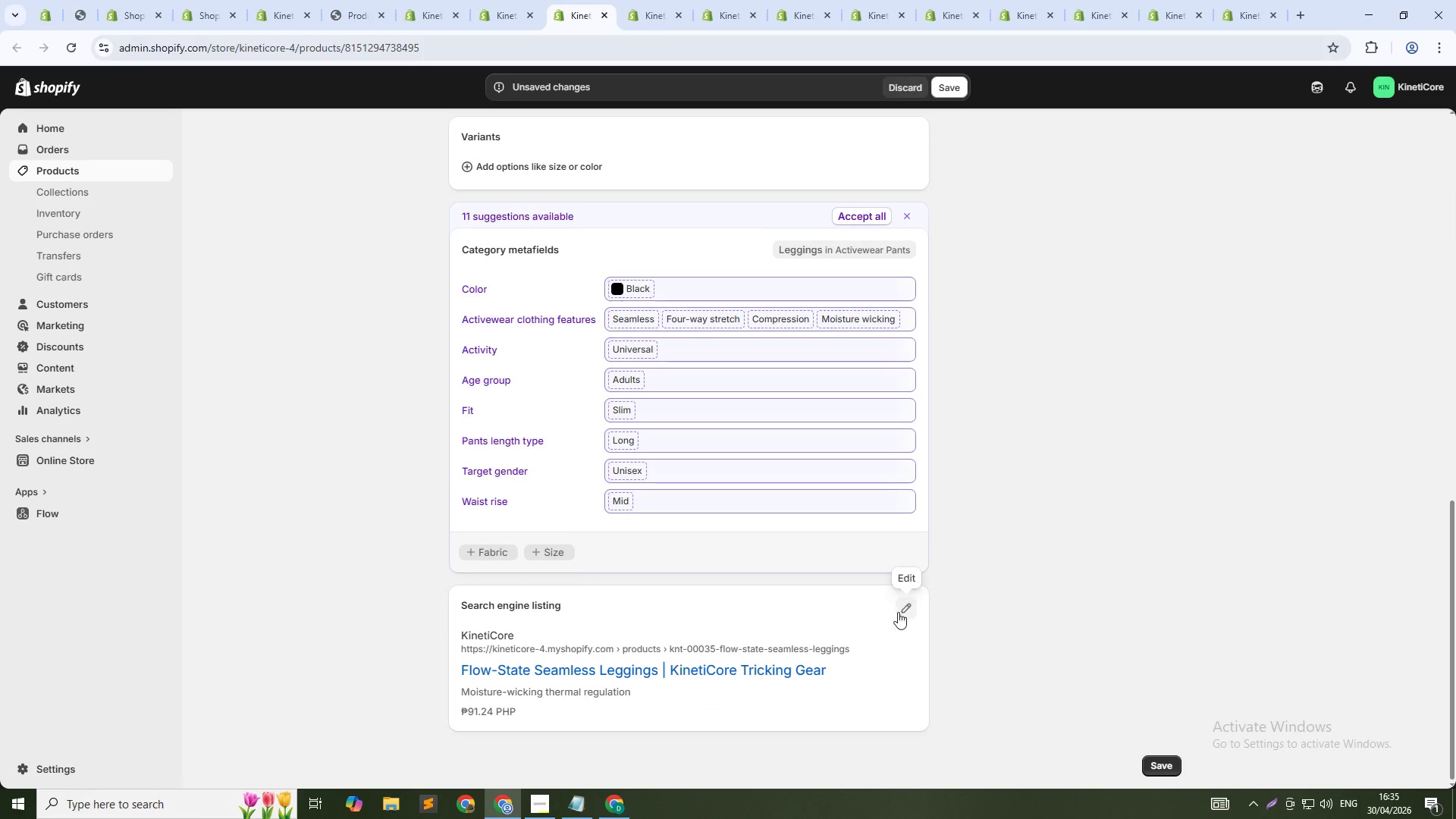 
left_click([910, 612])
 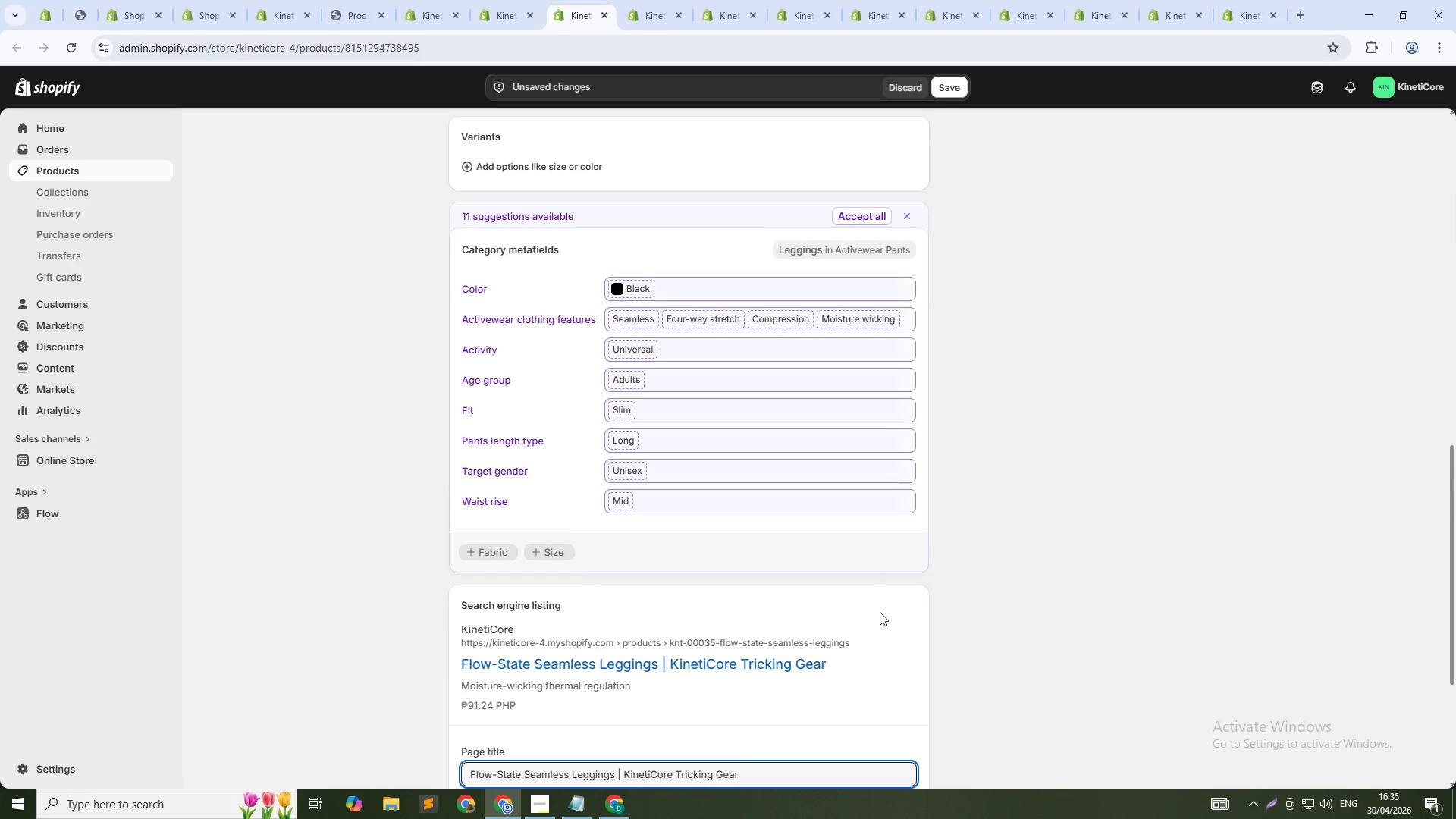 
scroll: coordinate [740, 607], scroll_direction: down, amount: 5.0
 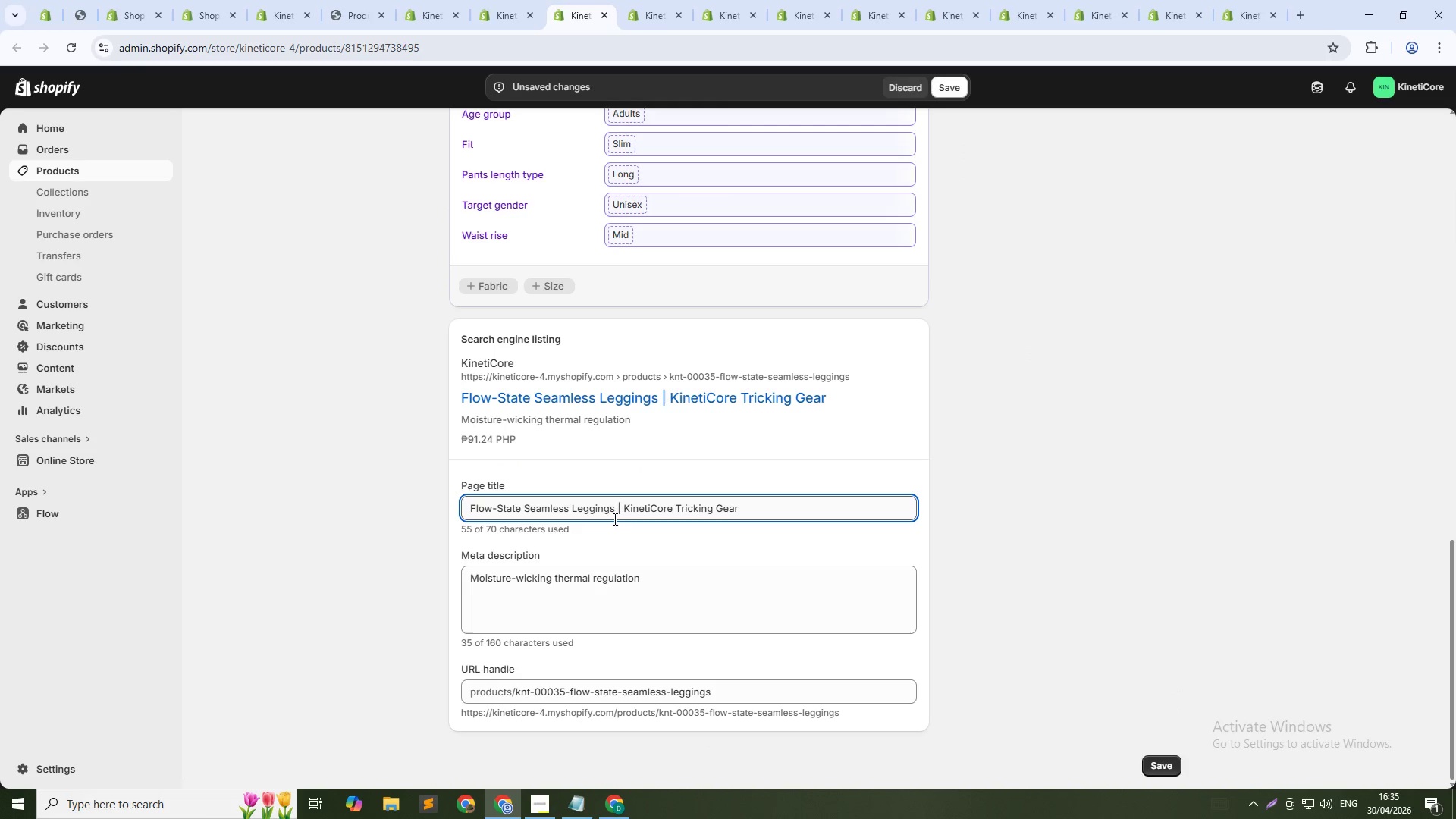 
left_click([616, 512])
 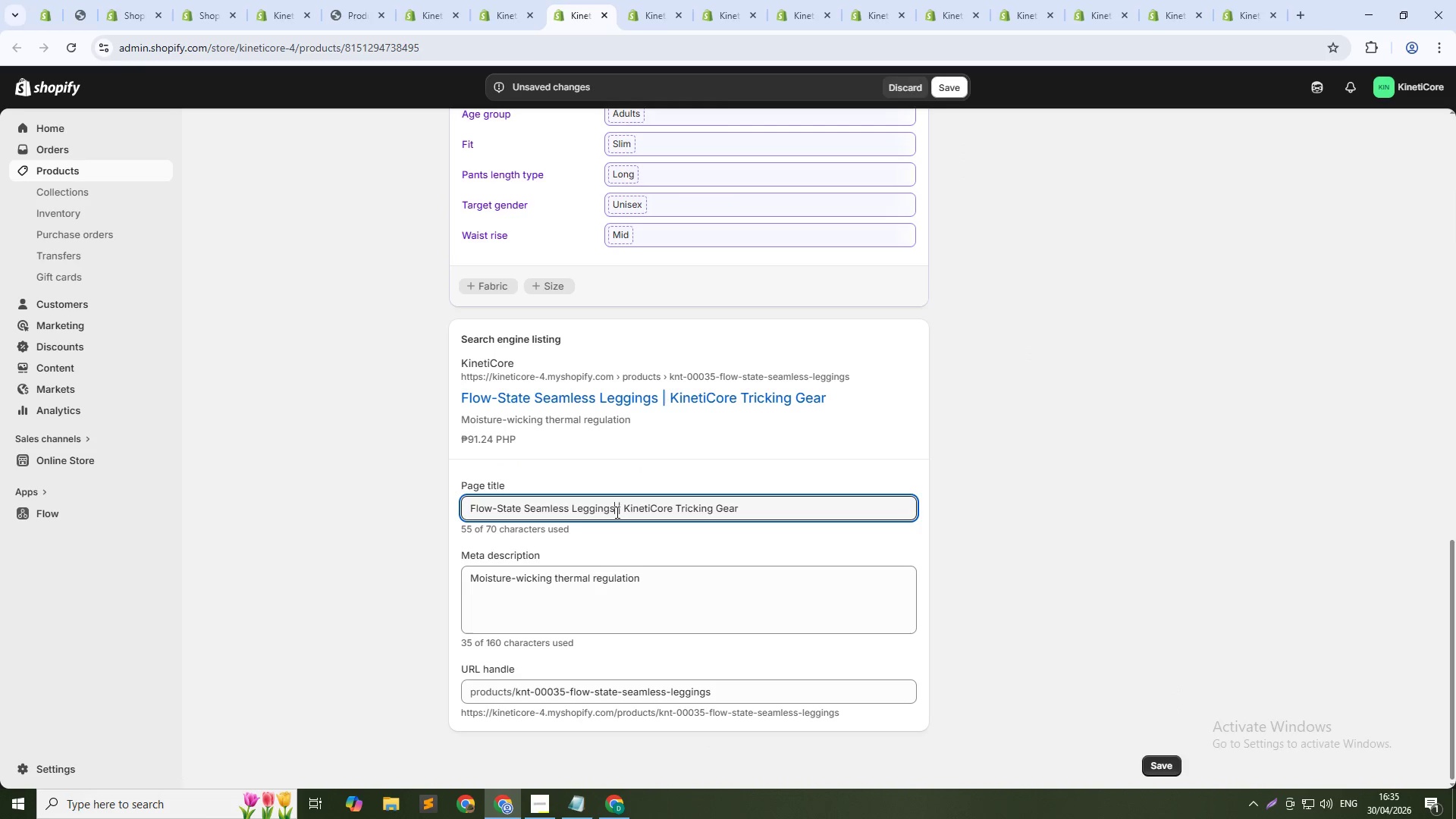 
key(Control+A)
 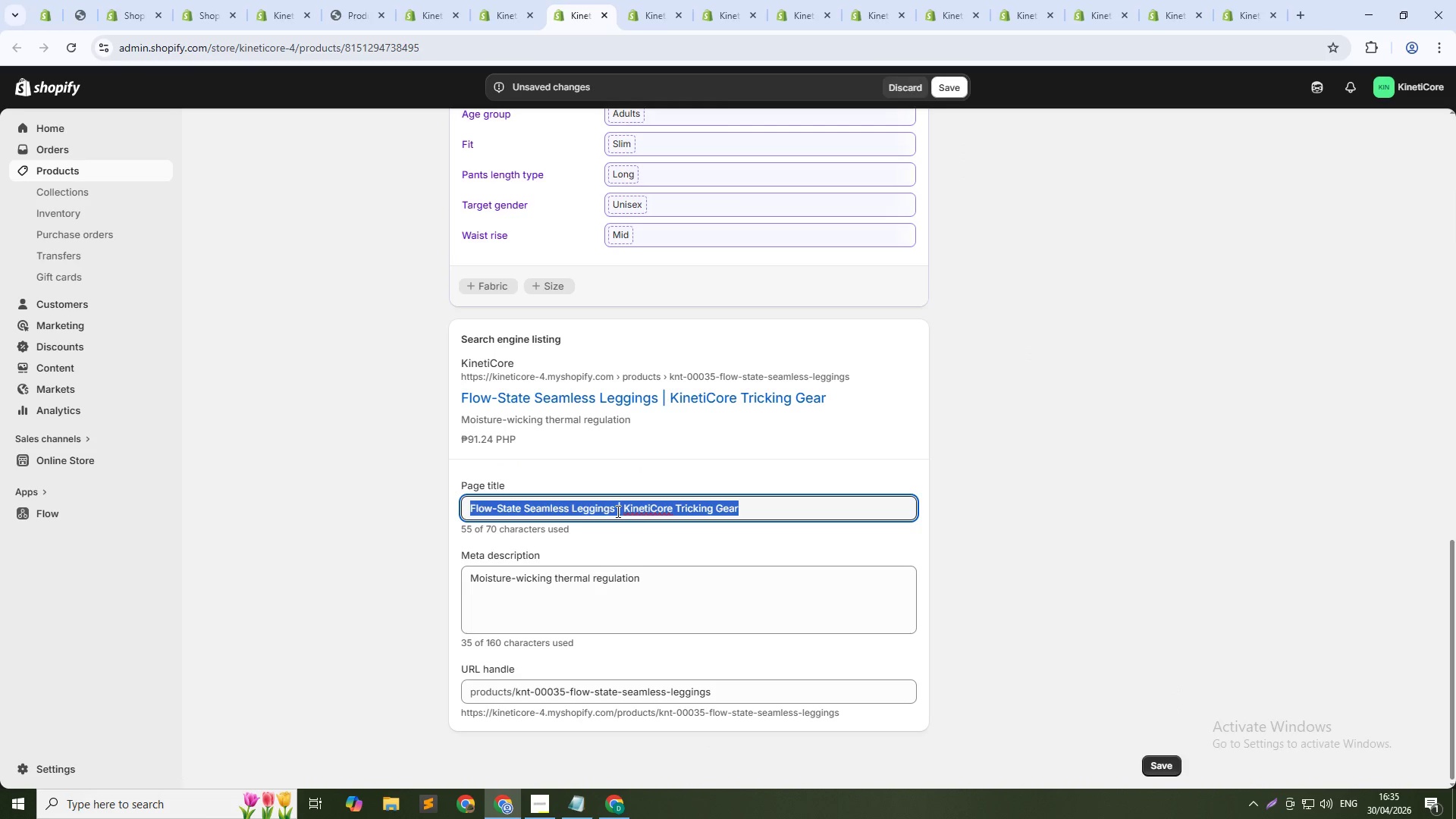 
key(Control+V)
 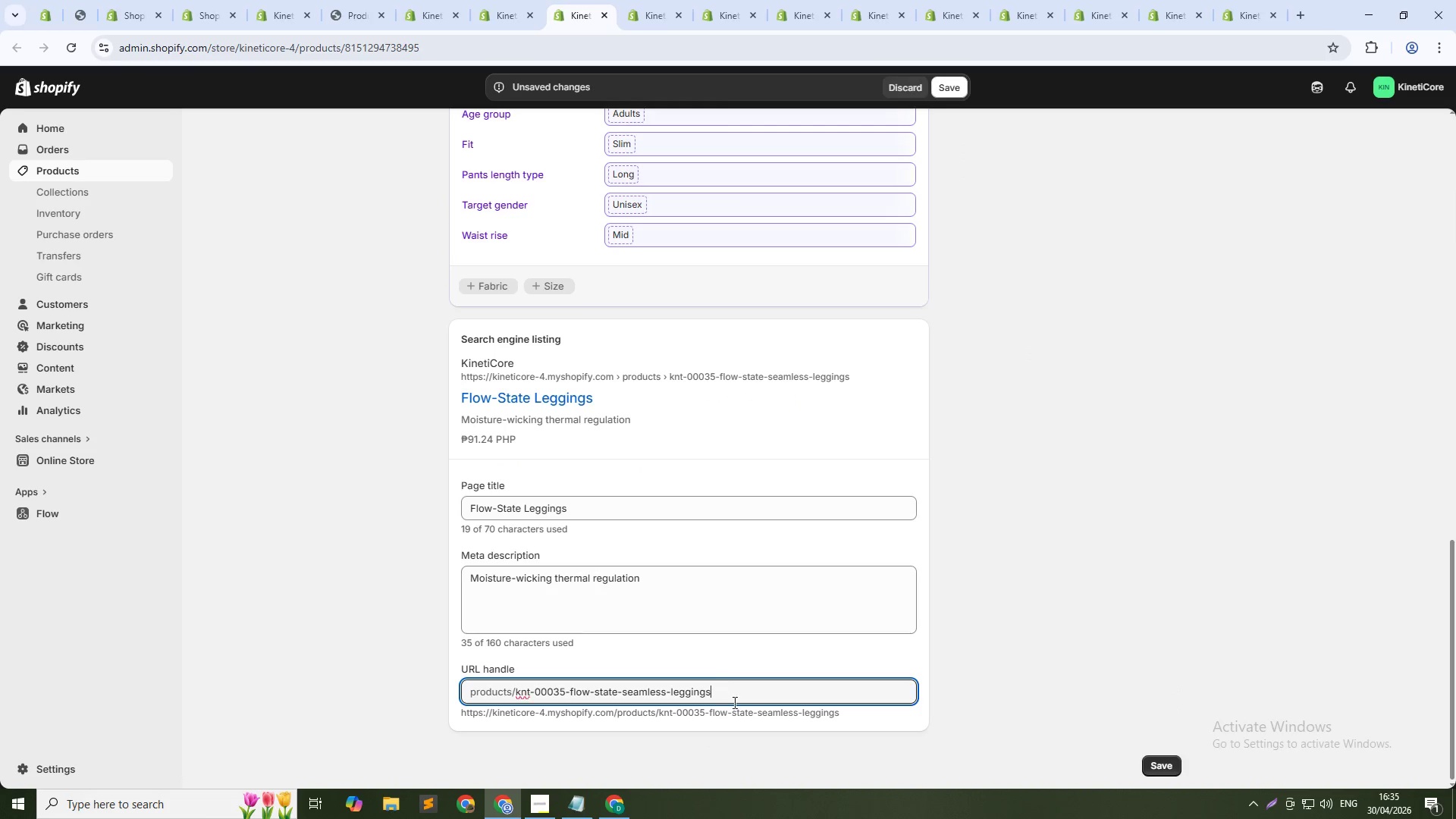 
key(NumpadSubtract)
 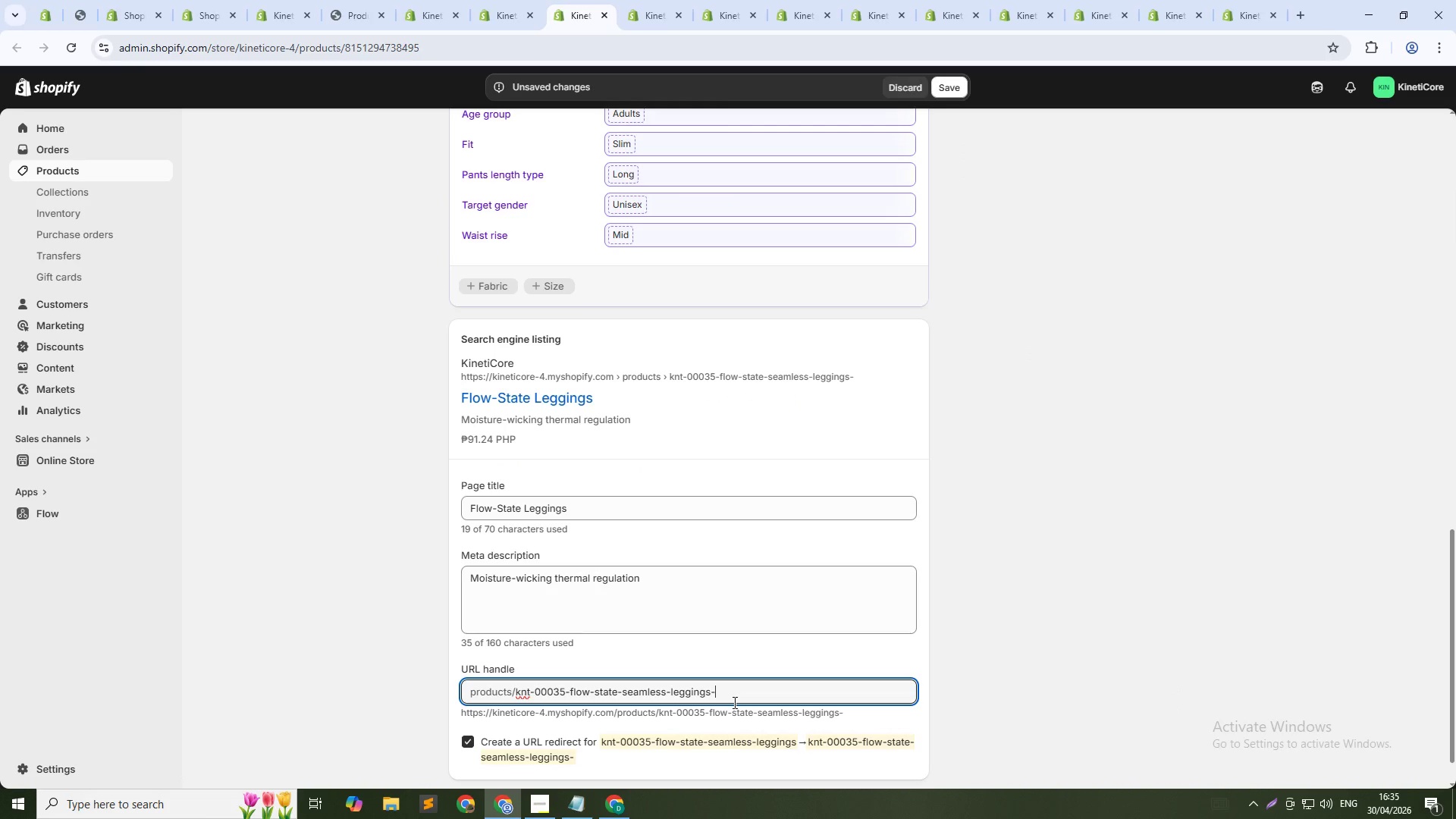 
key(Numpad3)
 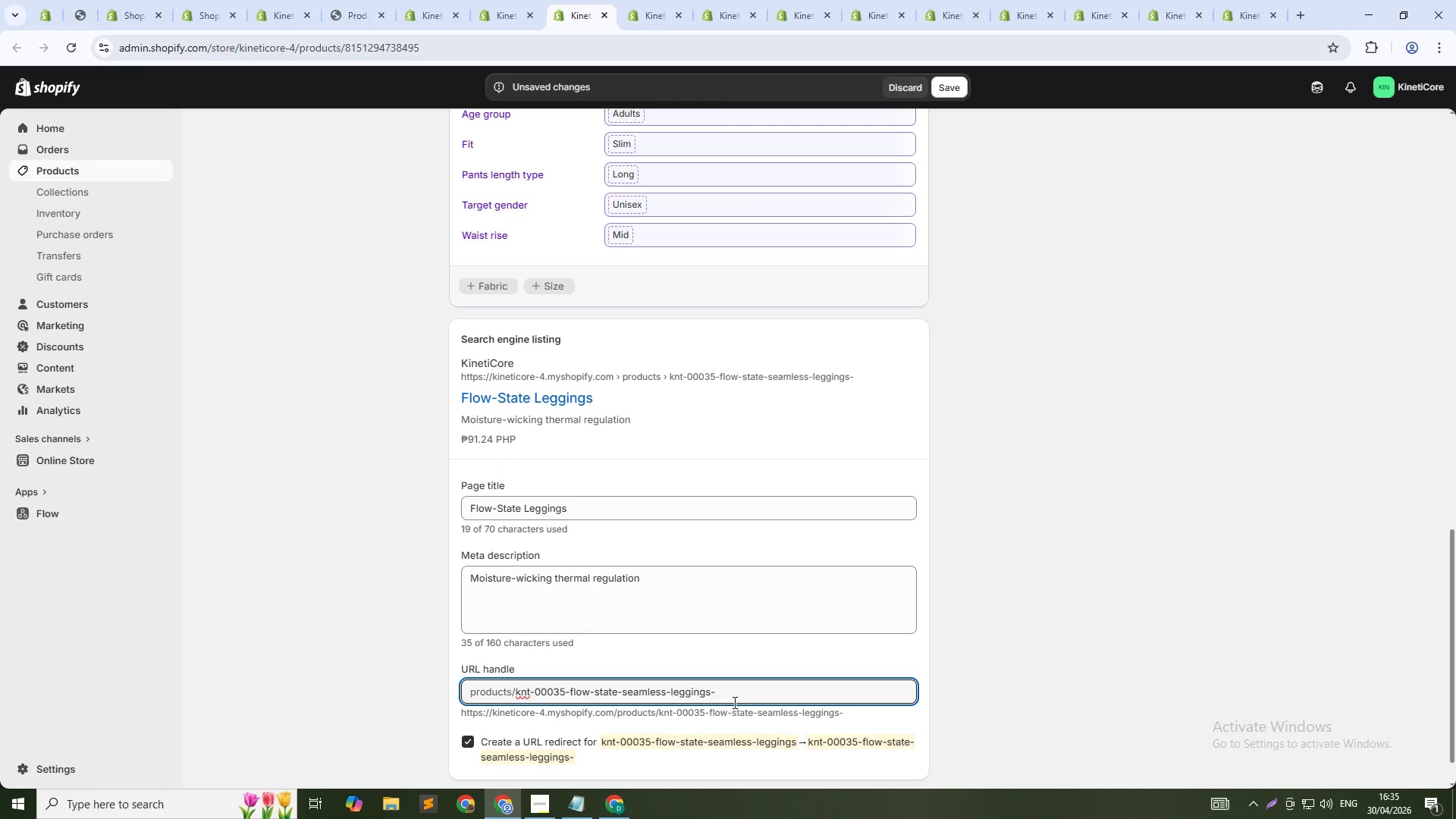 
key(Numpad5)
 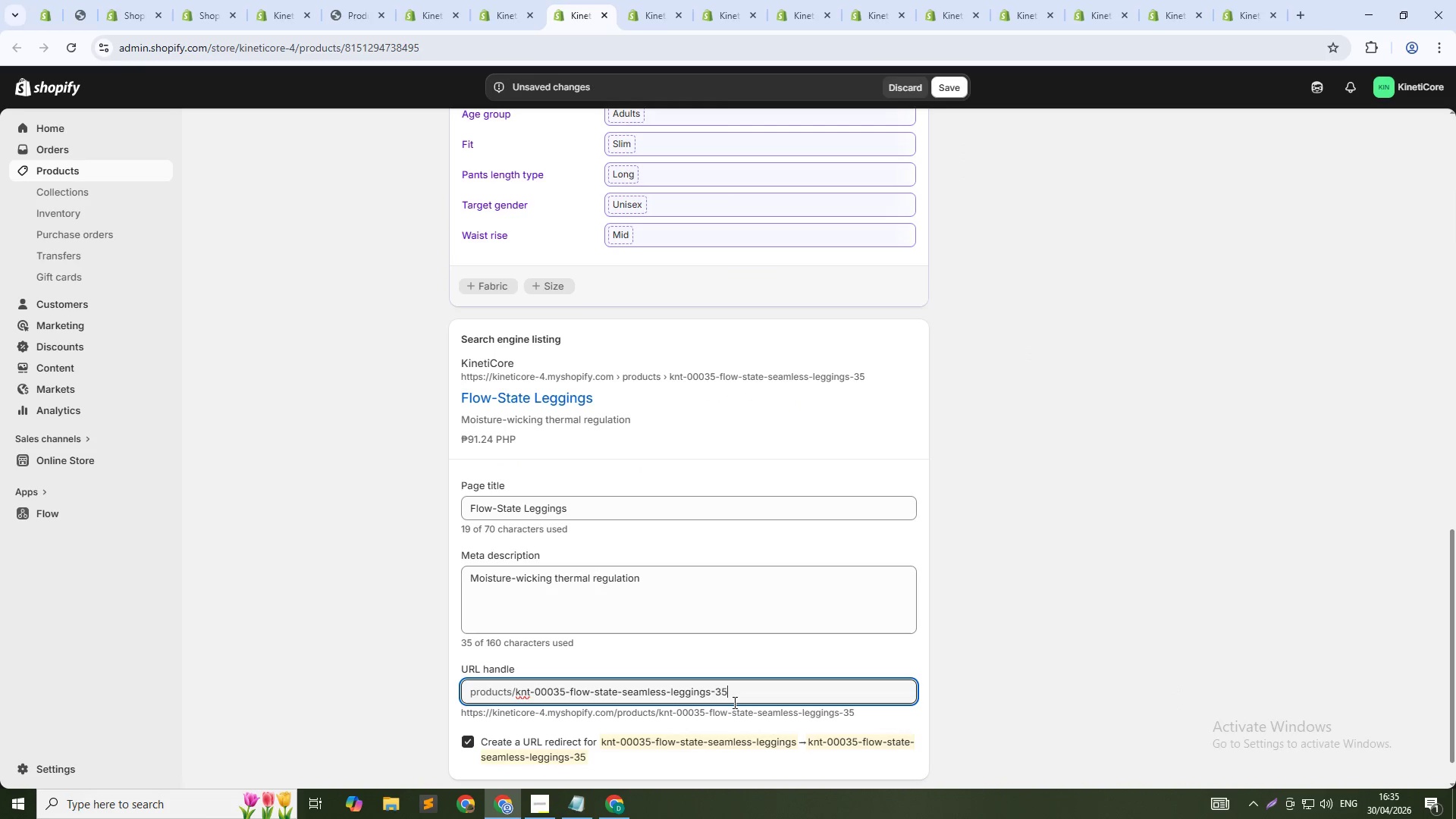 
key(ArrowUp)
 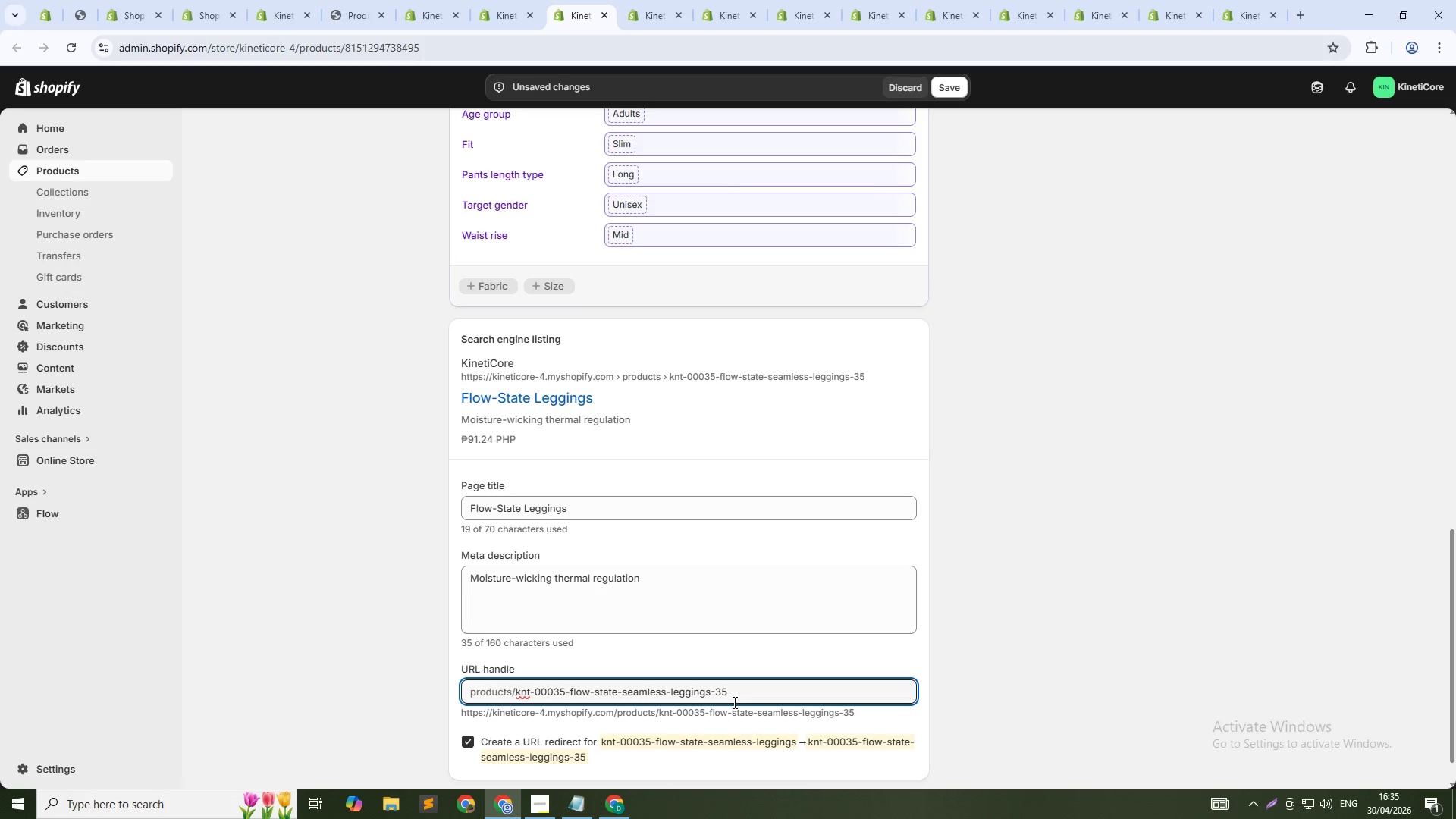 
key(Control+Shift+ArrowRight)
 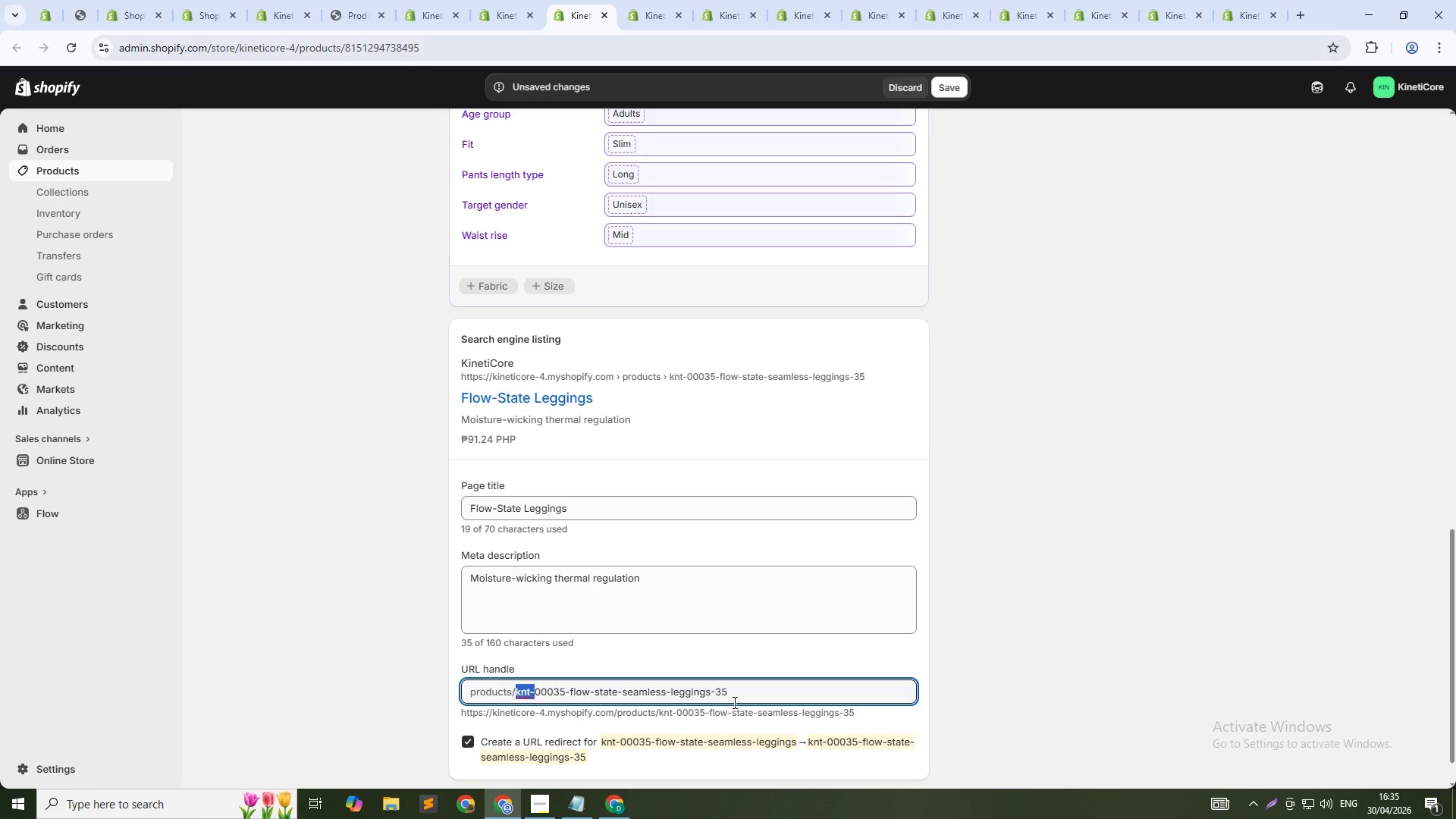 
key(Control+Shift+ArrowRight)
 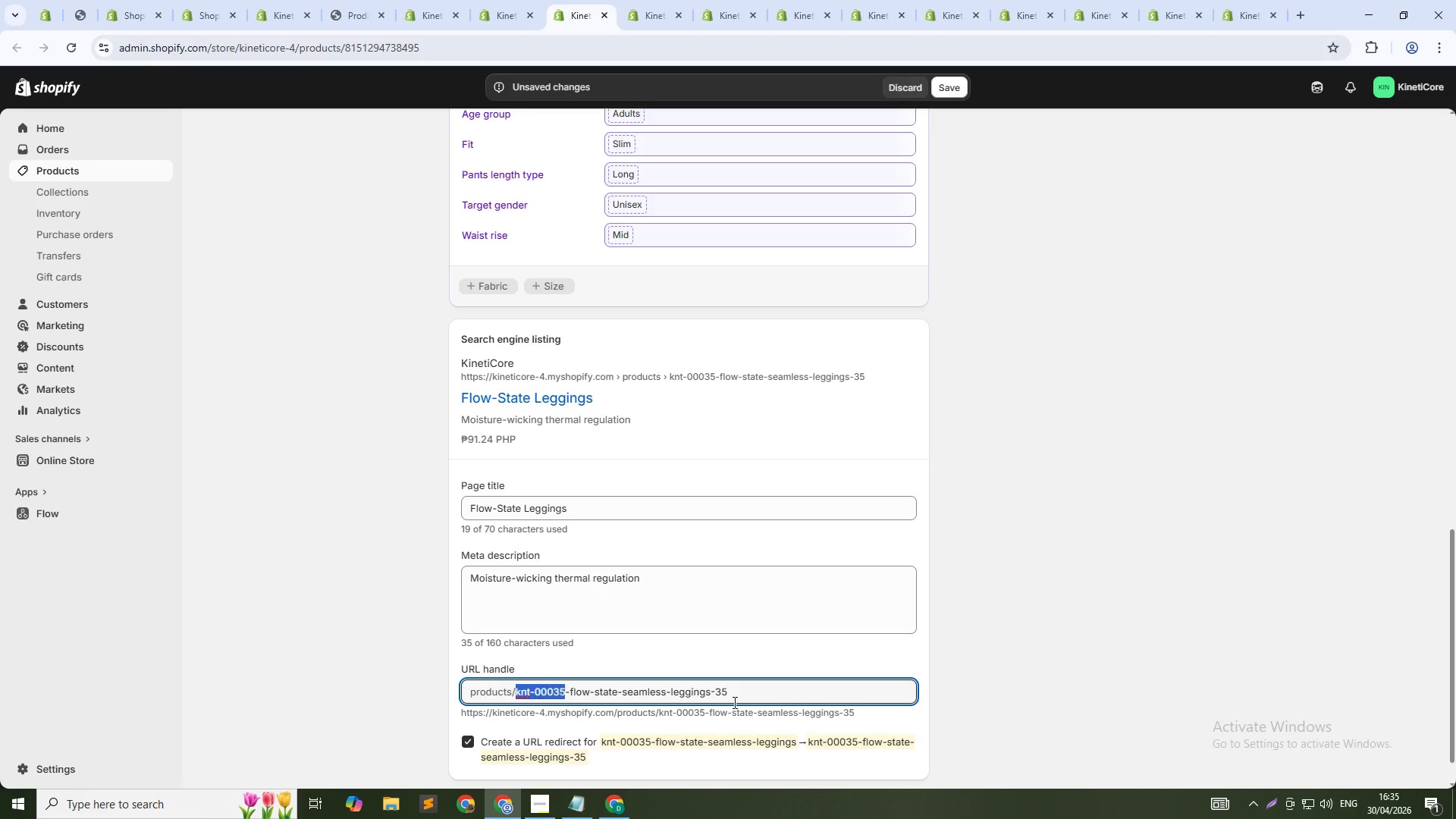 
key(Control+Shift+ArrowRight)
 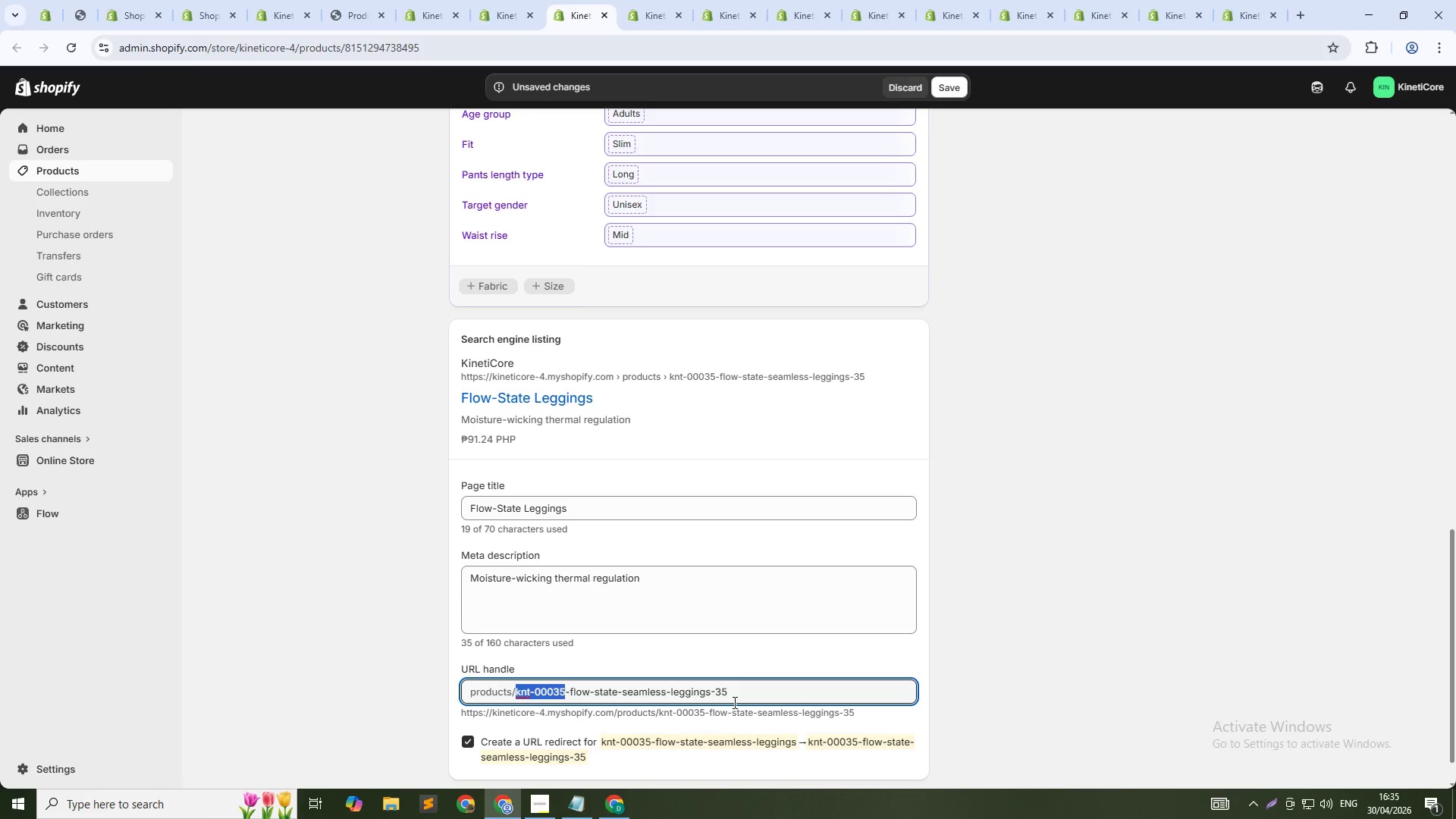 
key(Shift+ArrowRight)
 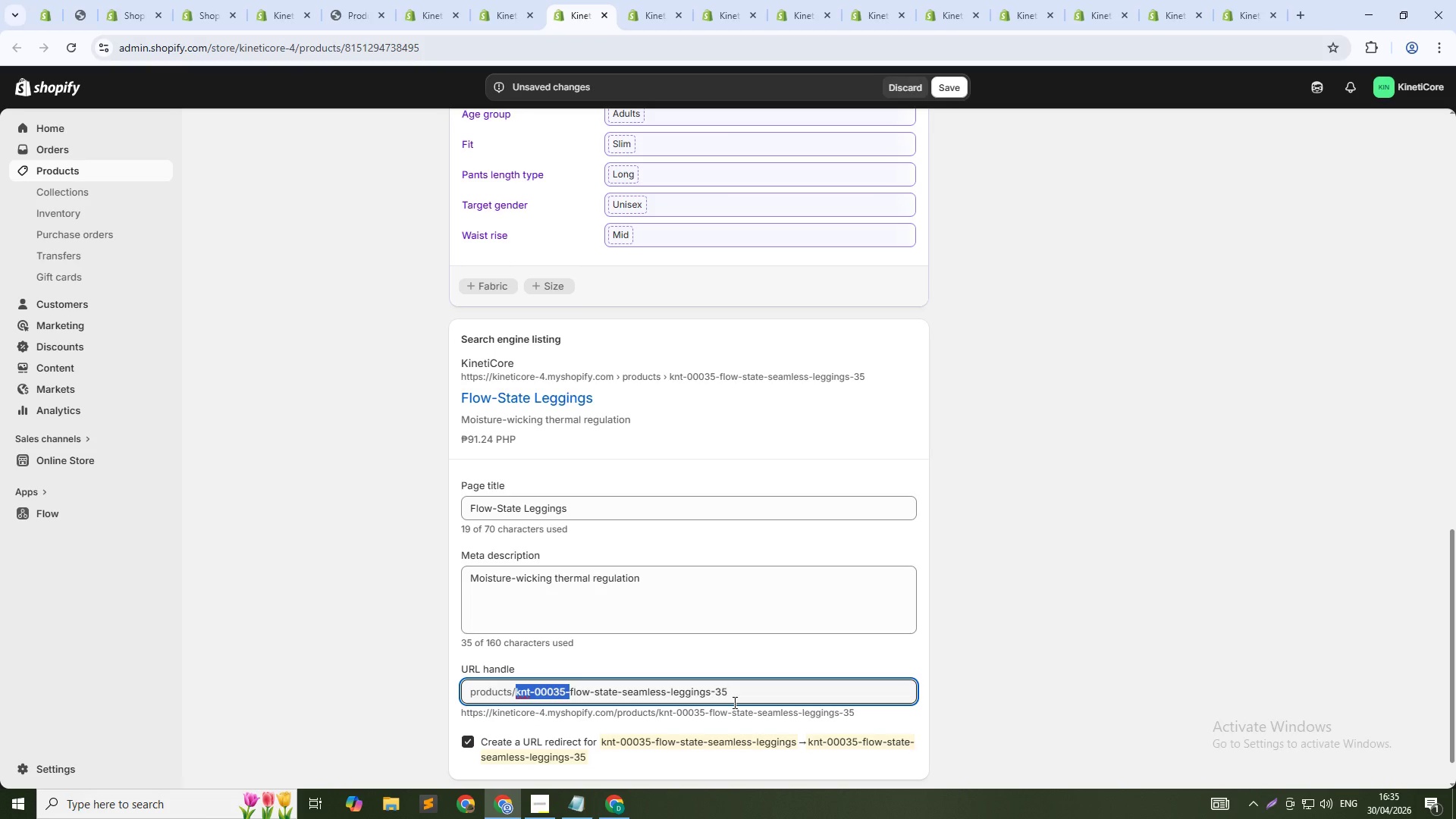 
key(Backspace)
 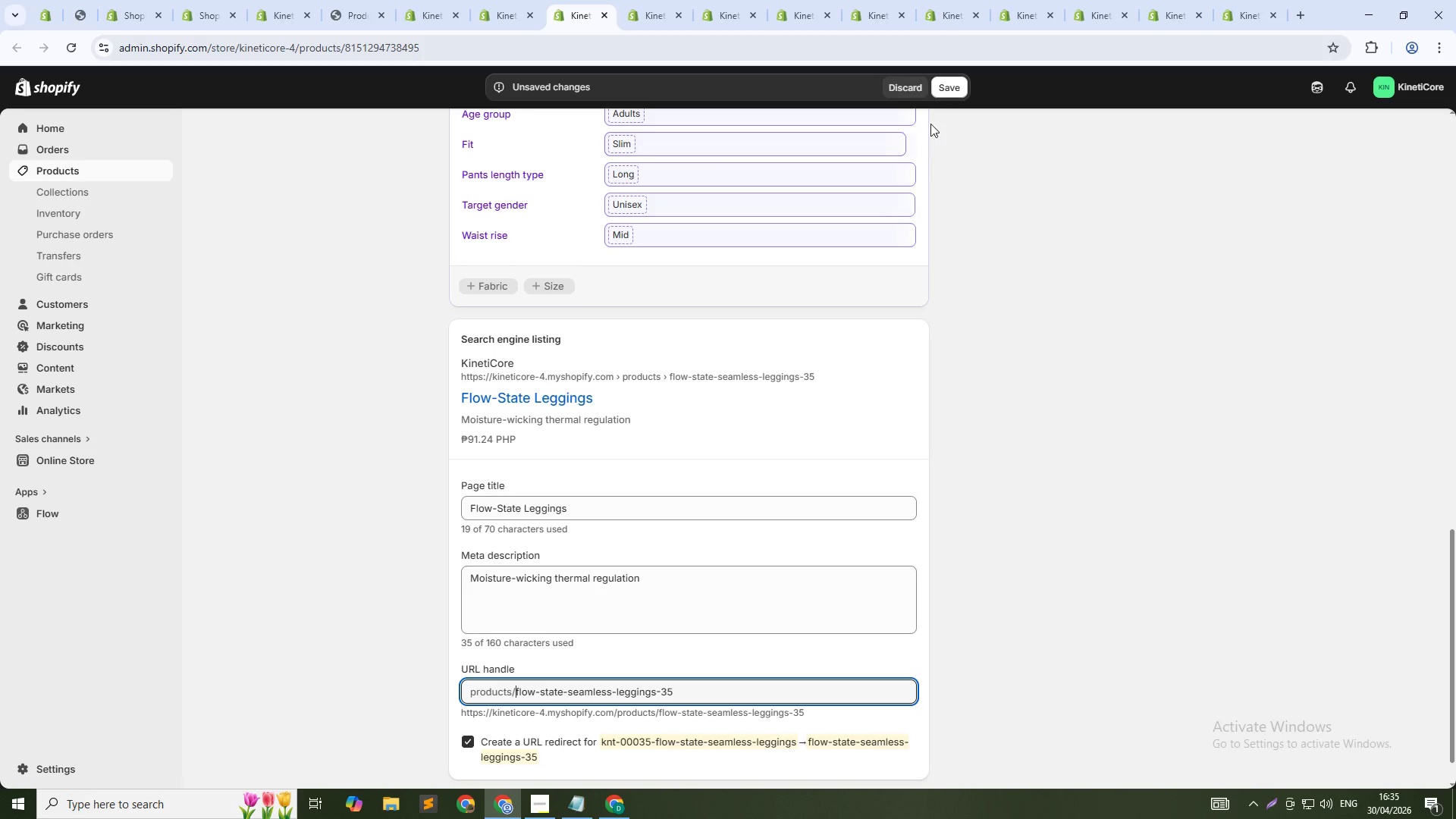 
left_click([961, 88])
 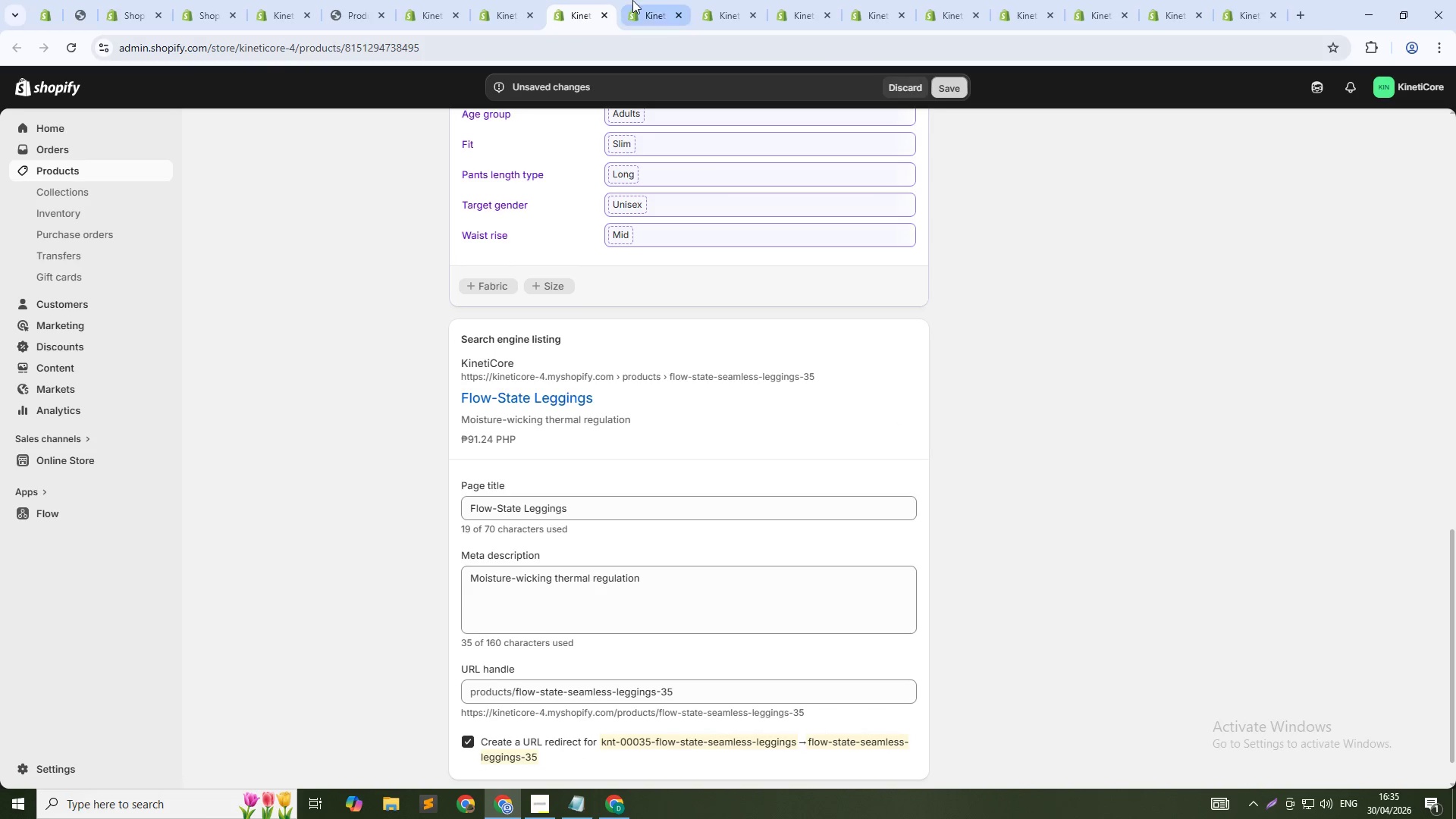 
left_click([642, 0])
 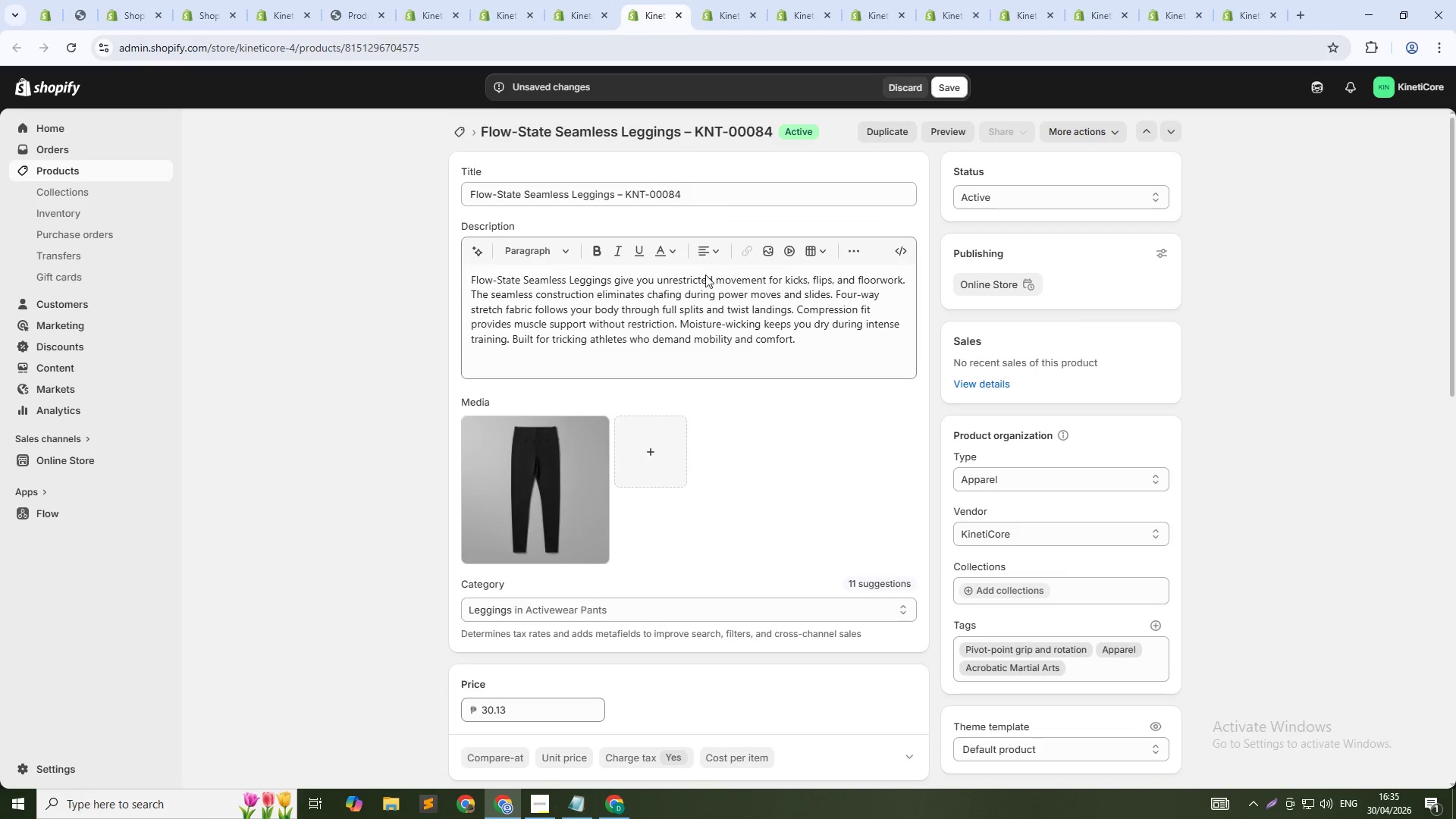 
scroll: coordinate [810, 503], scroll_direction: down, amount: 19.0
 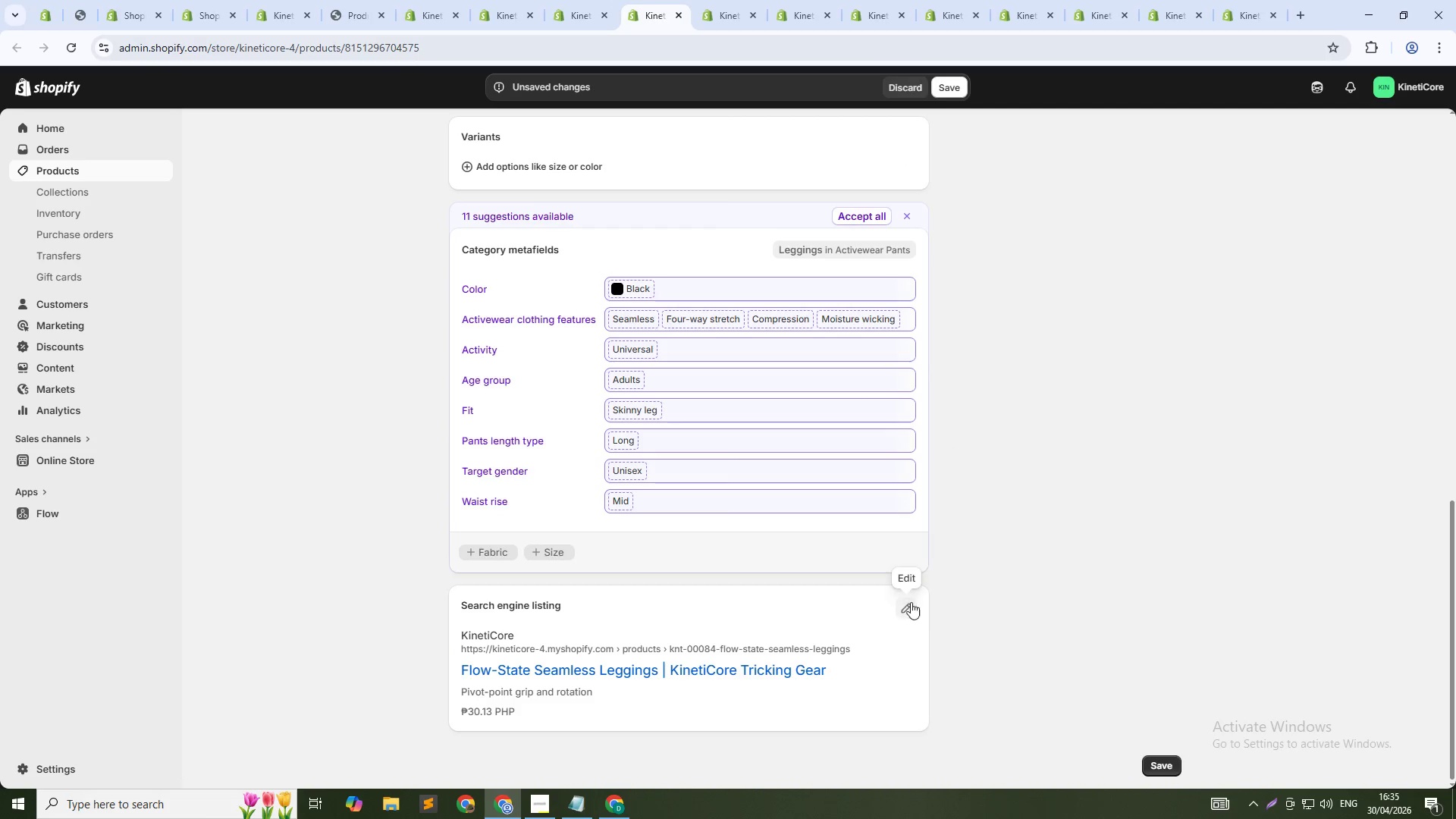 
left_click([905, 604])
 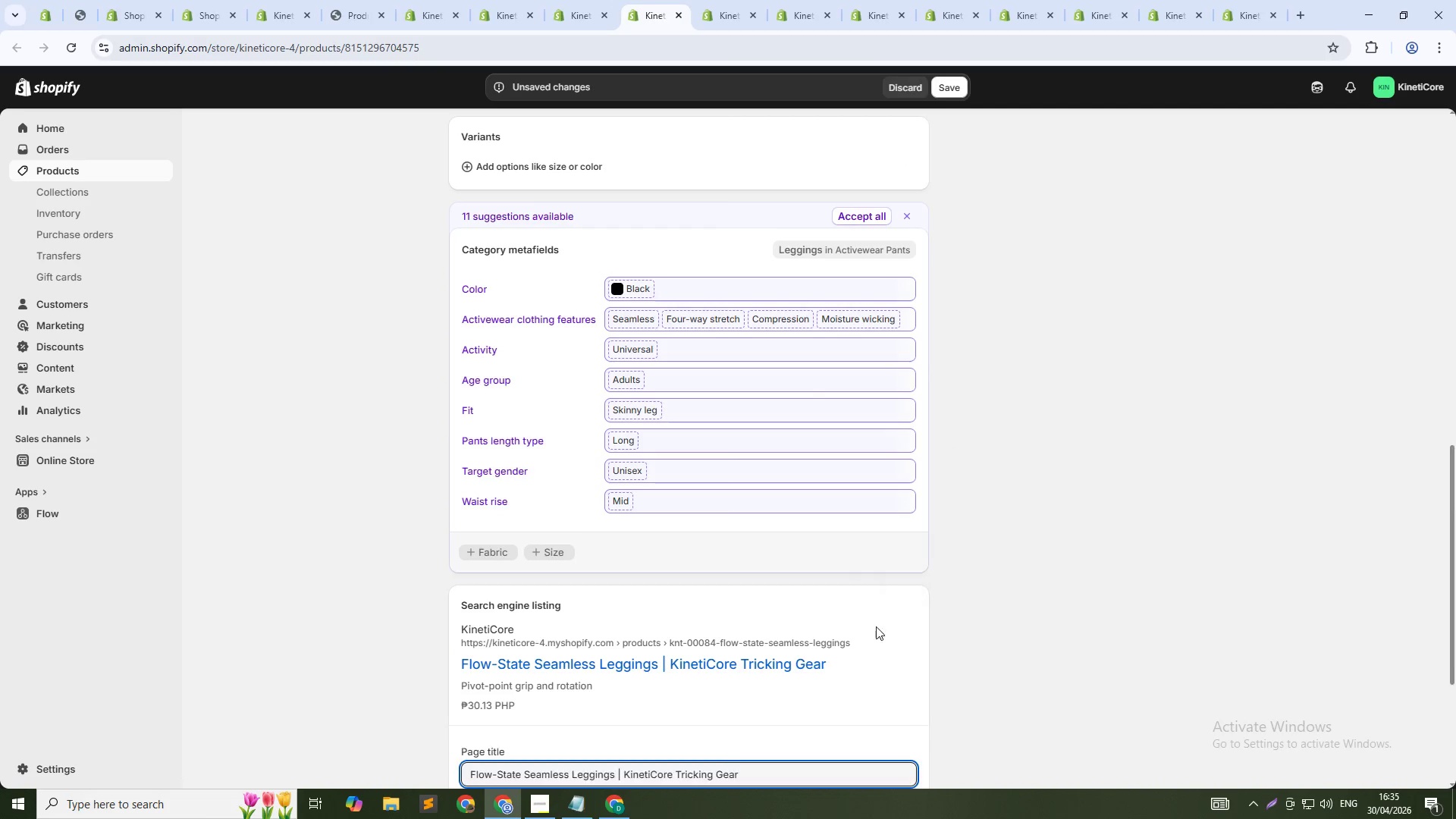 
scroll: coordinate [800, 655], scroll_direction: down, amount: 6.0
 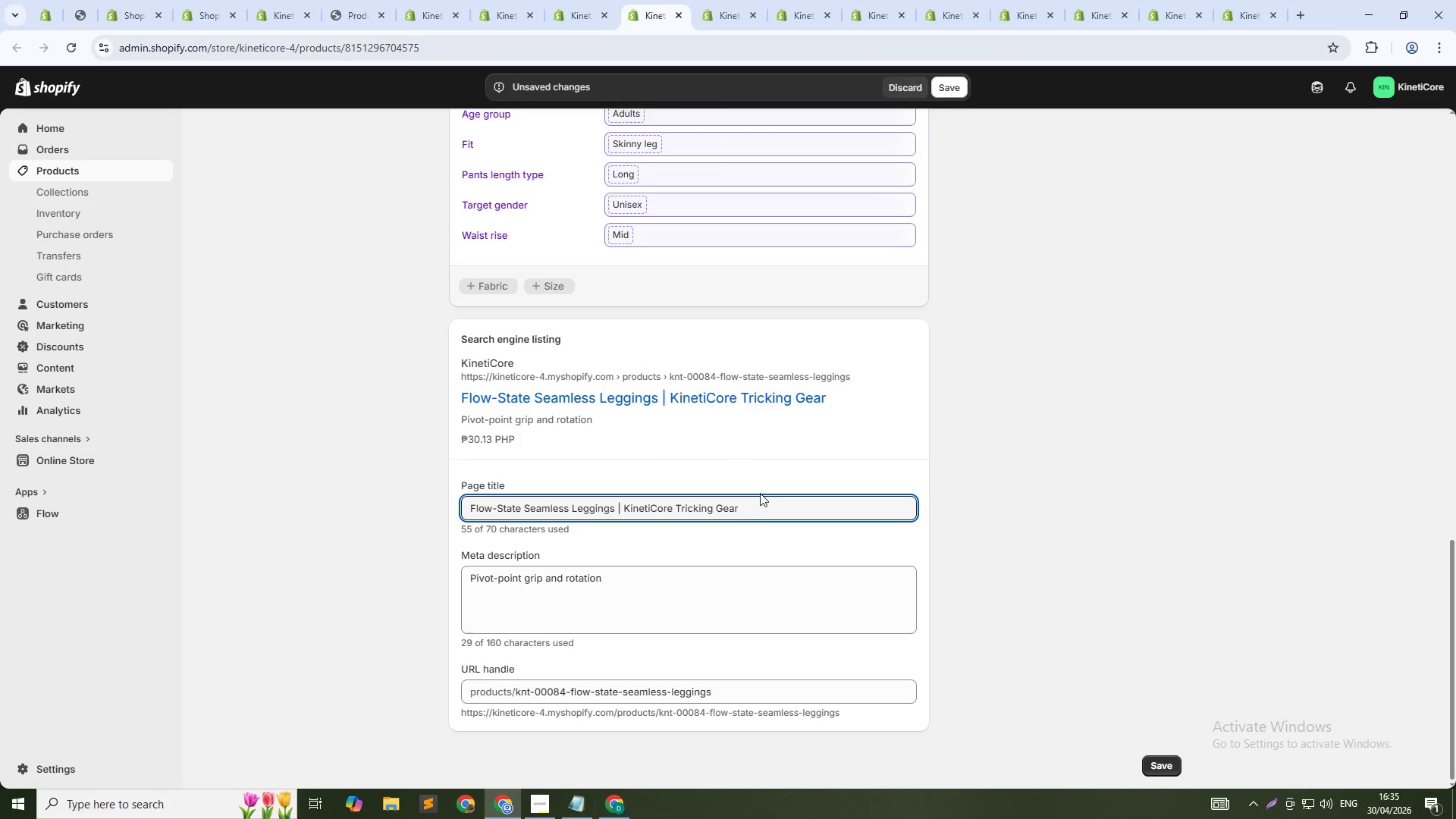 
left_click([760, 504])
 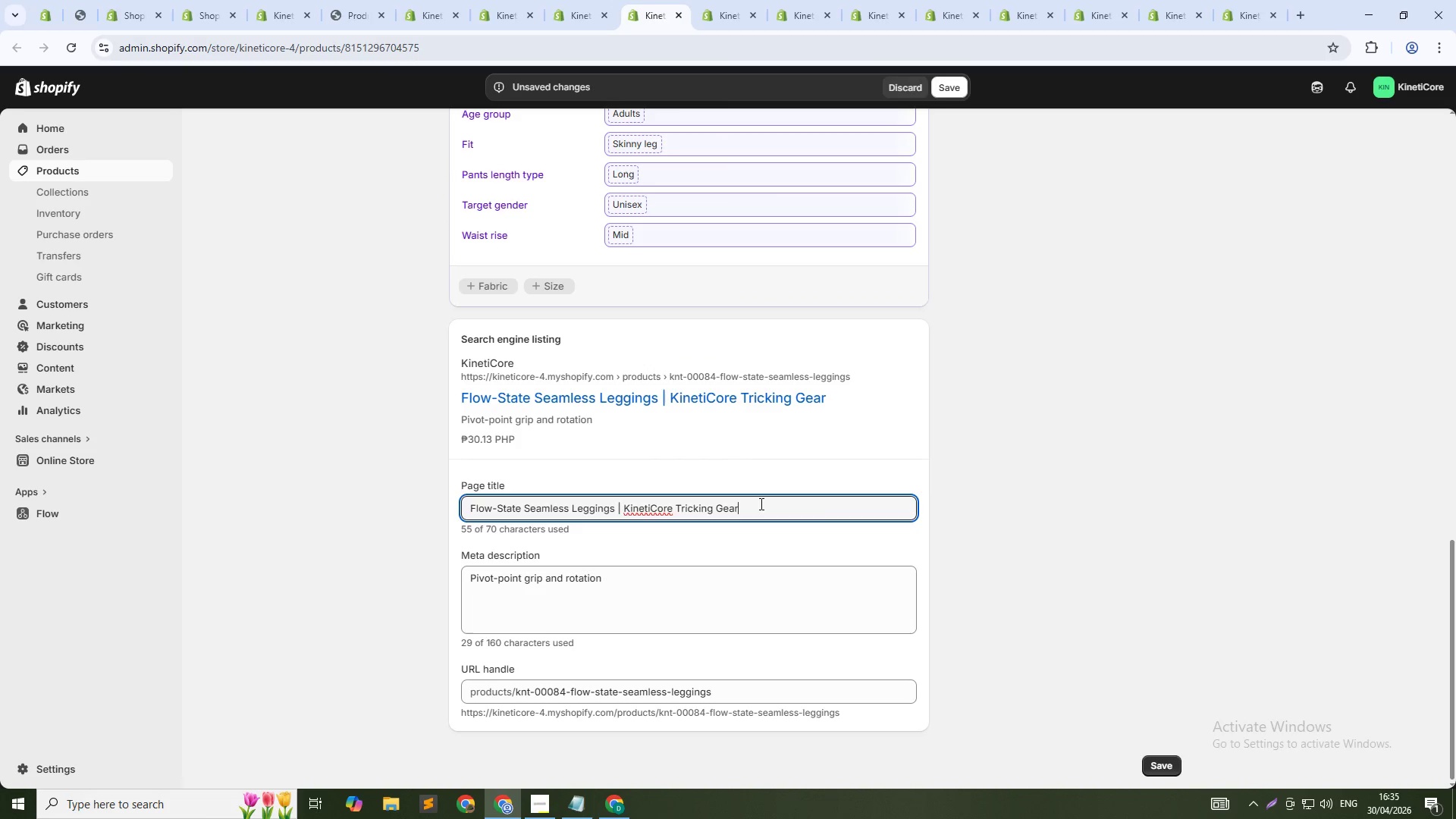 
key(Control+A)
 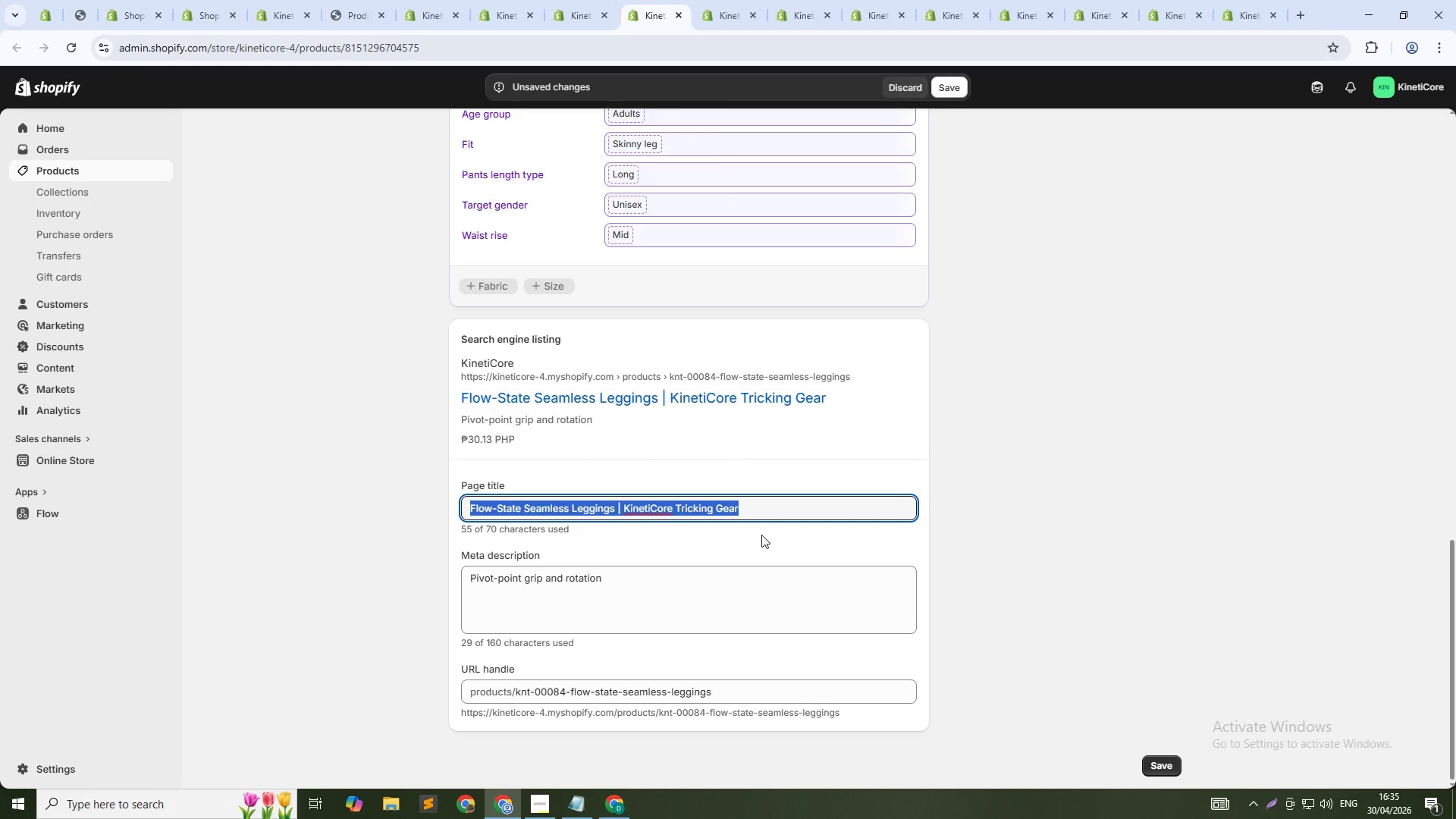 
key(Control+V)
 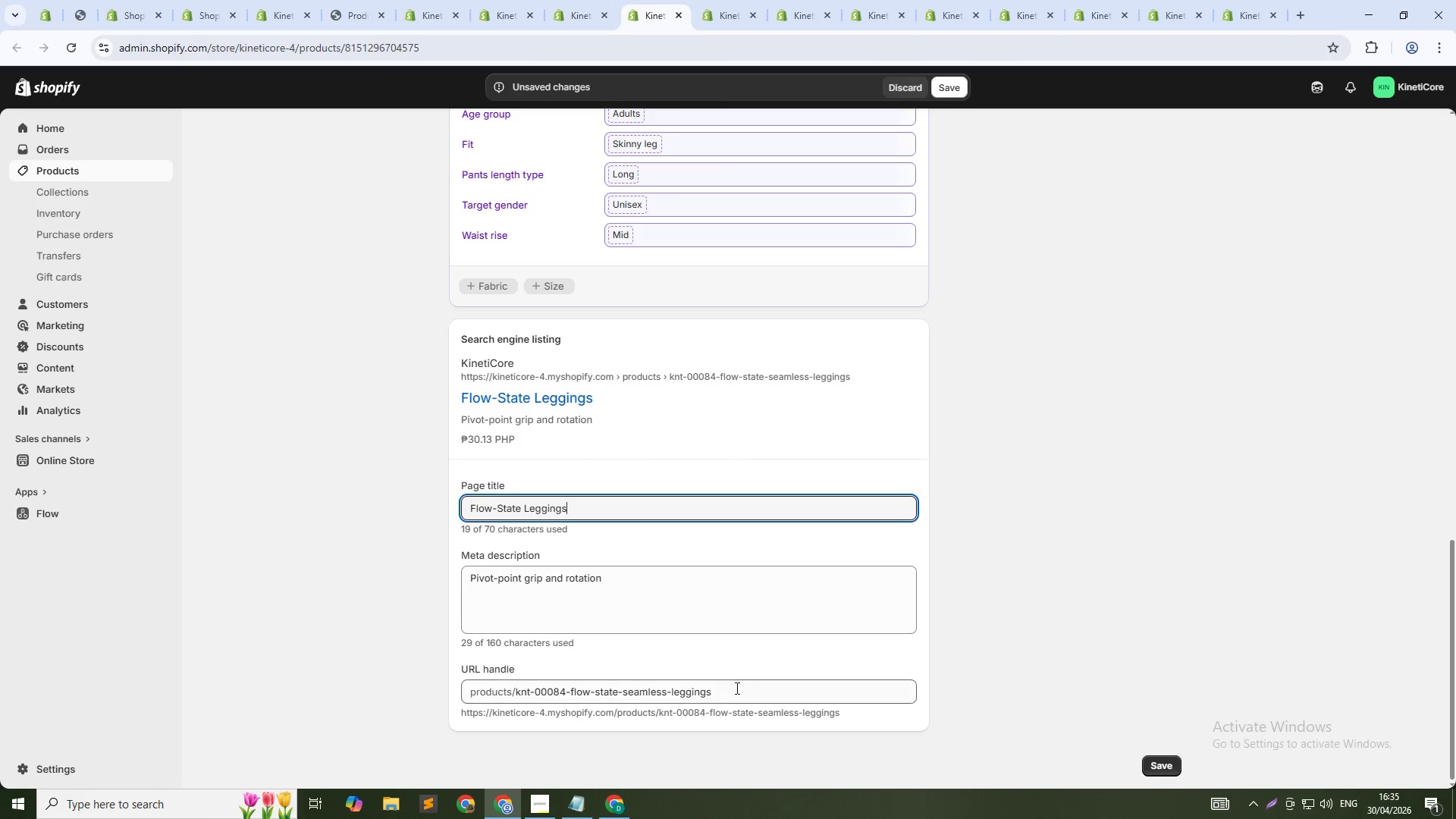 
left_click([736, 688])
 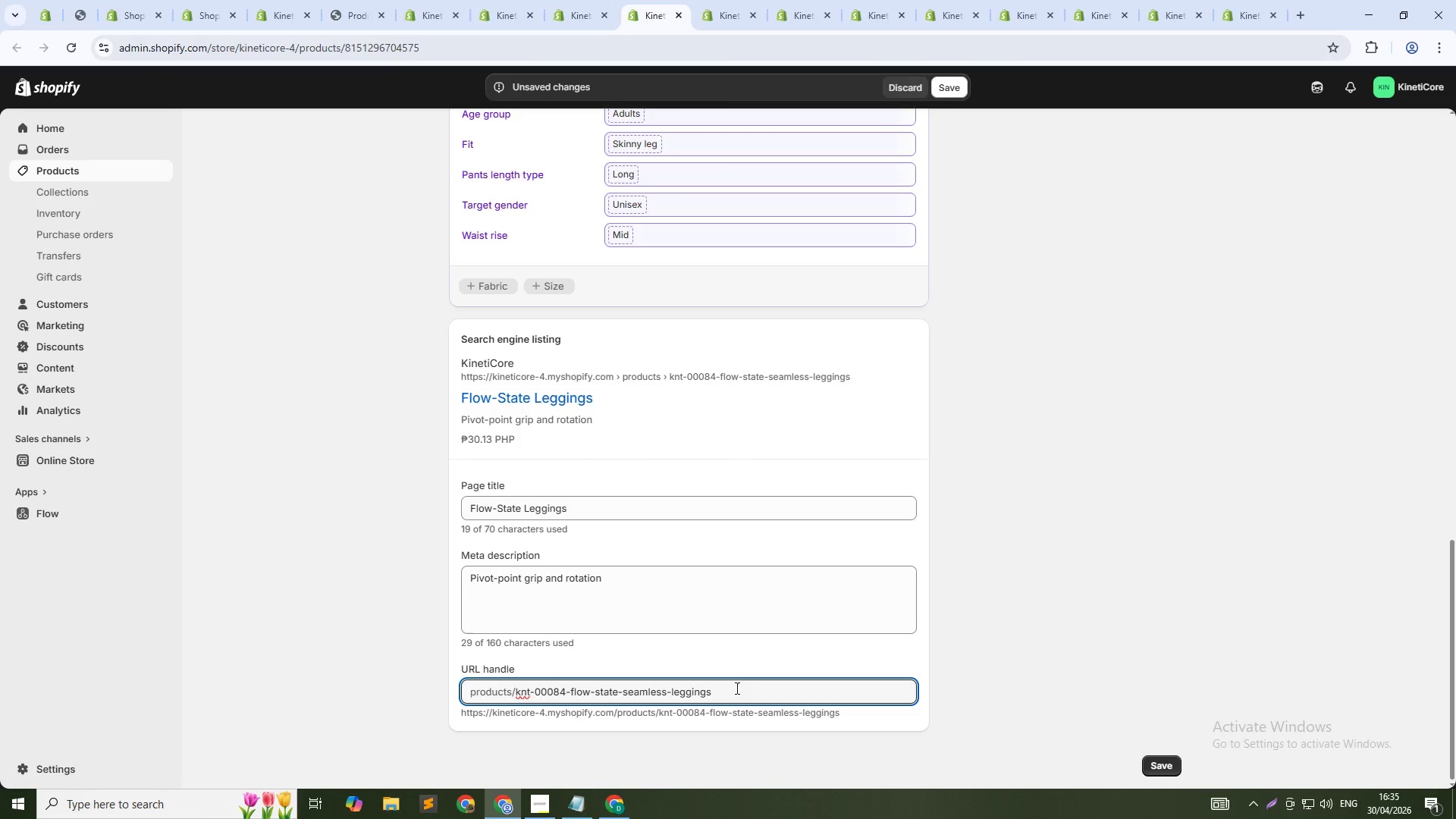 
key(NumpadSubtract)
 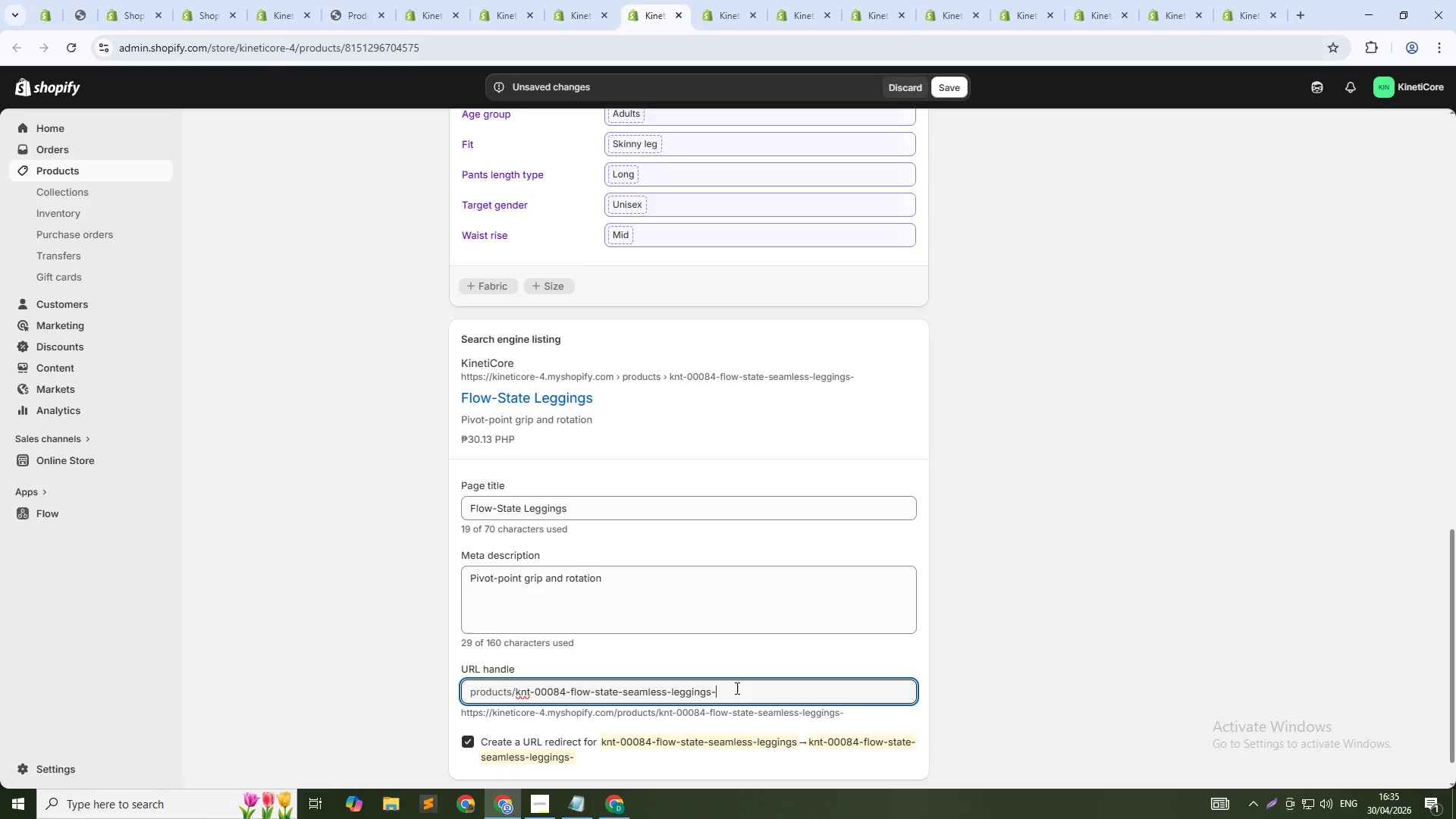 
key(Numpad8)
 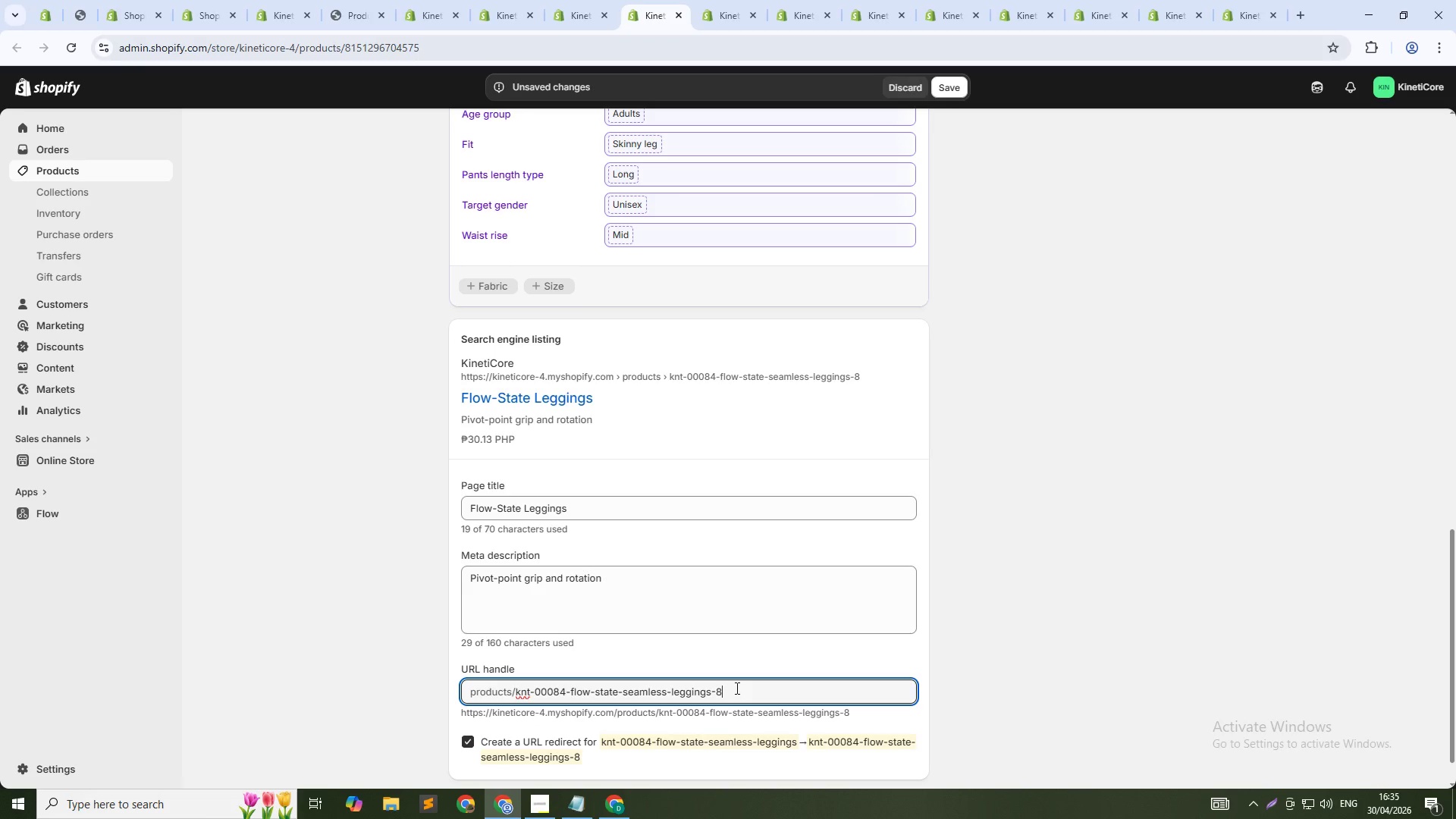 
key(Numpad4)
 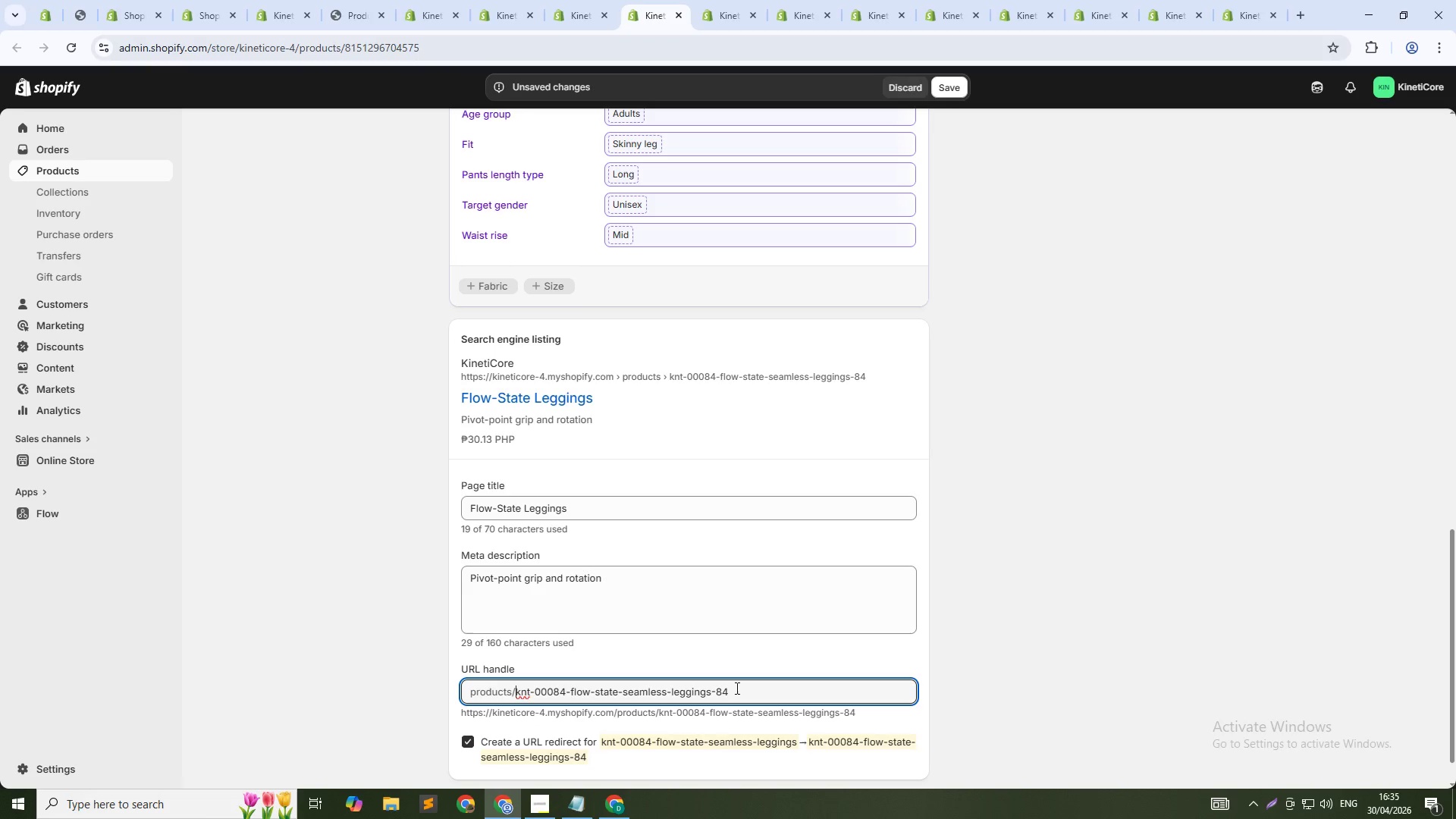 
key(ArrowUp)
 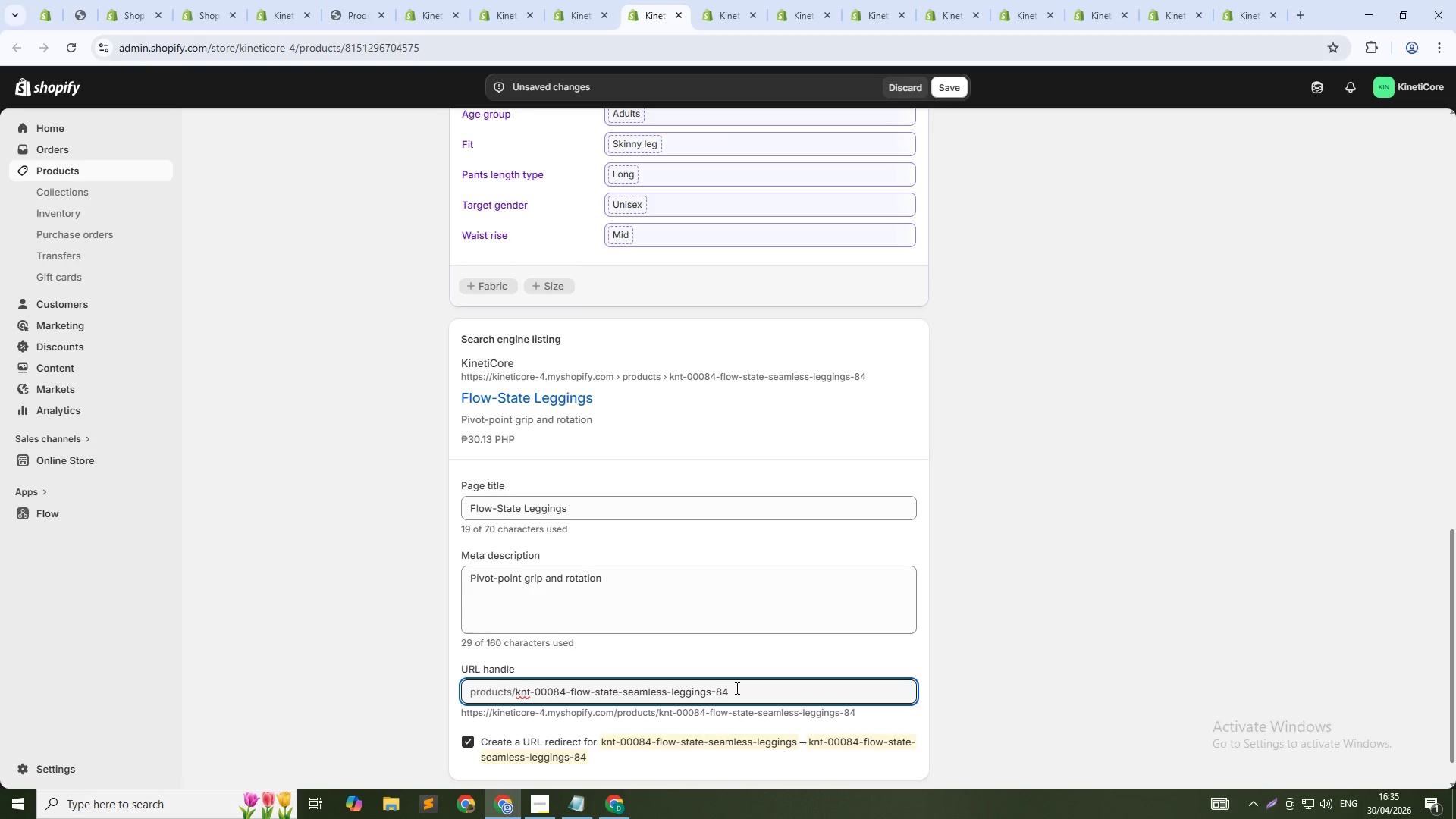 
key(Control+Shift+ArrowRight)
 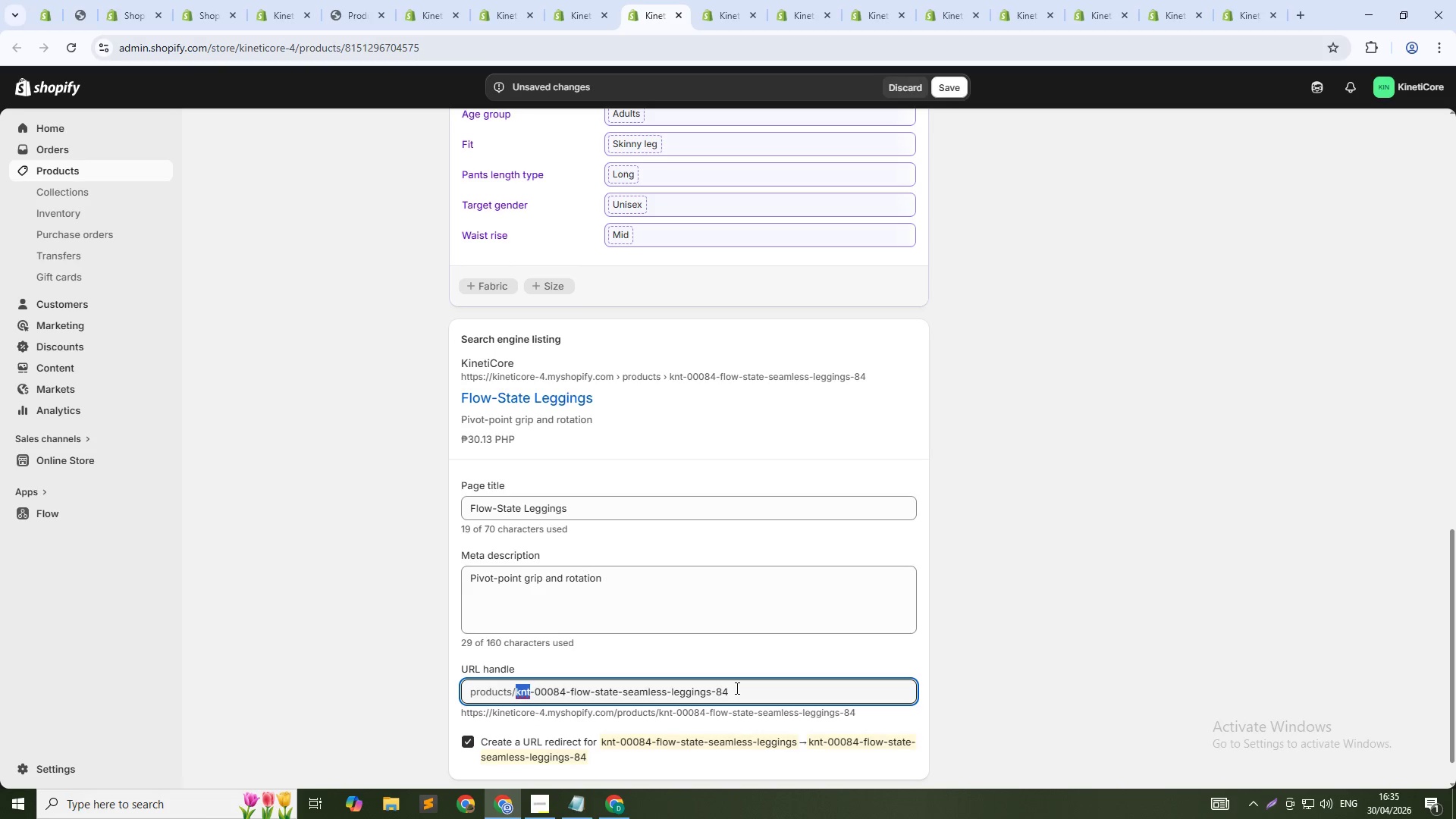 
key(Control+Shift+ArrowRight)
 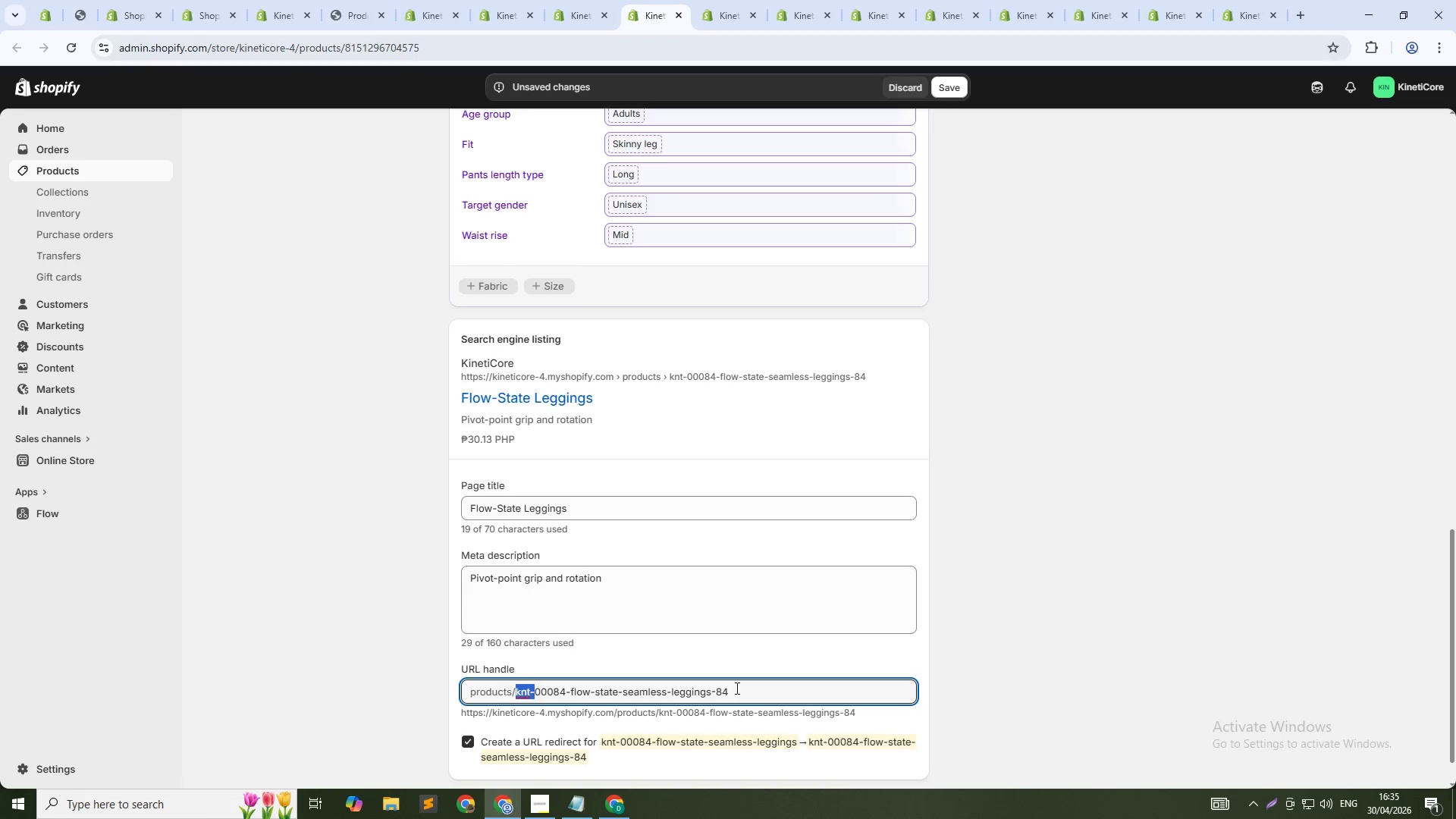 
key(Control+Shift+ArrowRight)
 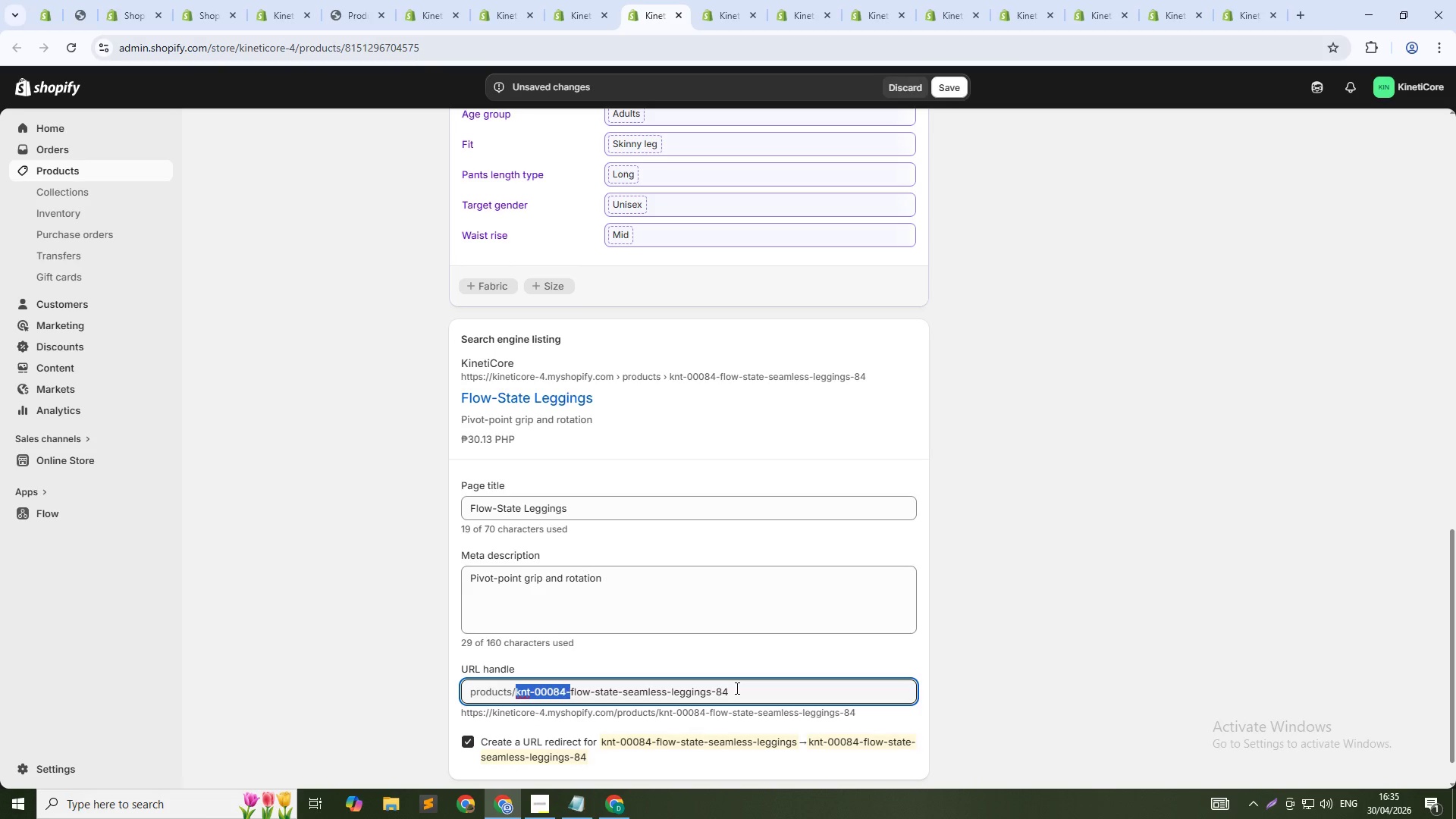 
key(Shift+ArrowRight)
 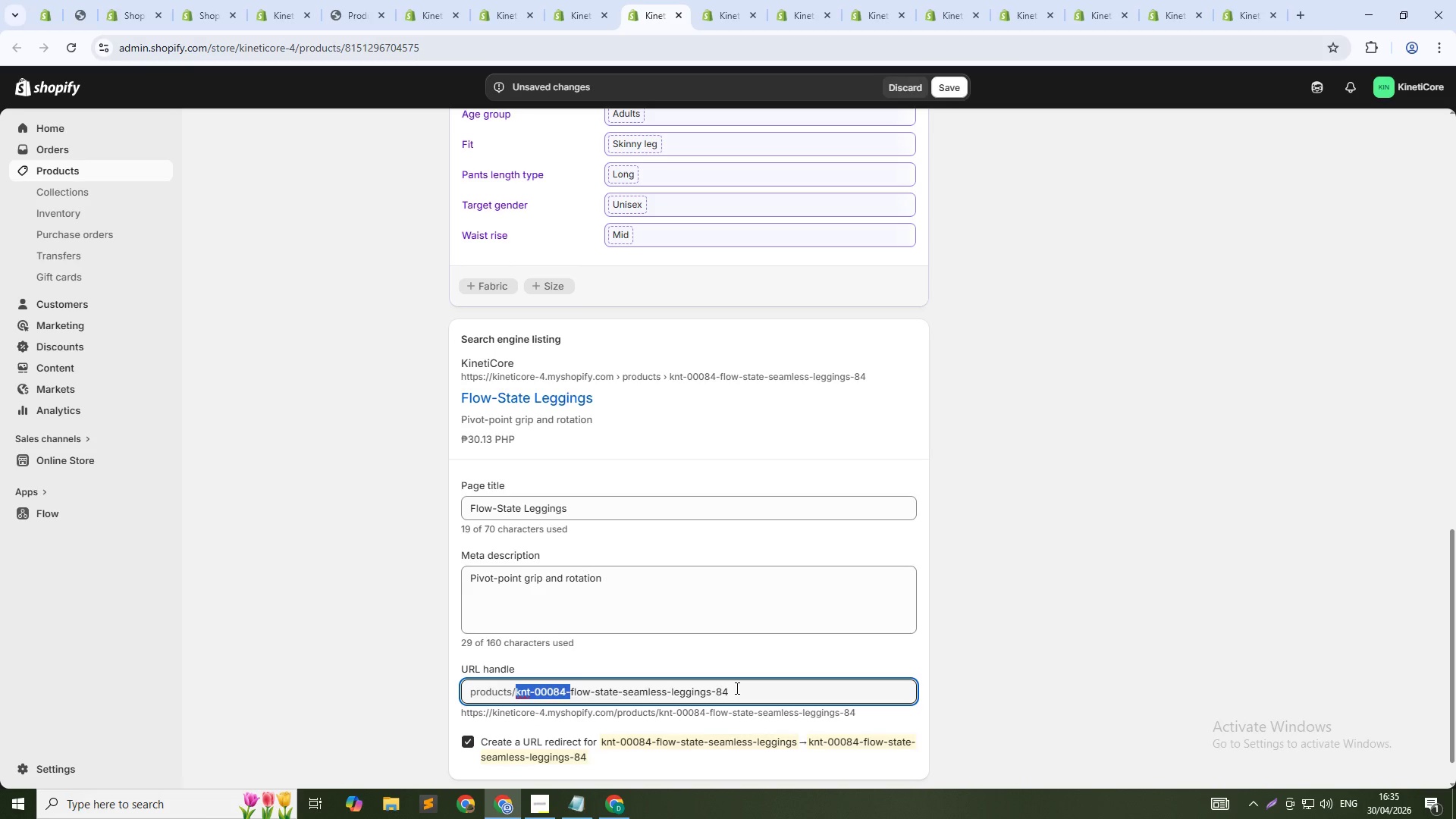 
key(Backspace)
 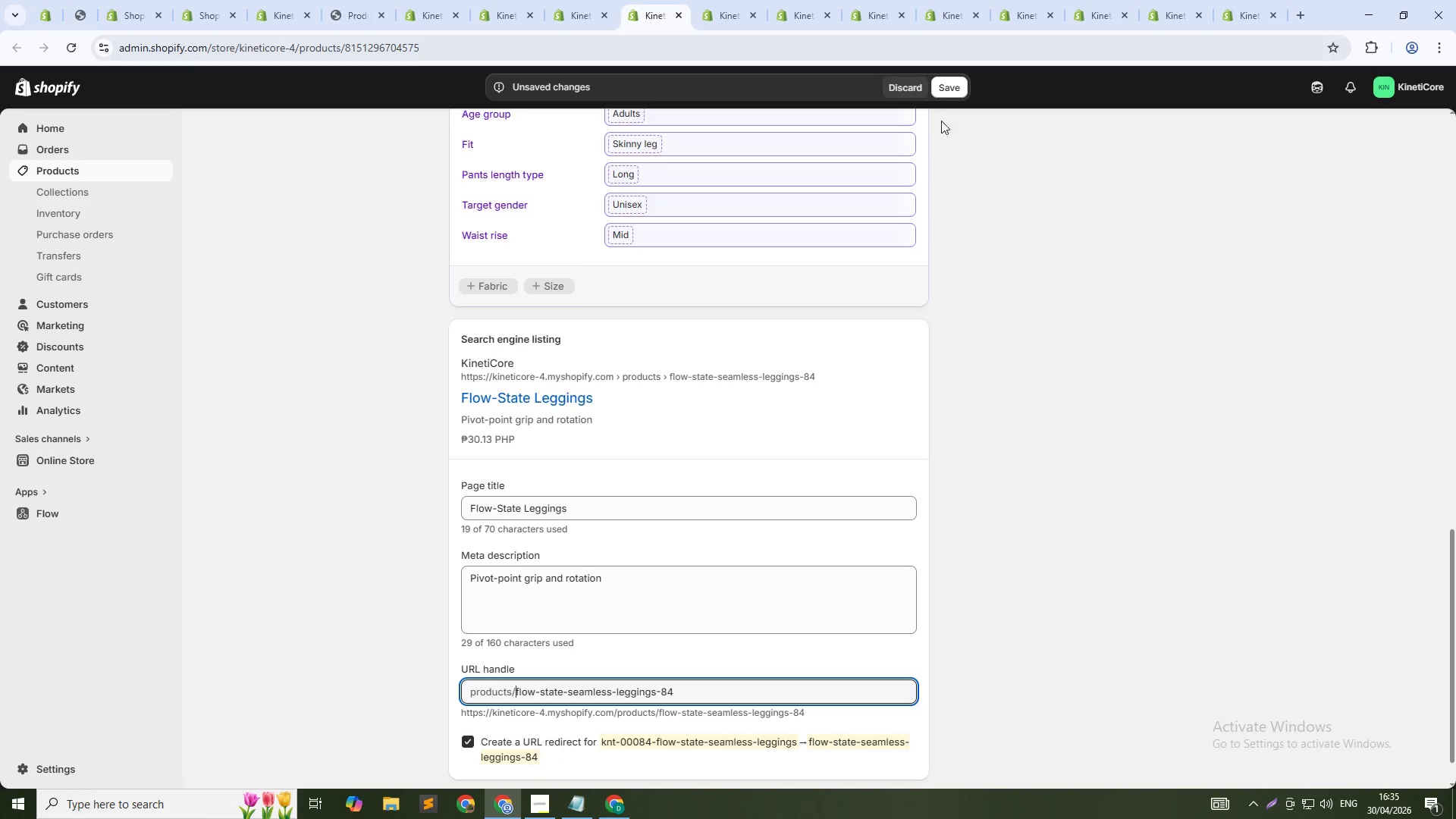 
left_click([943, 94])
 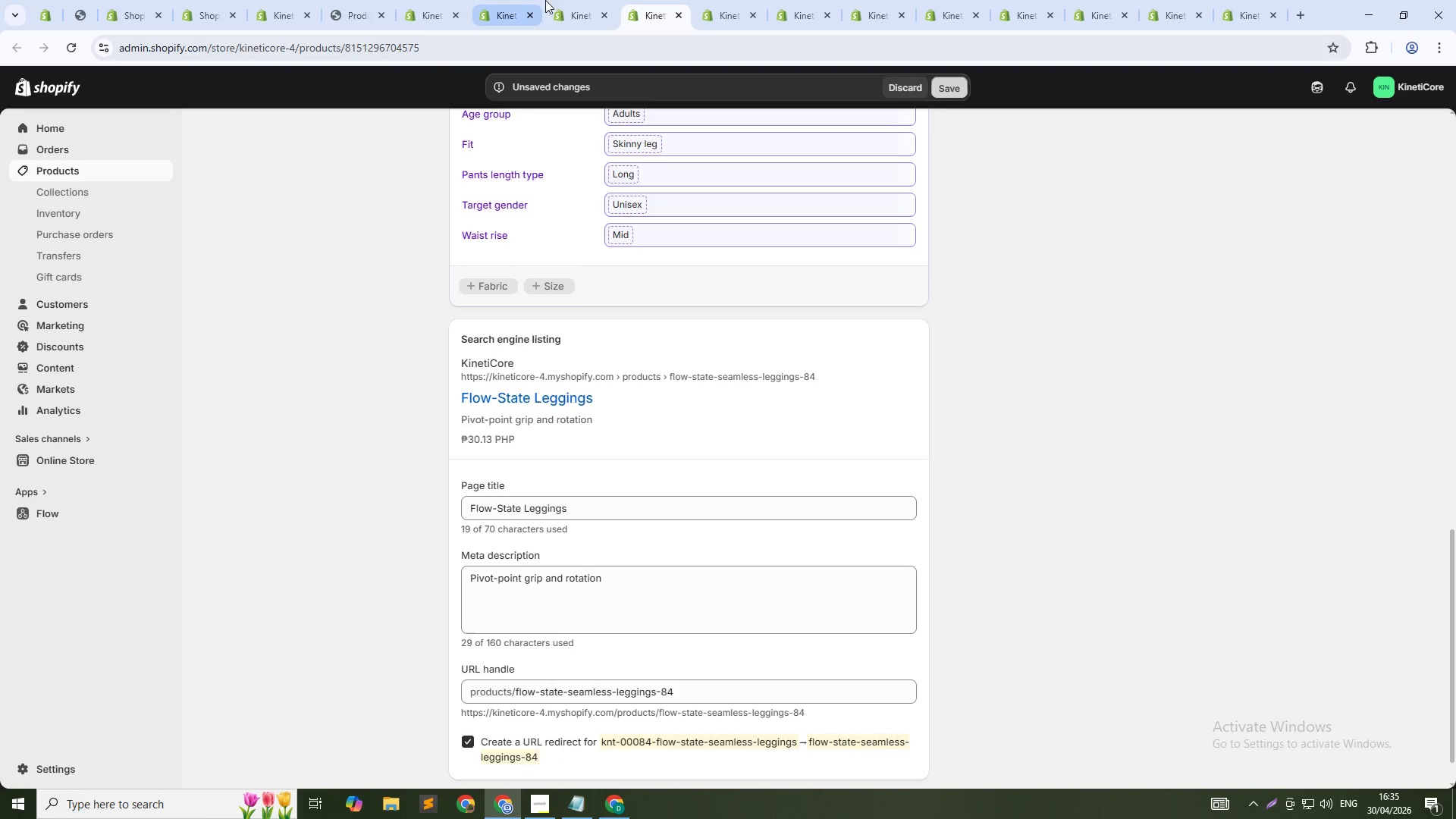 
left_click([572, 0])
 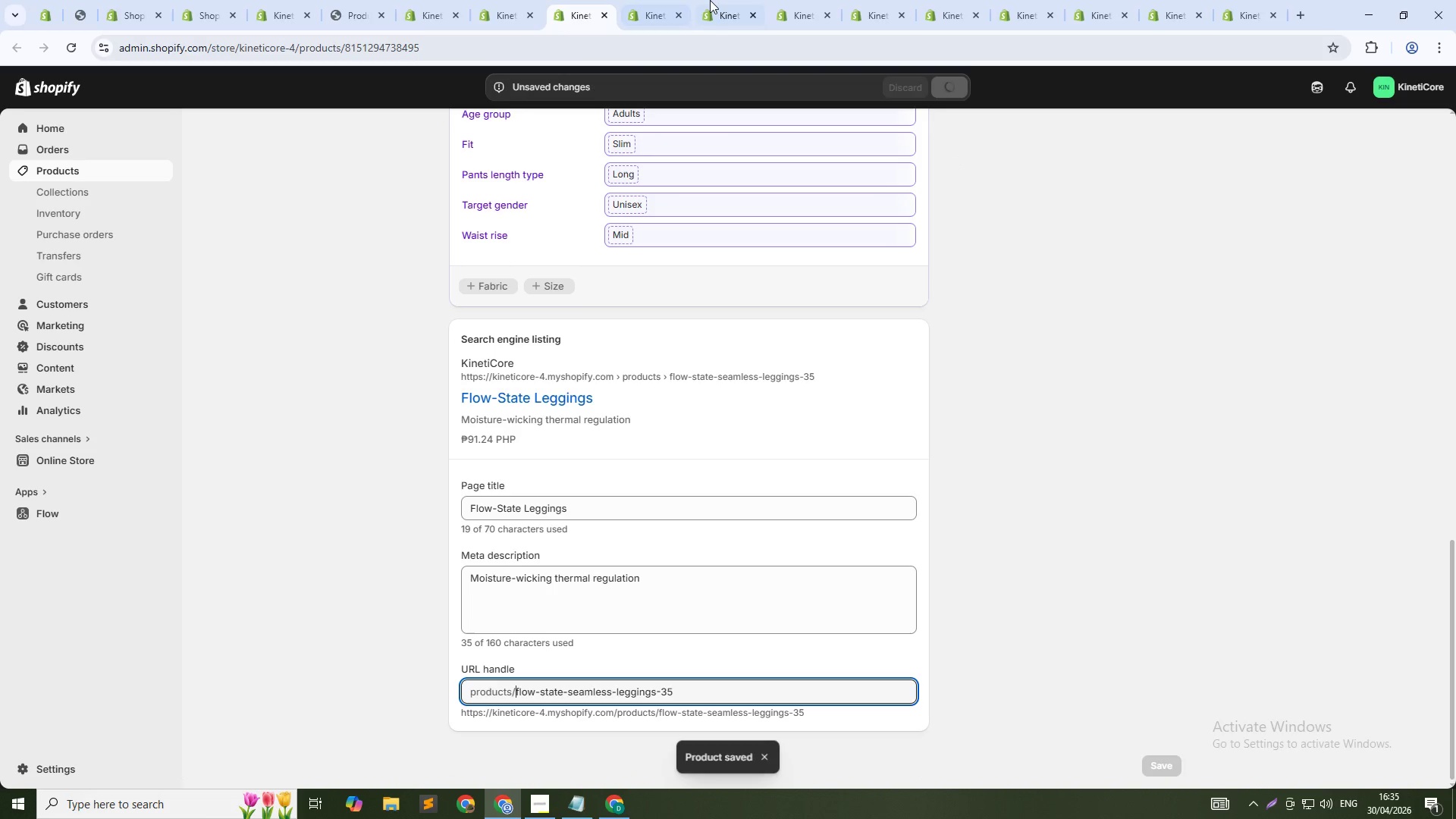 
left_click([714, 0])
 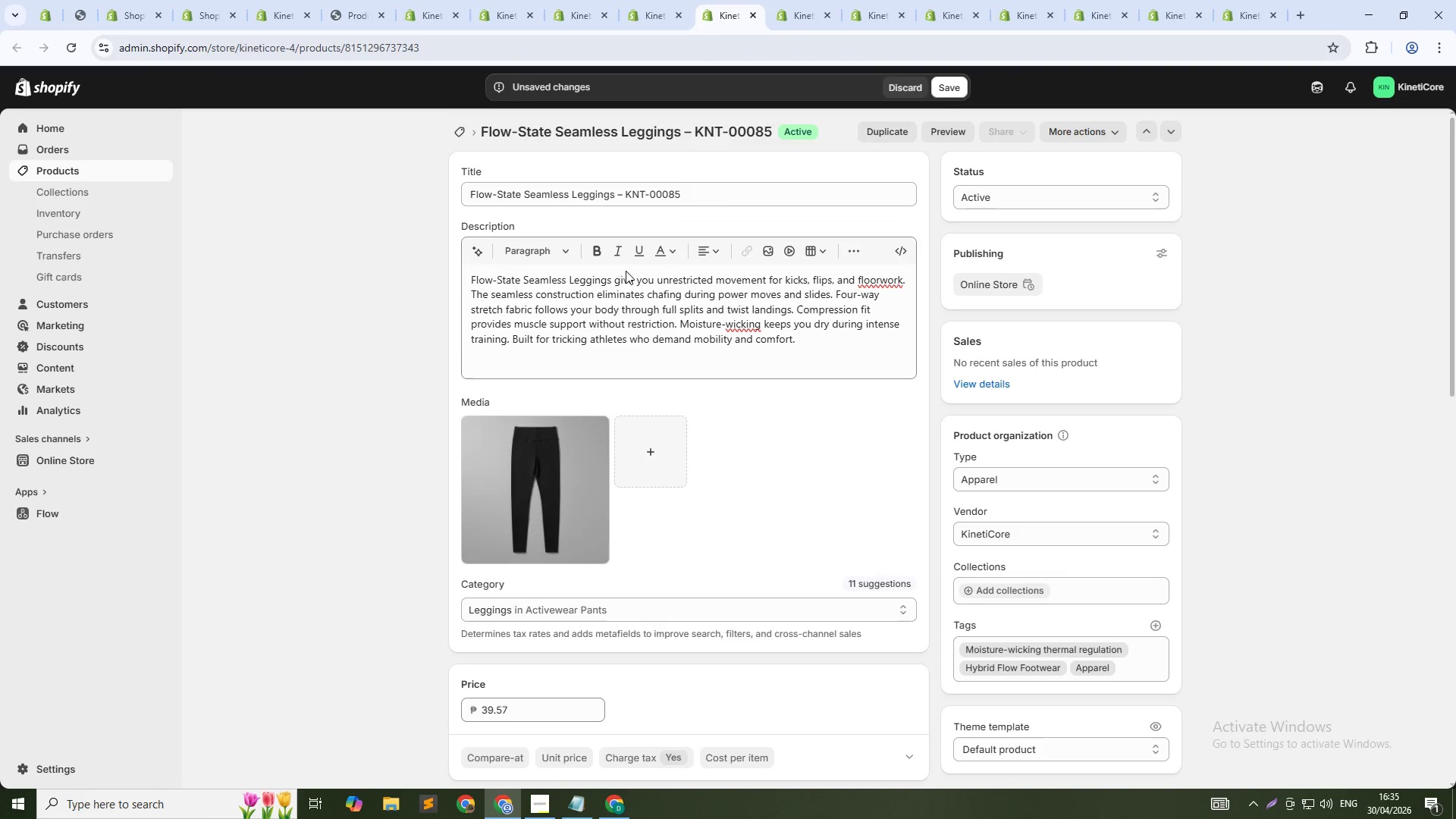 
scroll: coordinate [837, 519], scroll_direction: down, amount: 18.0
 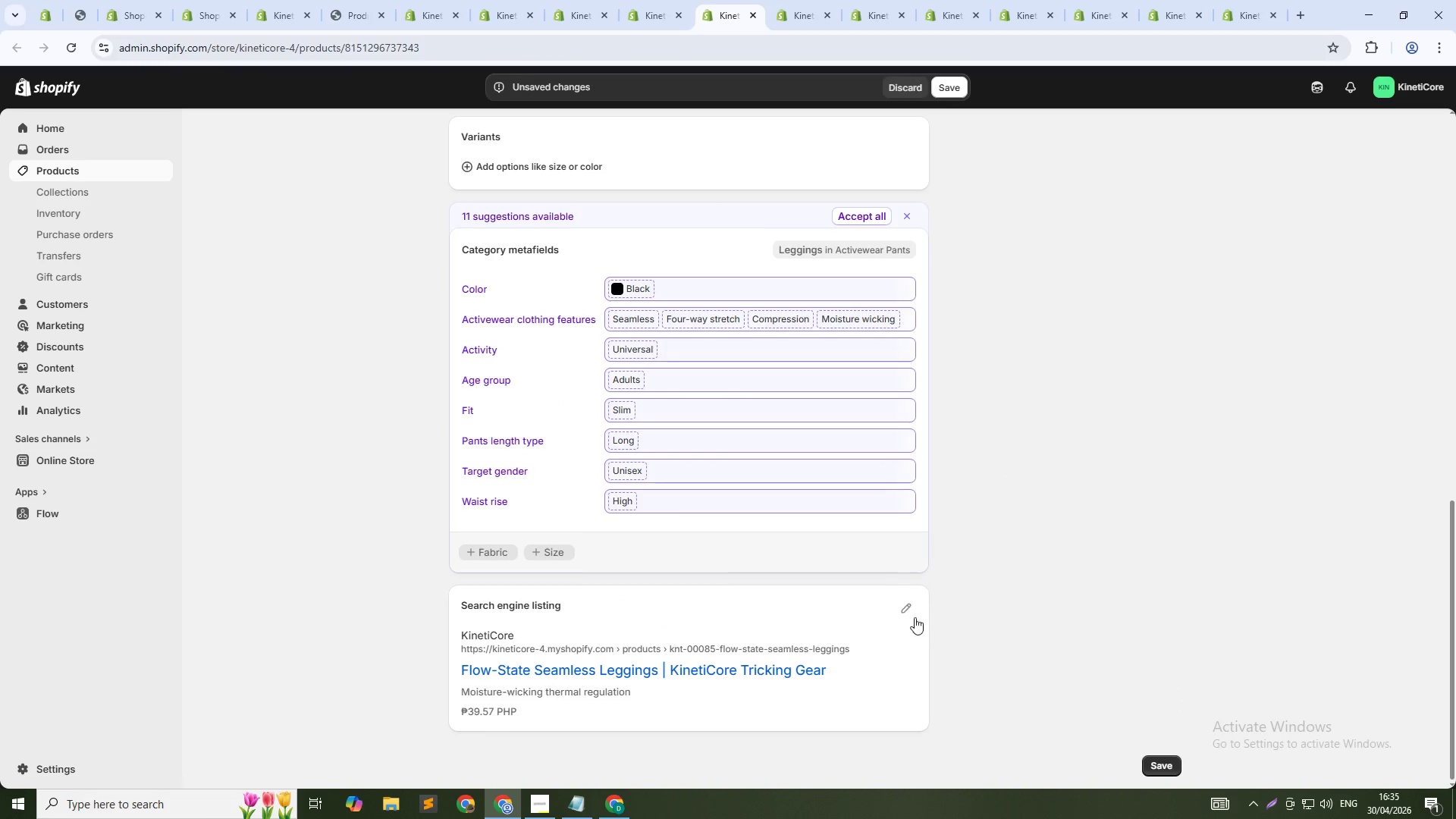 
left_click([902, 608])
 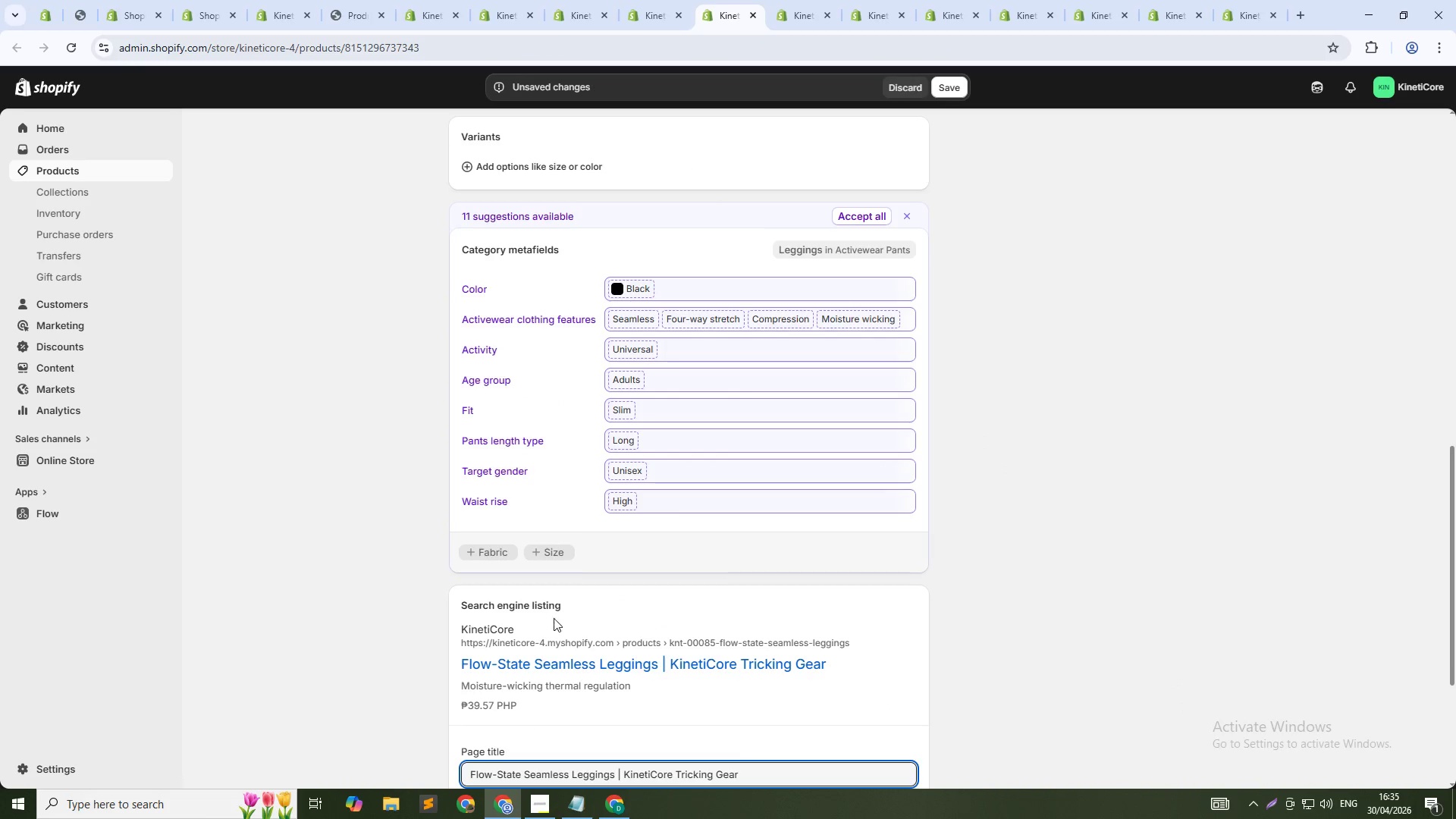 
scroll: coordinate [546, 626], scroll_direction: down, amount: 5.0
 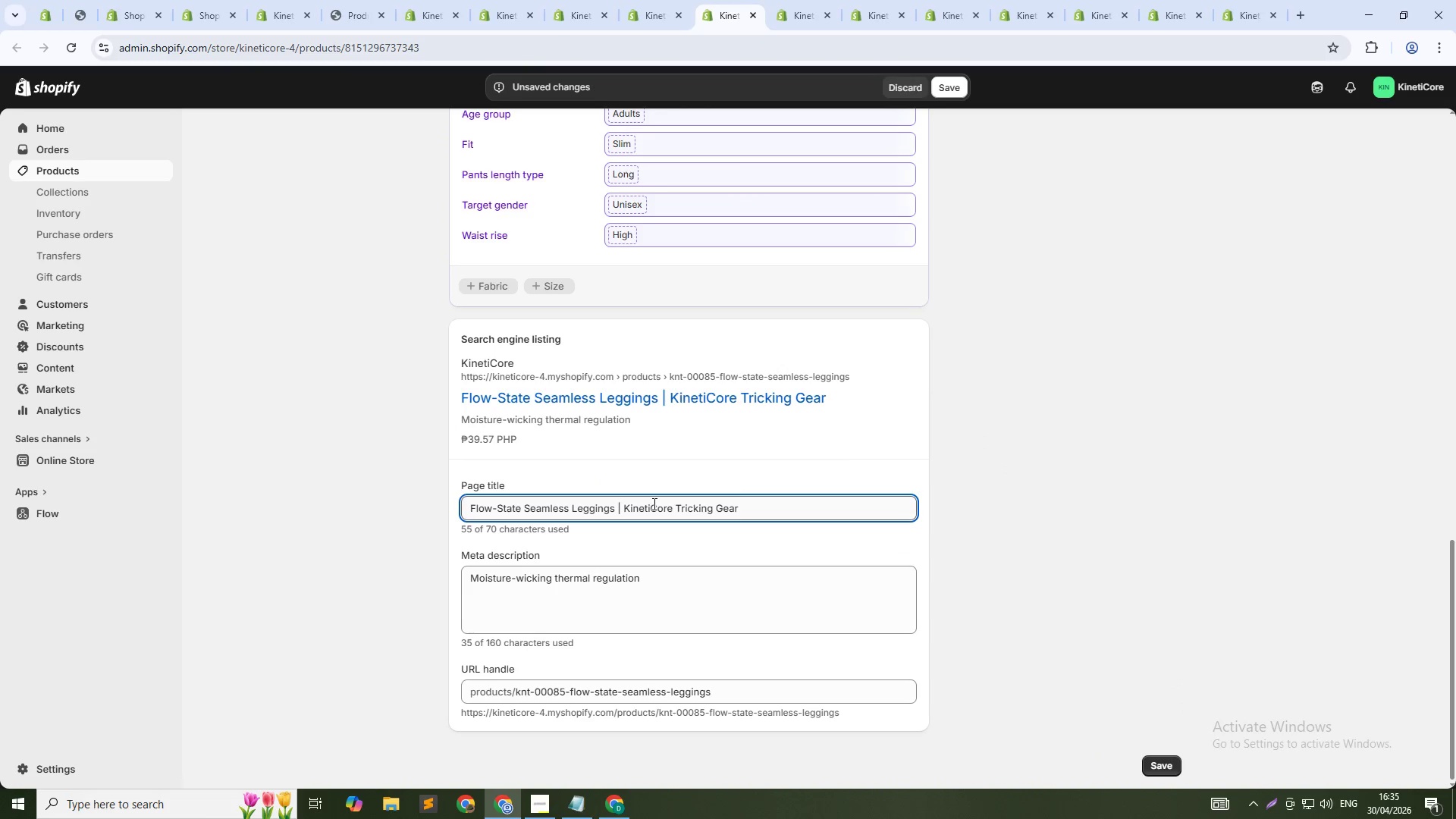 
left_click([655, 510])
 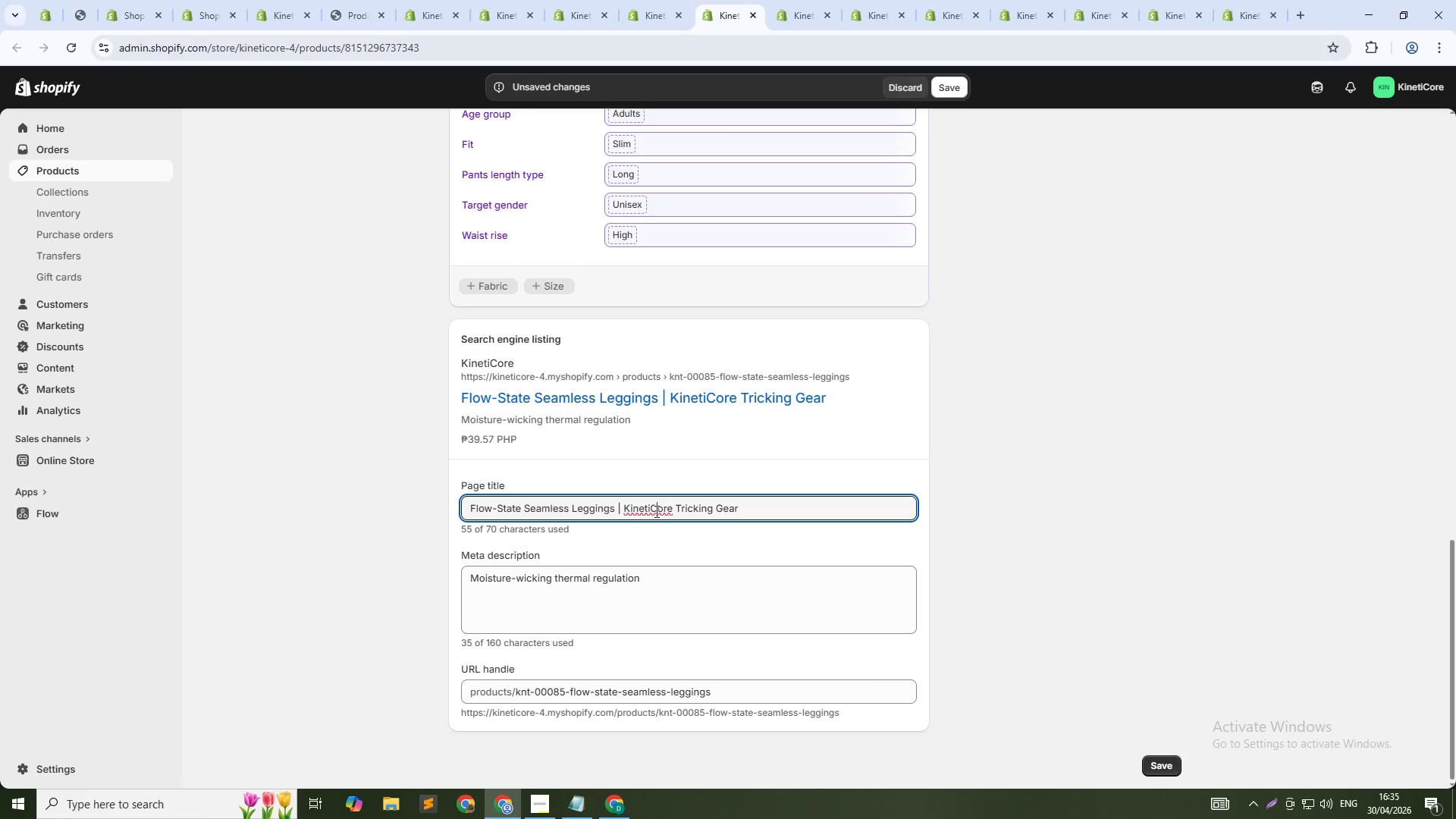 
key(Control+A)
 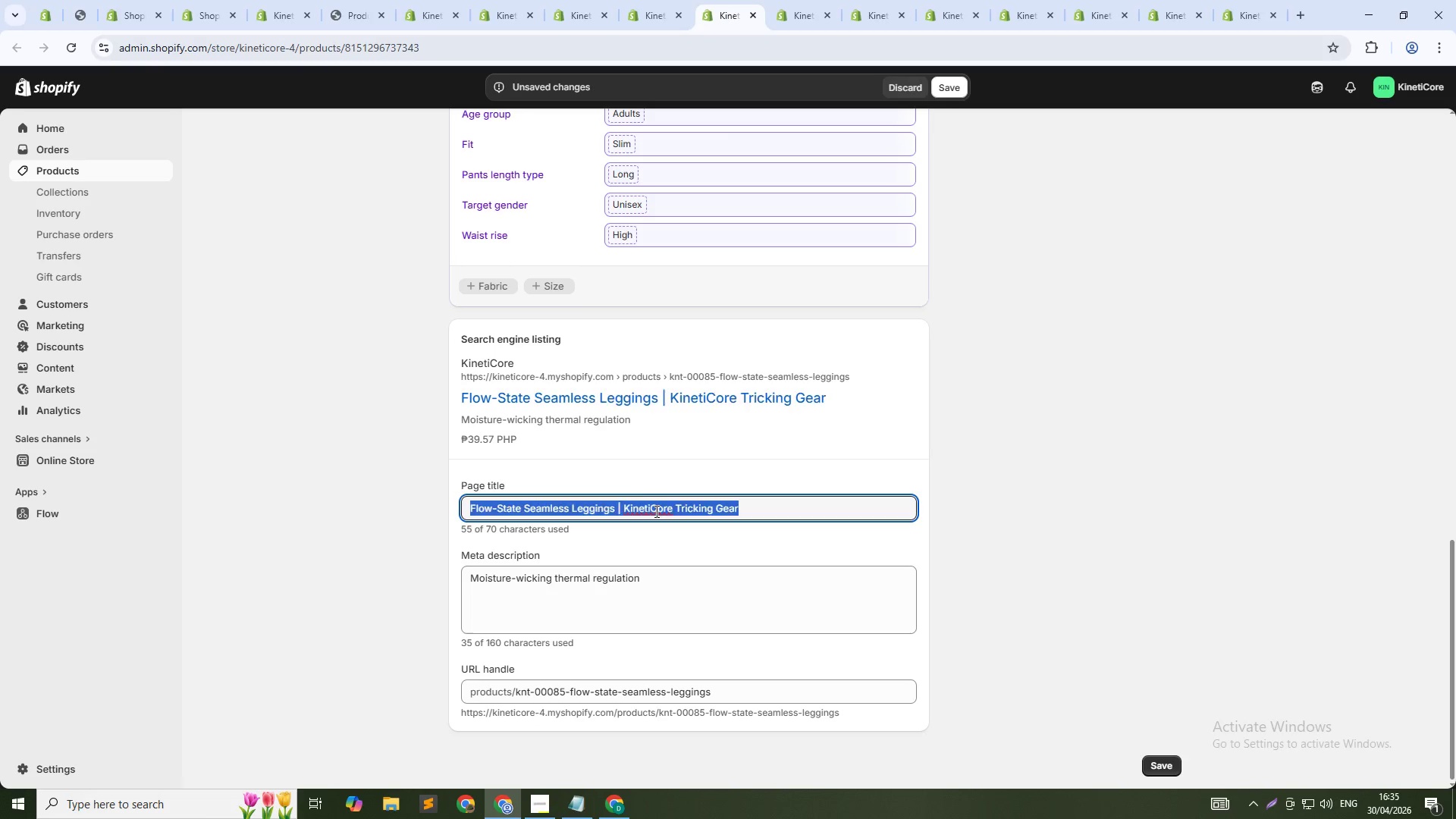 
key(Control+V)
 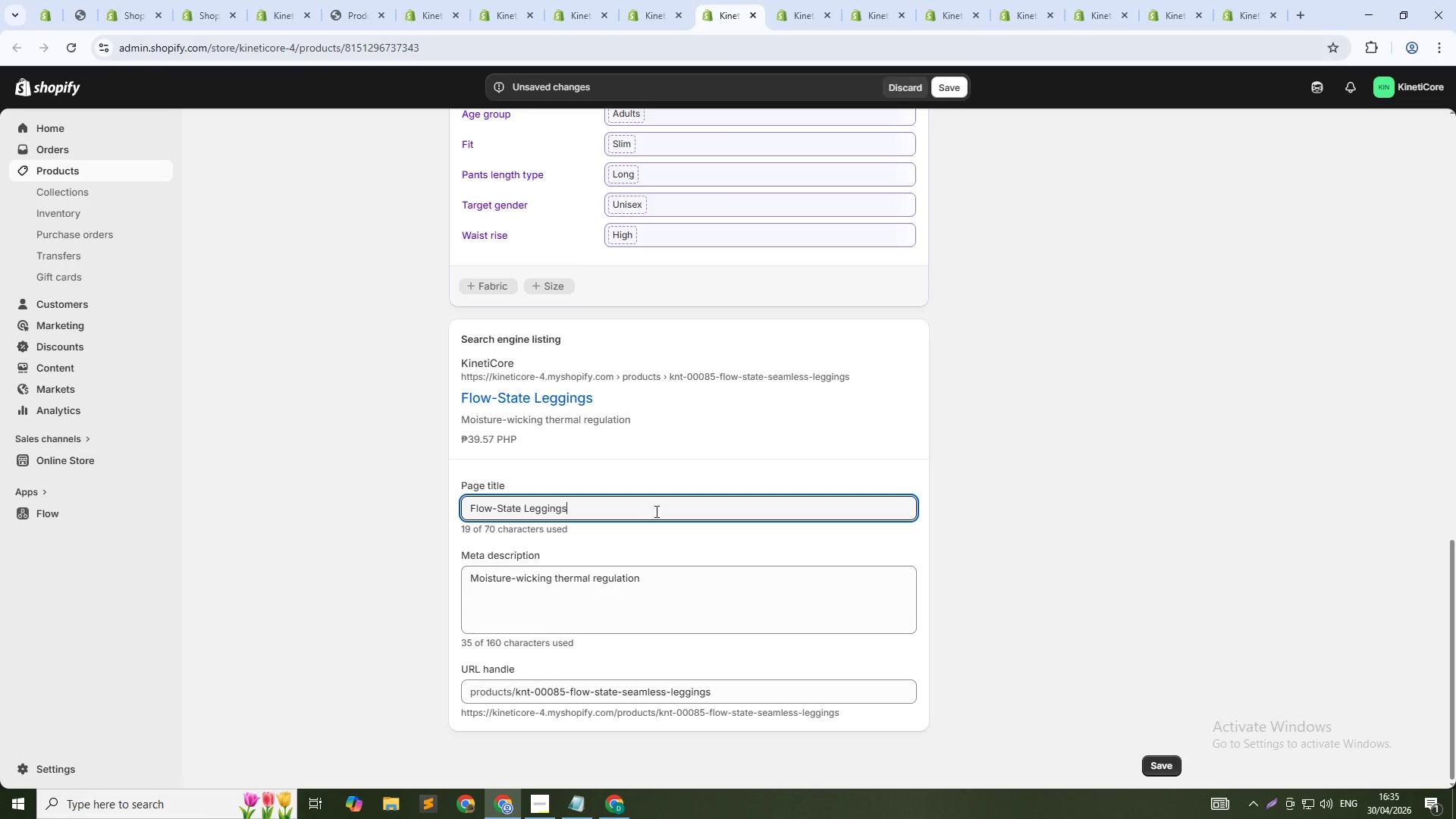 
key(Tab)
 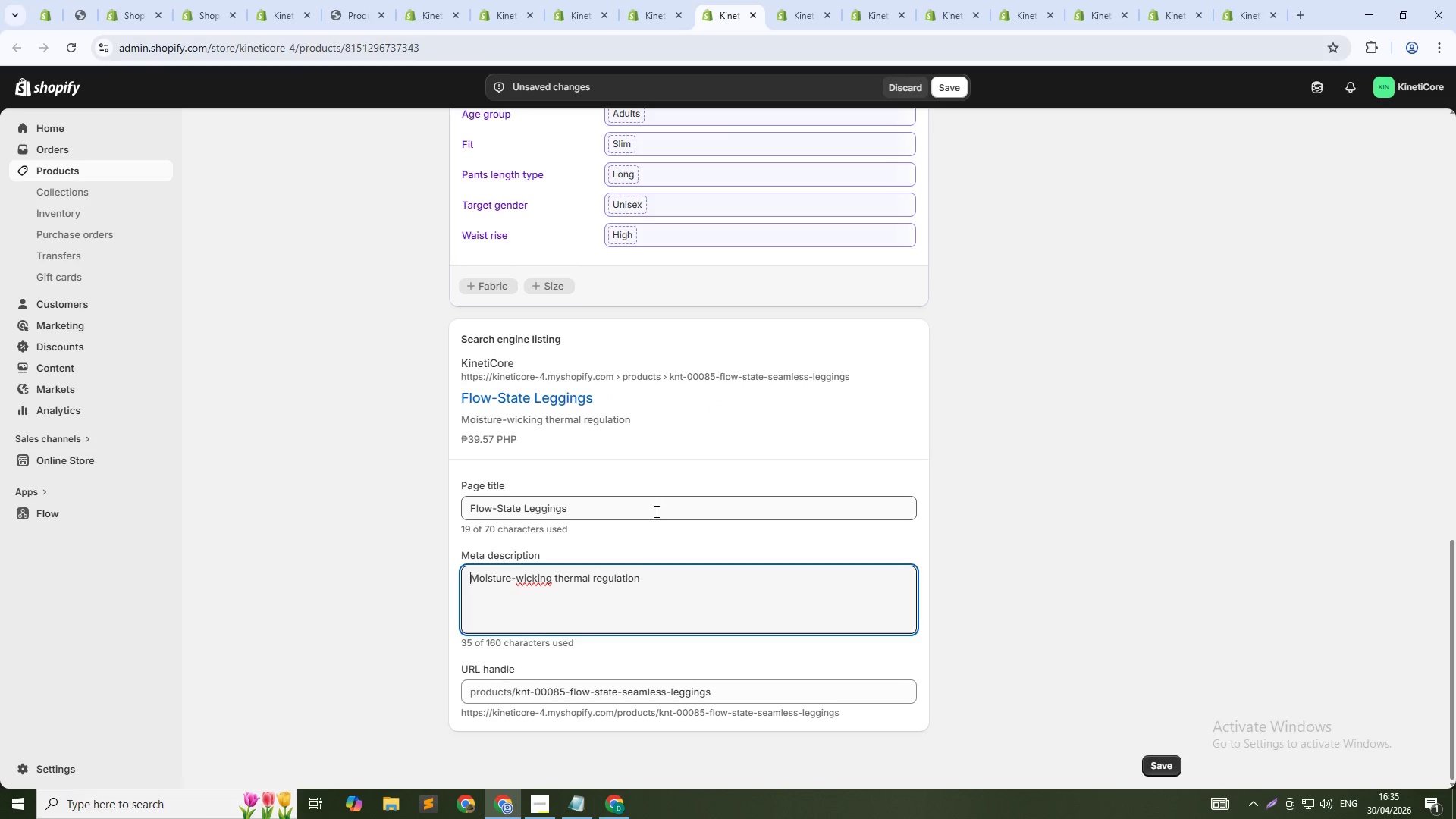 
key(Tab)
 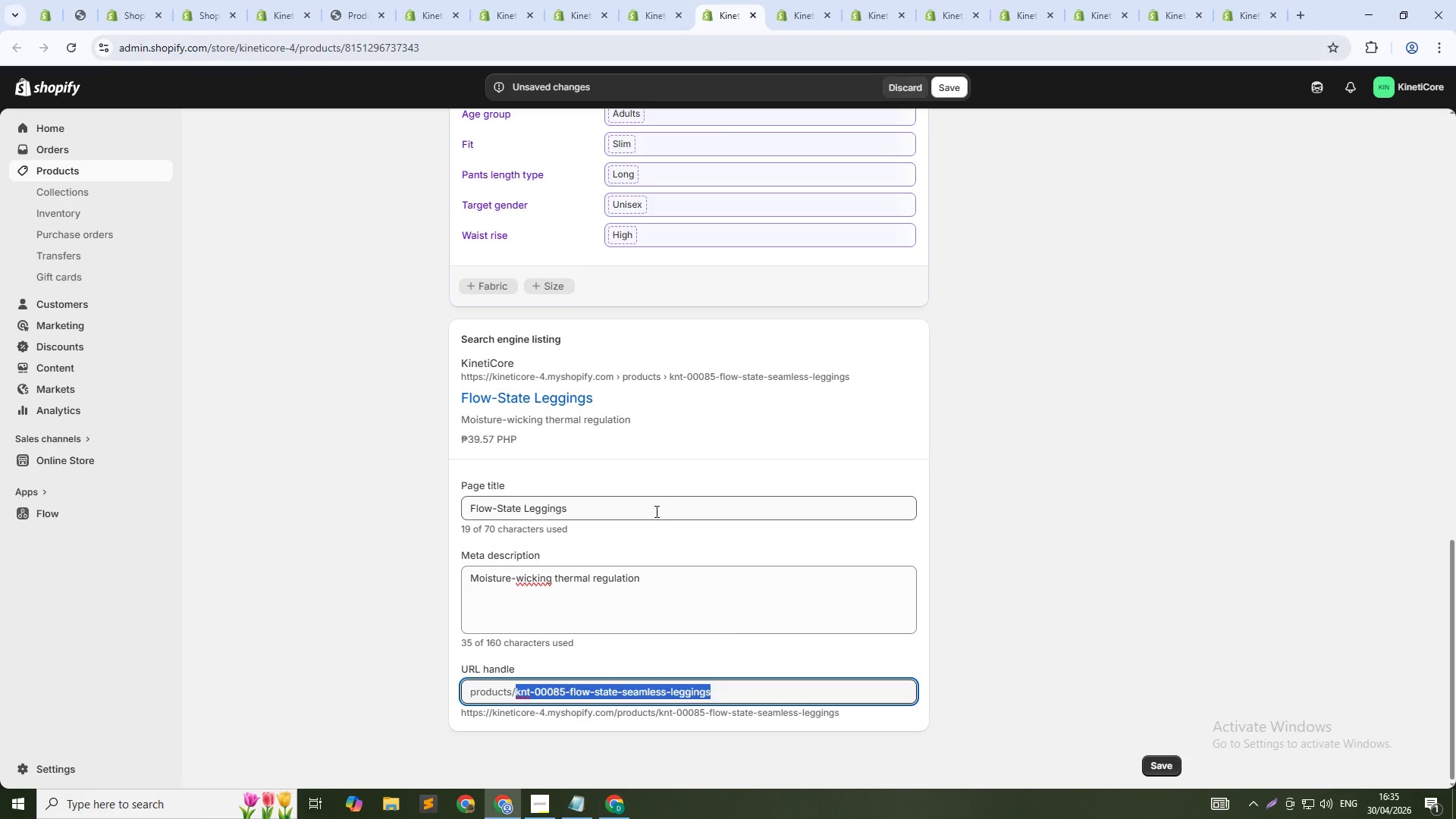 
key(ArrowDown)
 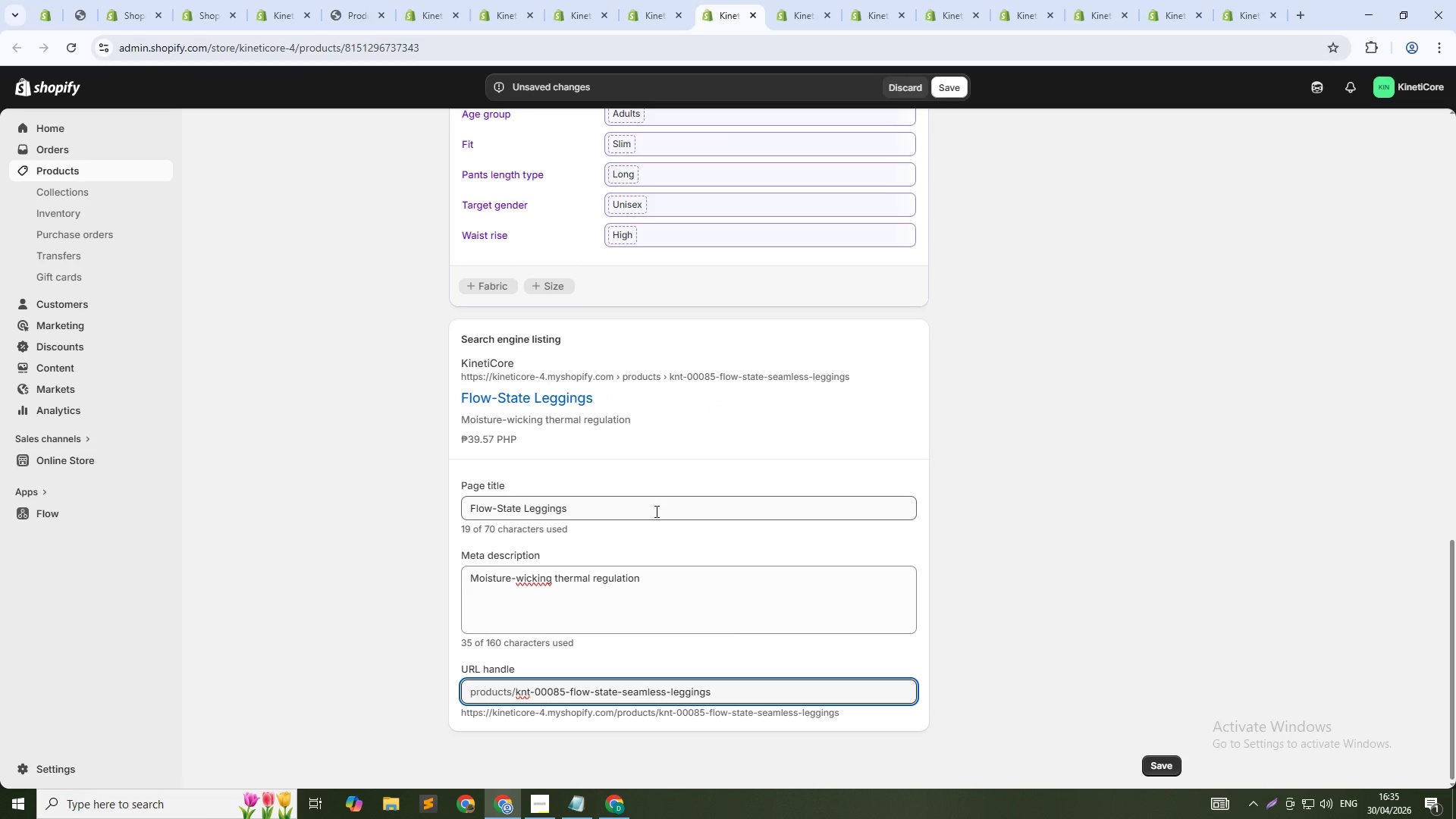 
key(NumpadSubtract)
 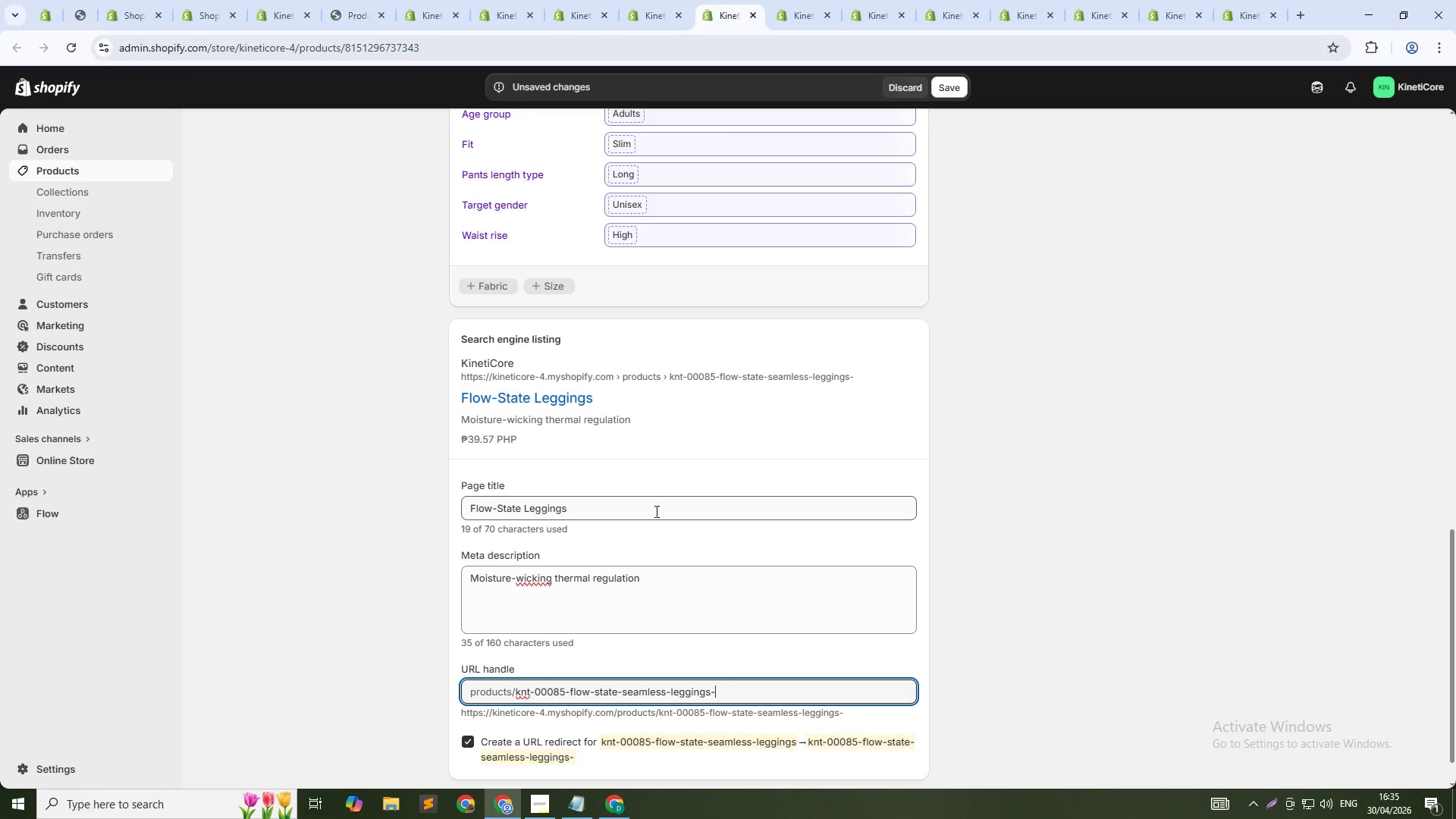 
key(Numpad5)
 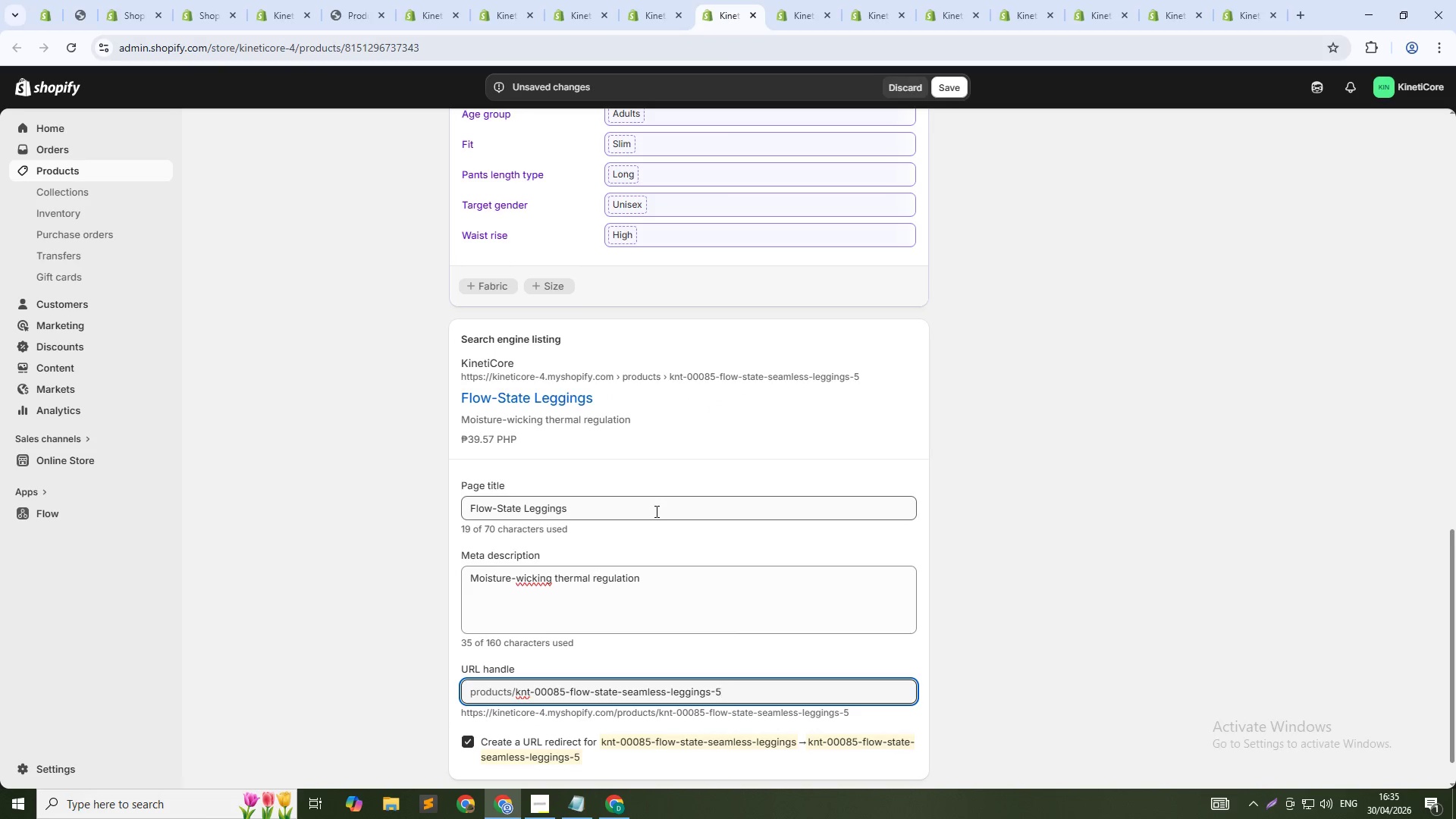 
key(Backspace)
 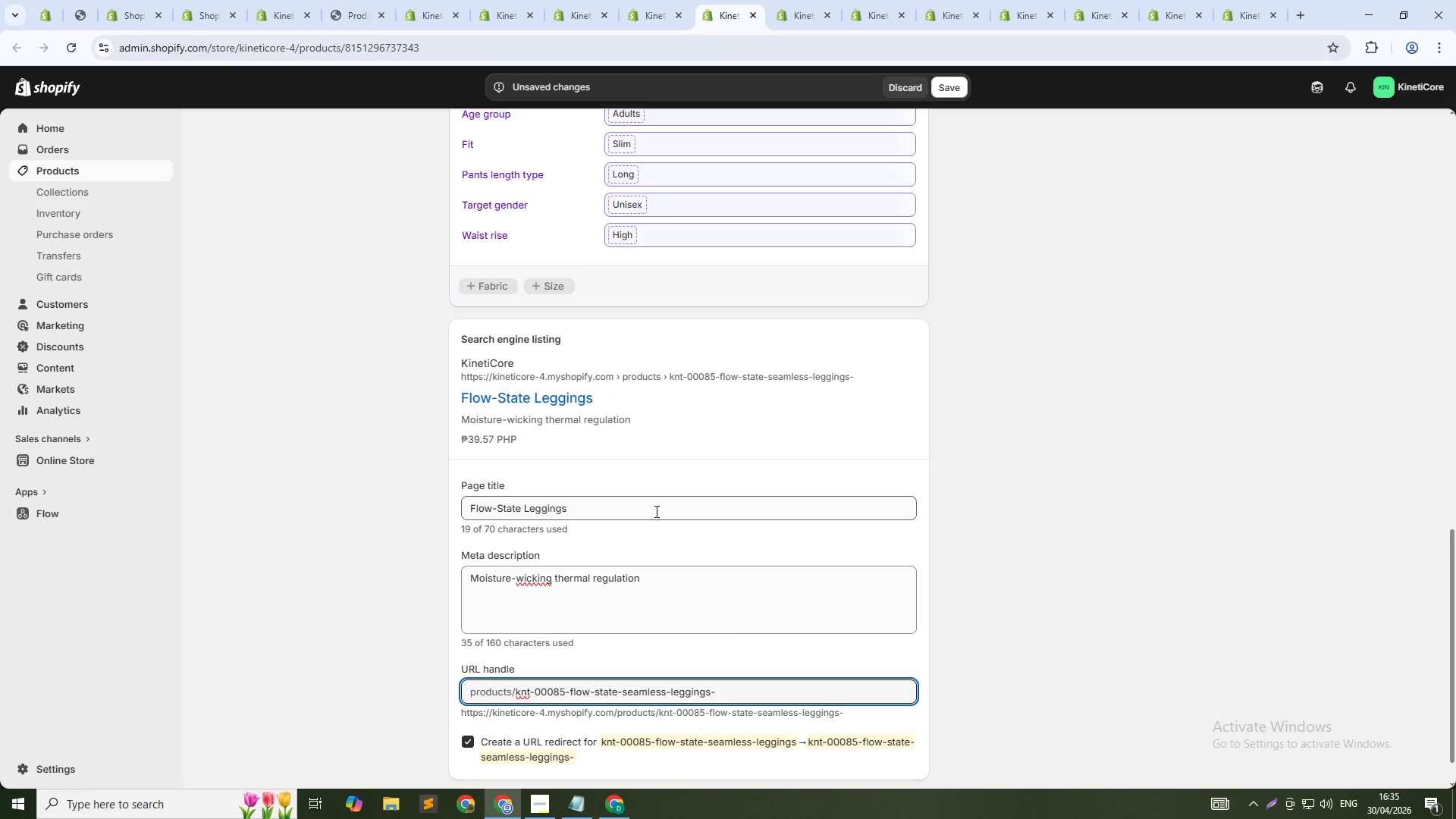 
key(Numpad8)
 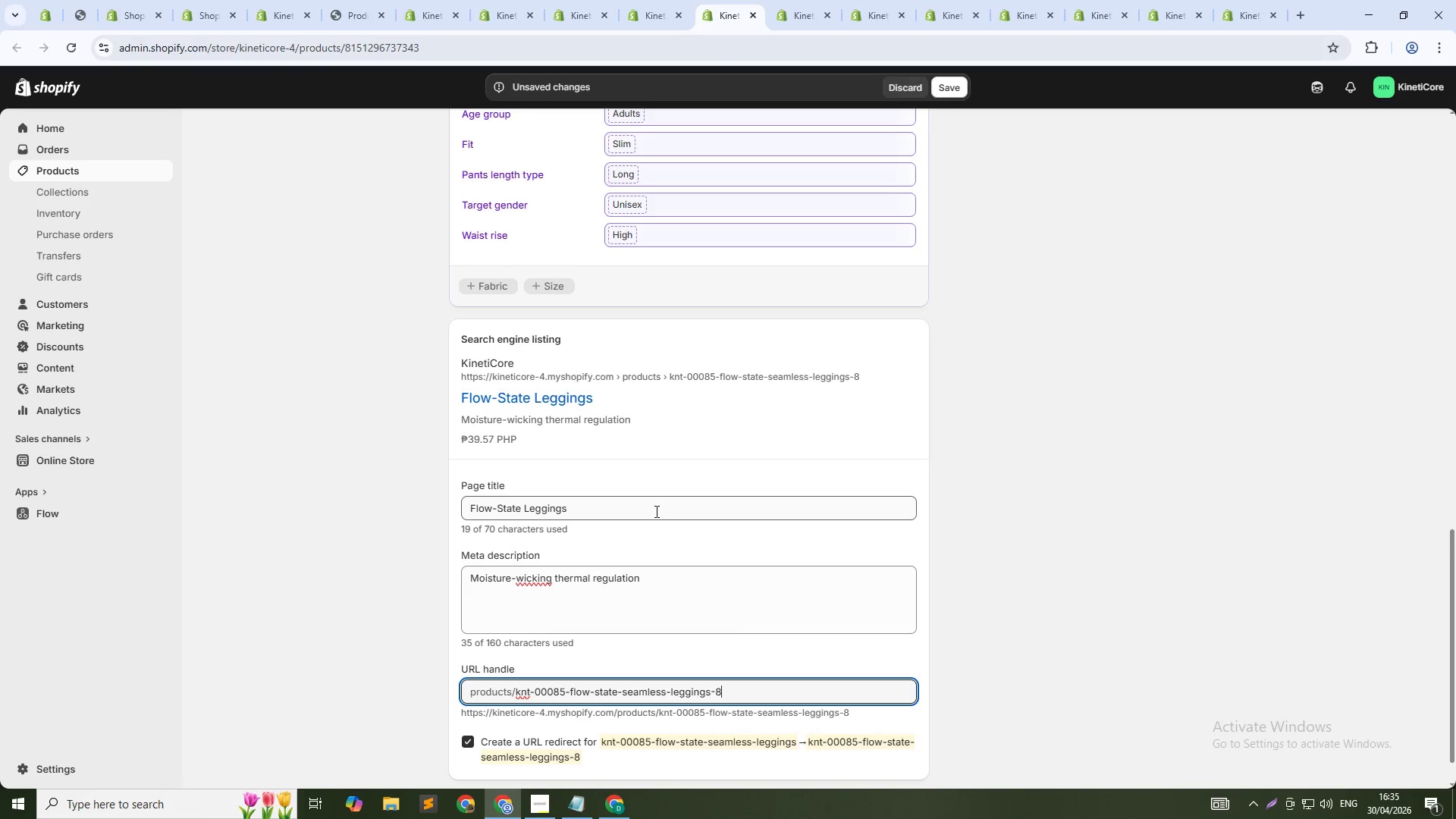 
key(Numpad5)
 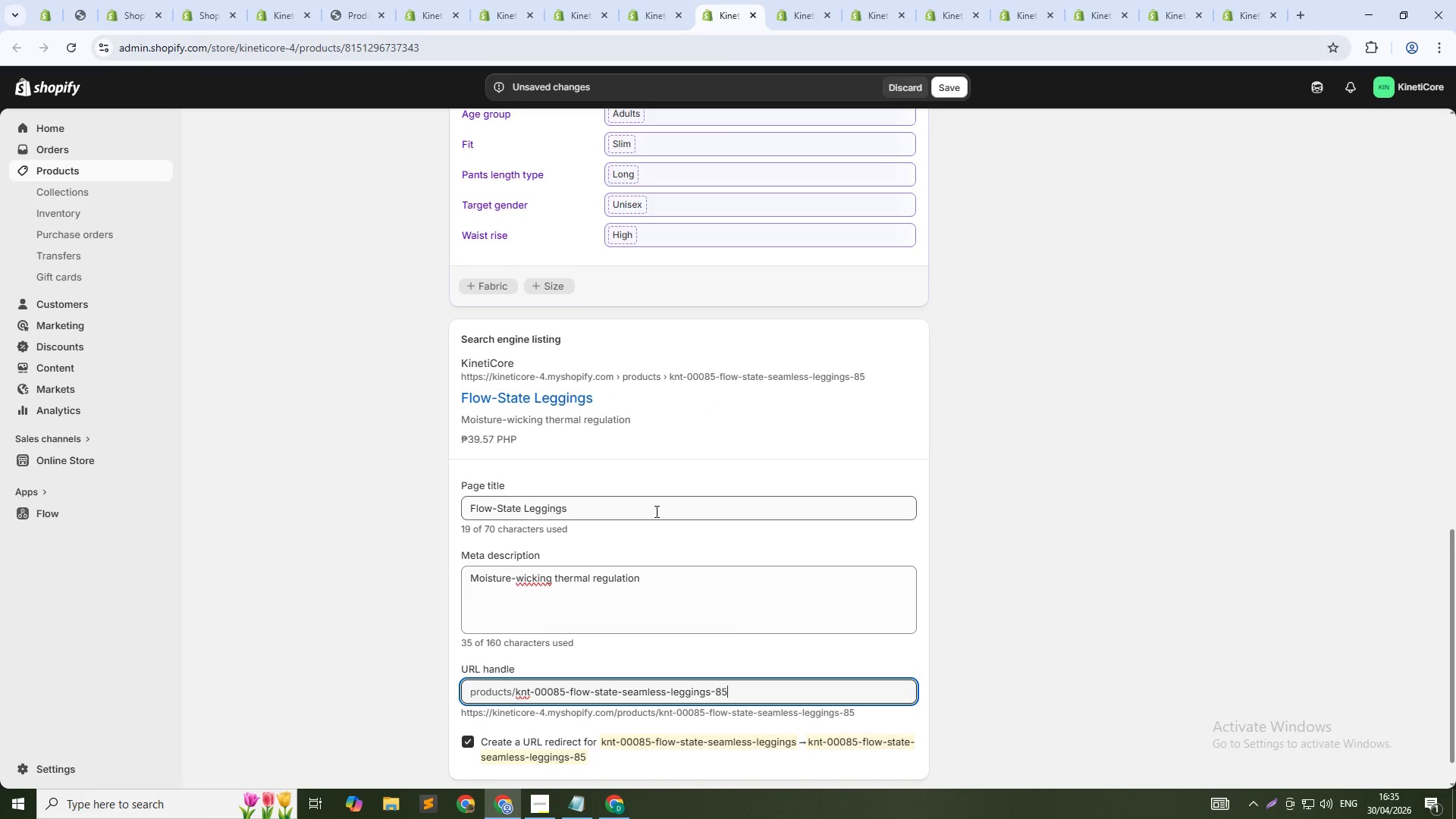 
key(ArrowUp)
 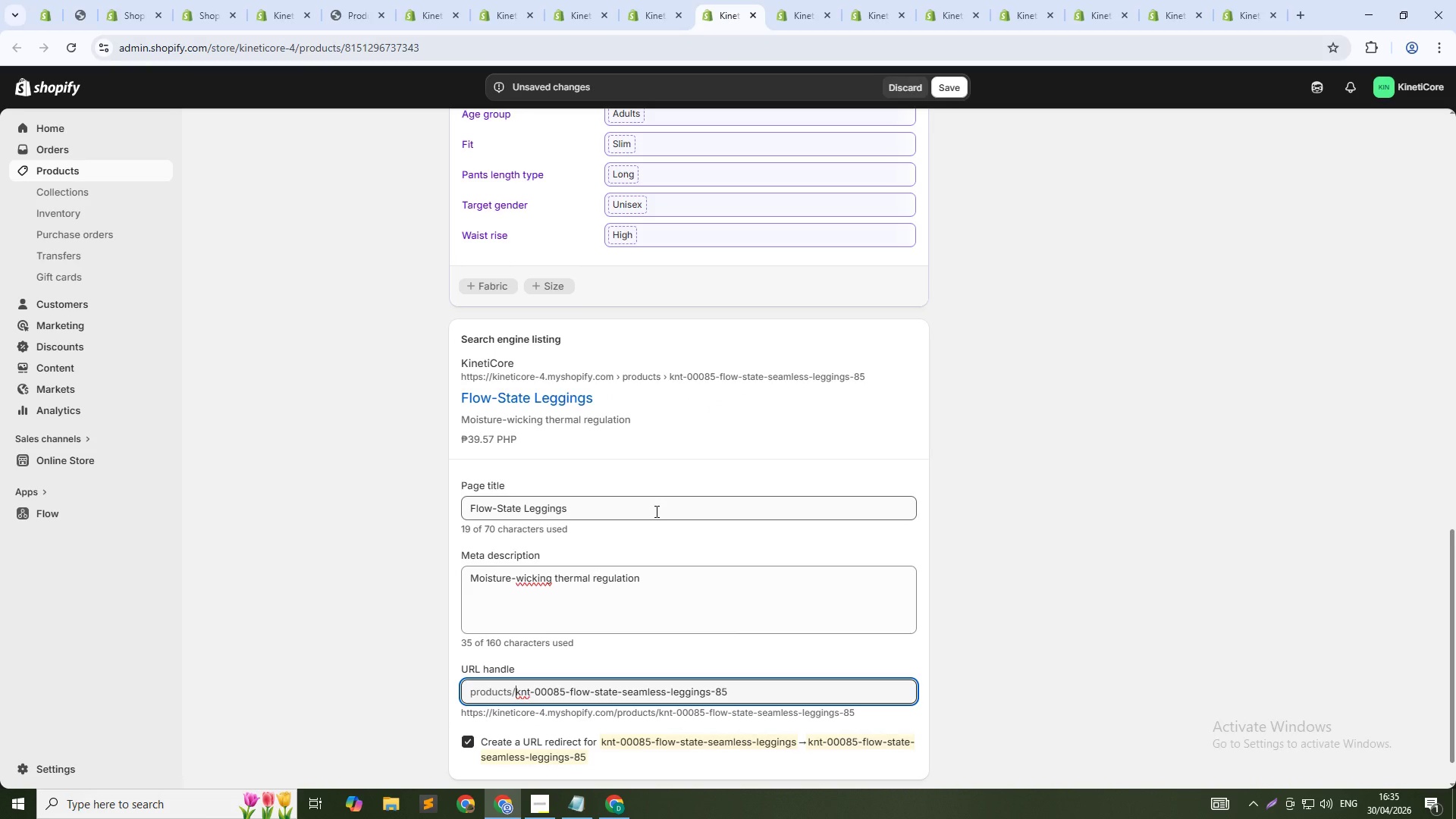 
key(Control+Shift+ArrowRight)
 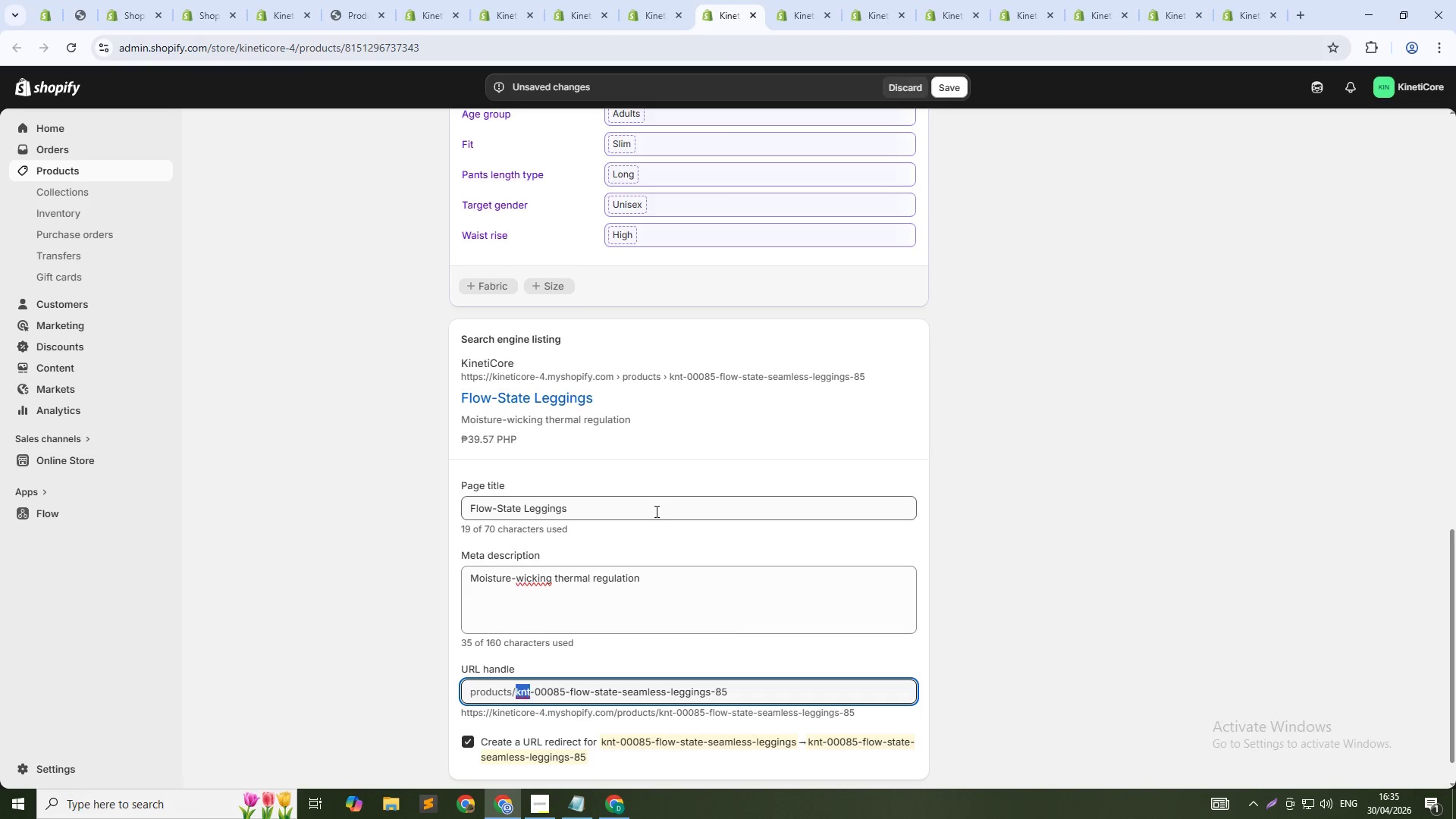 
key(Control+Shift+ArrowRight)
 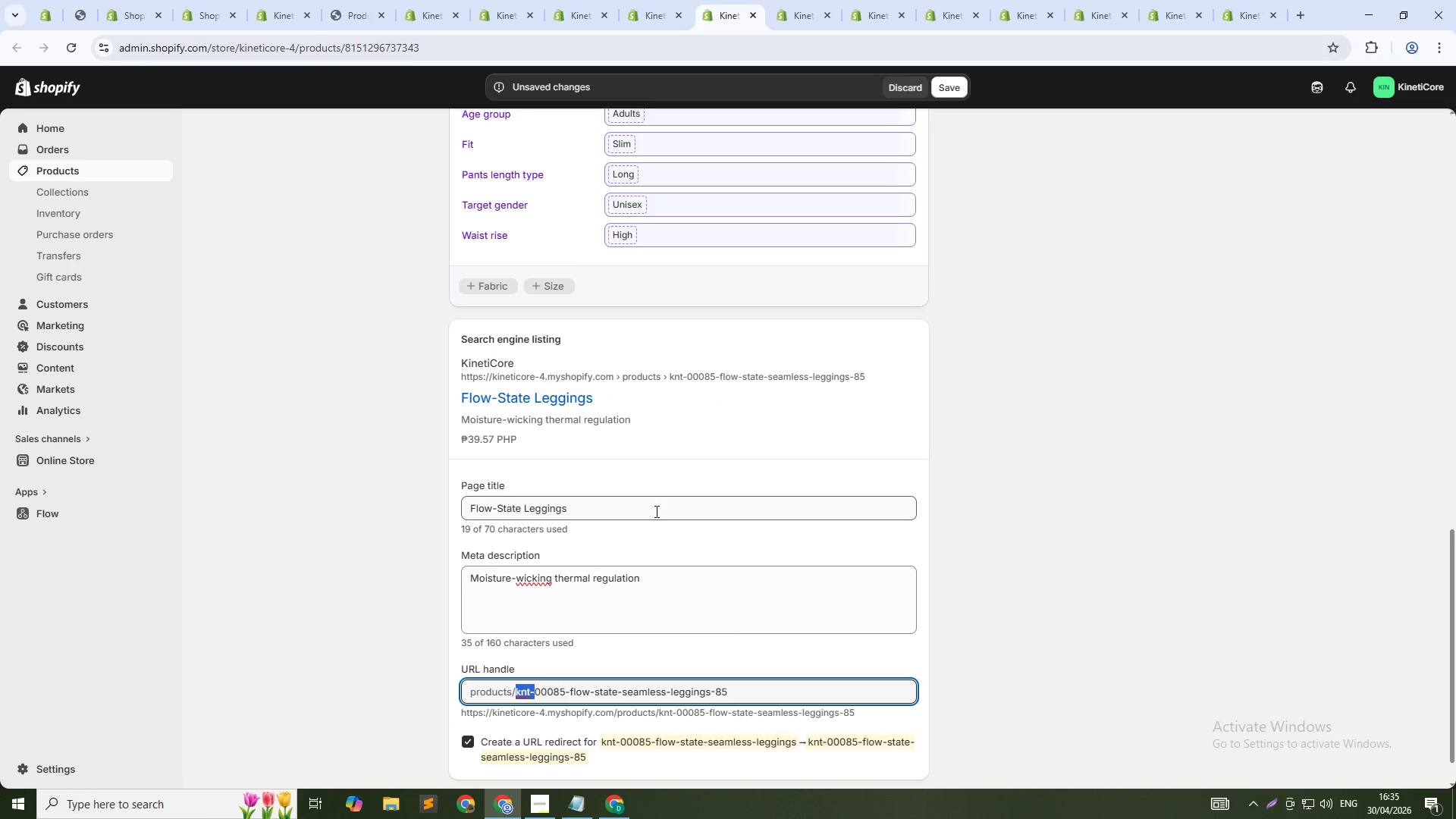 
key(Control+Shift+ArrowRight)
 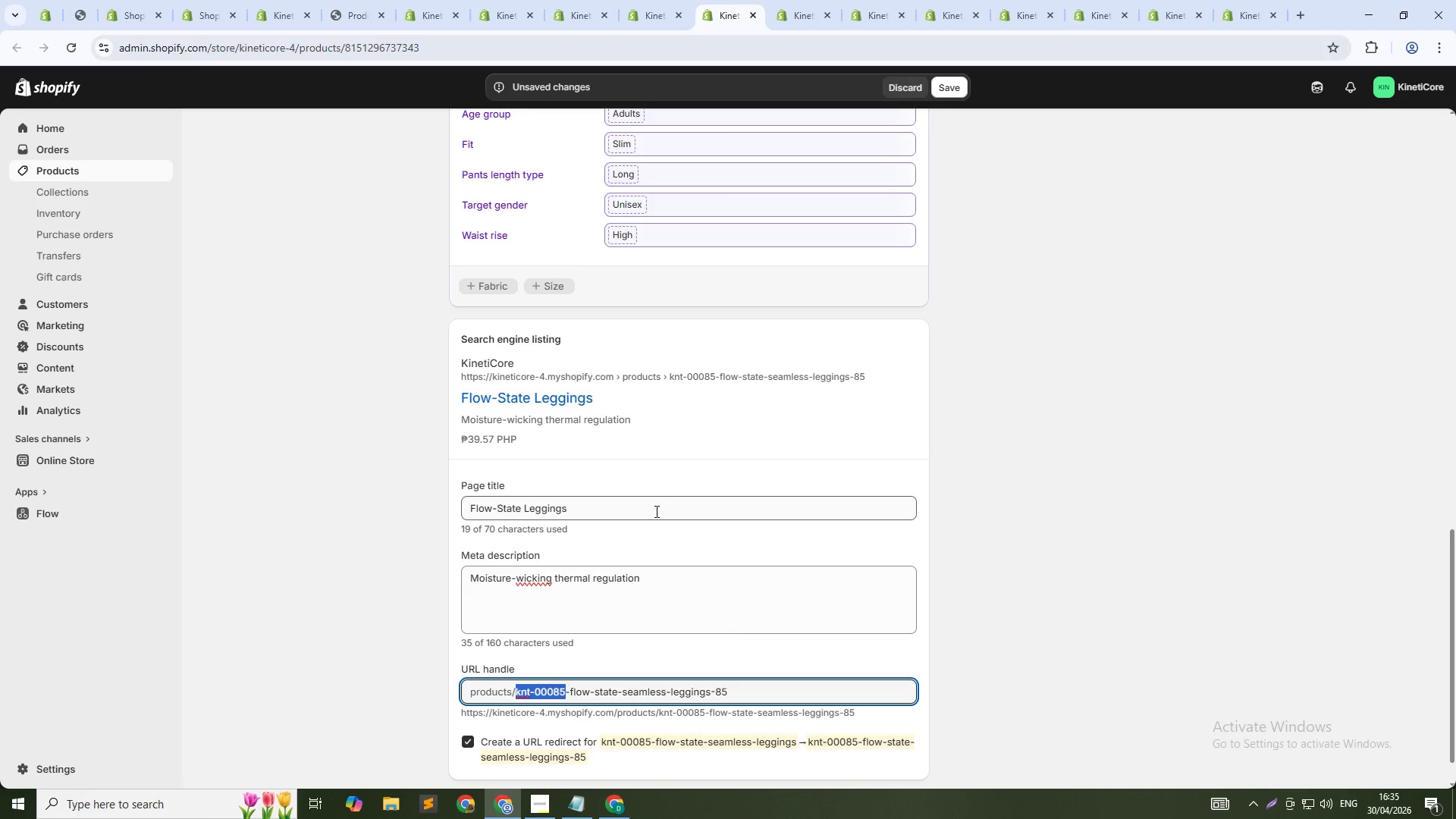 
key(Shift+ArrowRight)
 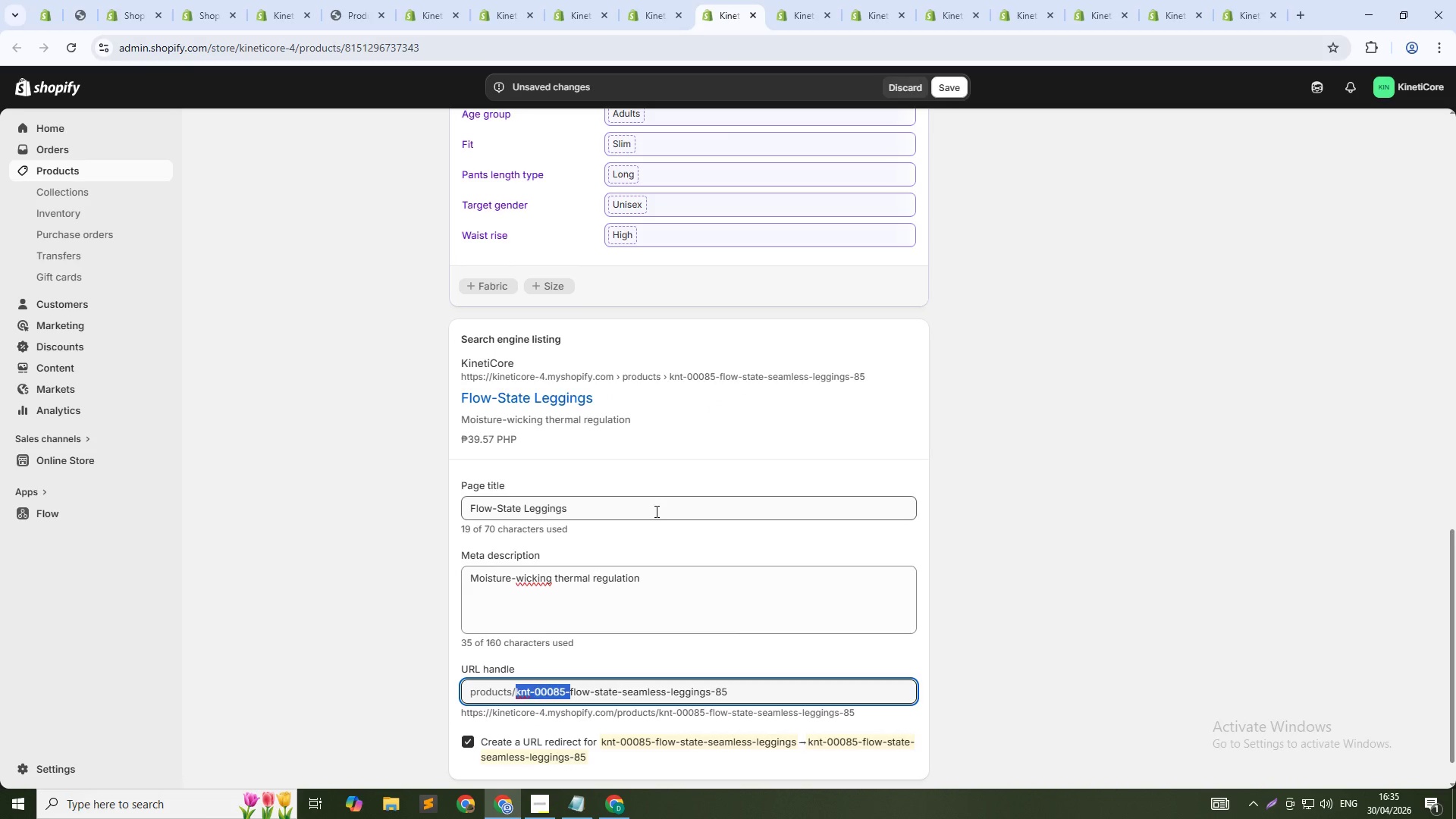 
key(Backspace)
 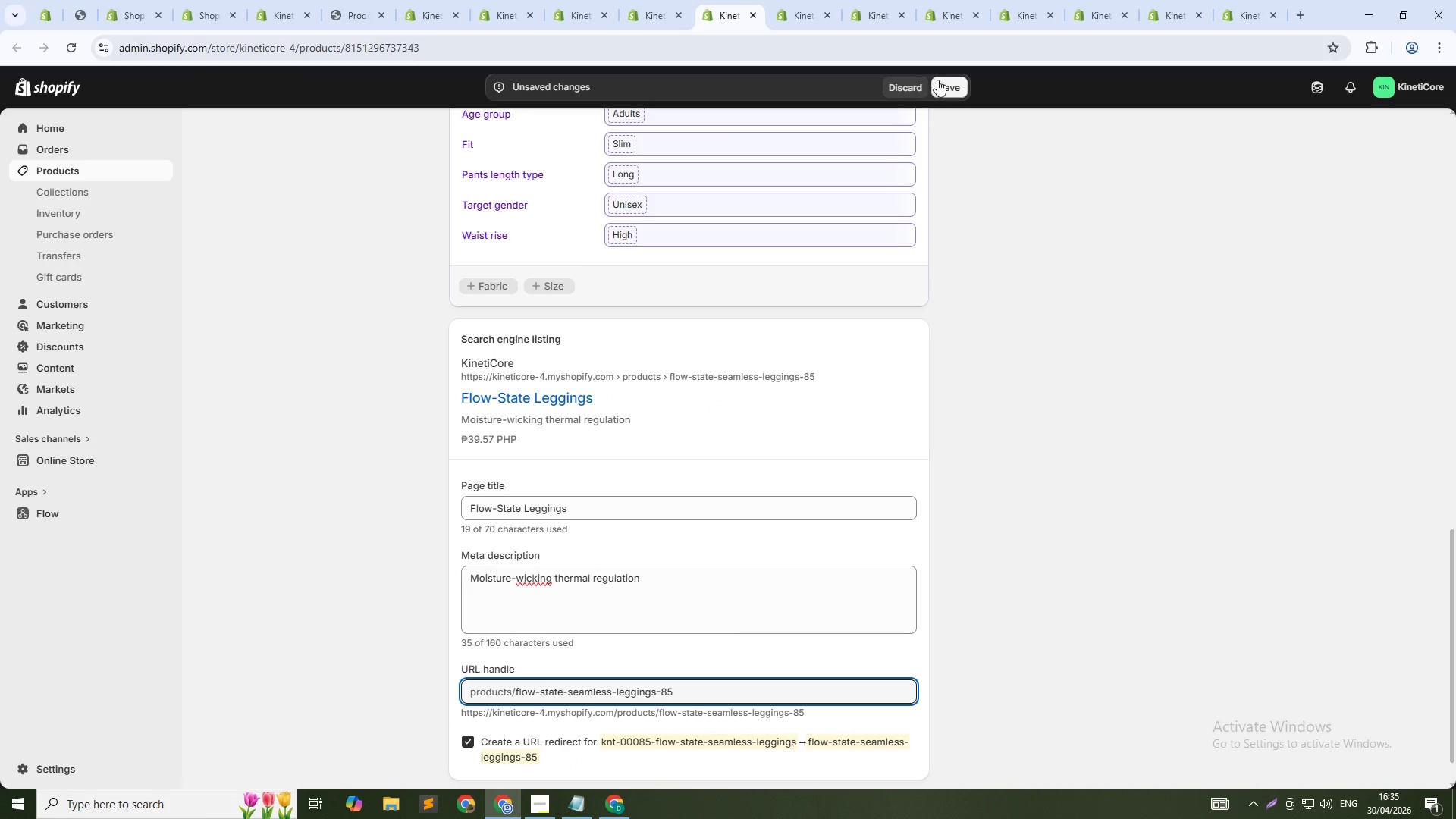 
left_click([944, 83])
 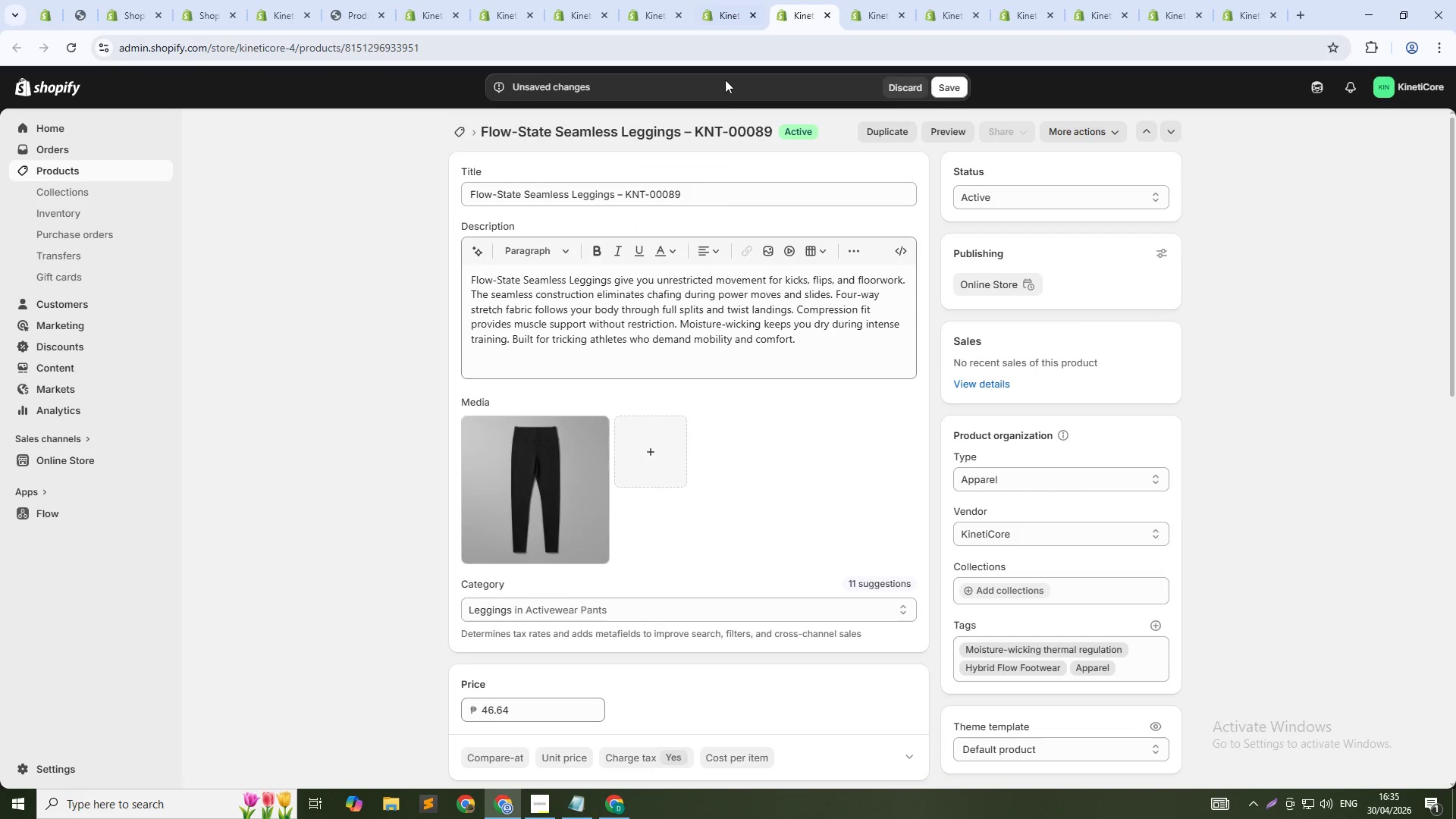 
scroll: coordinate [701, 508], scroll_direction: down, amount: 18.0
 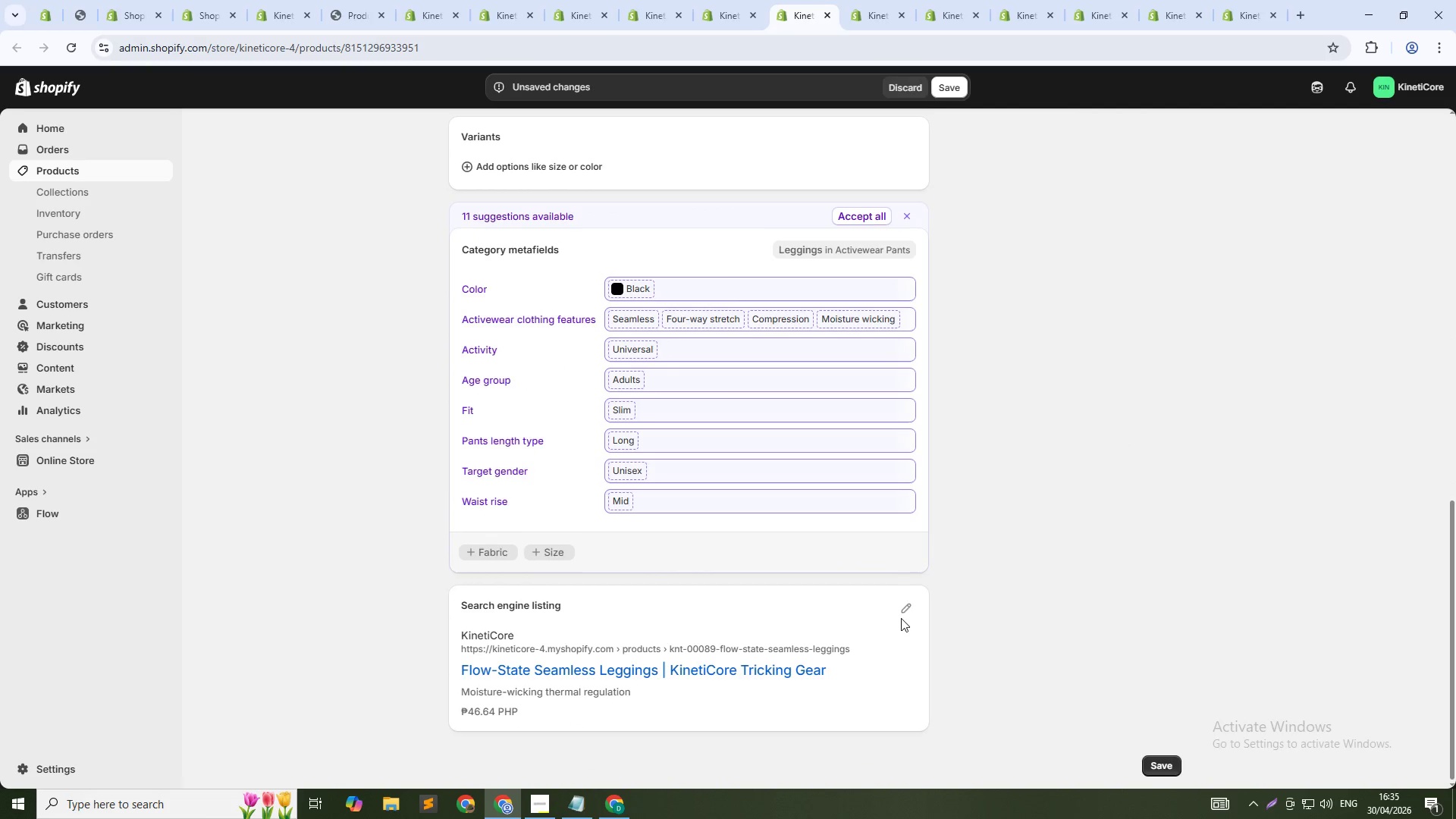 
left_click([897, 609])
 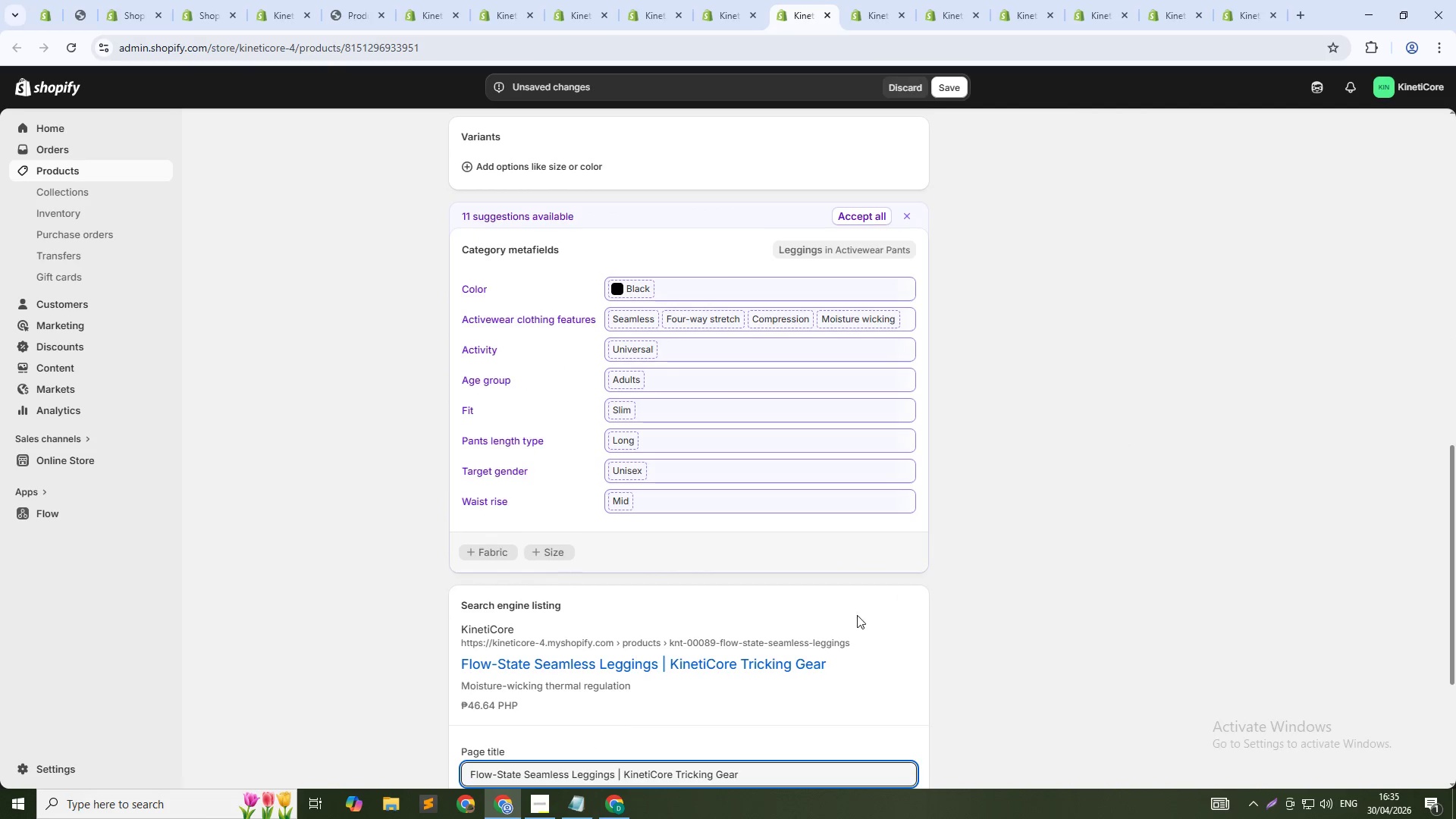 
scroll: coordinate [801, 630], scroll_direction: down, amount: 5.0
 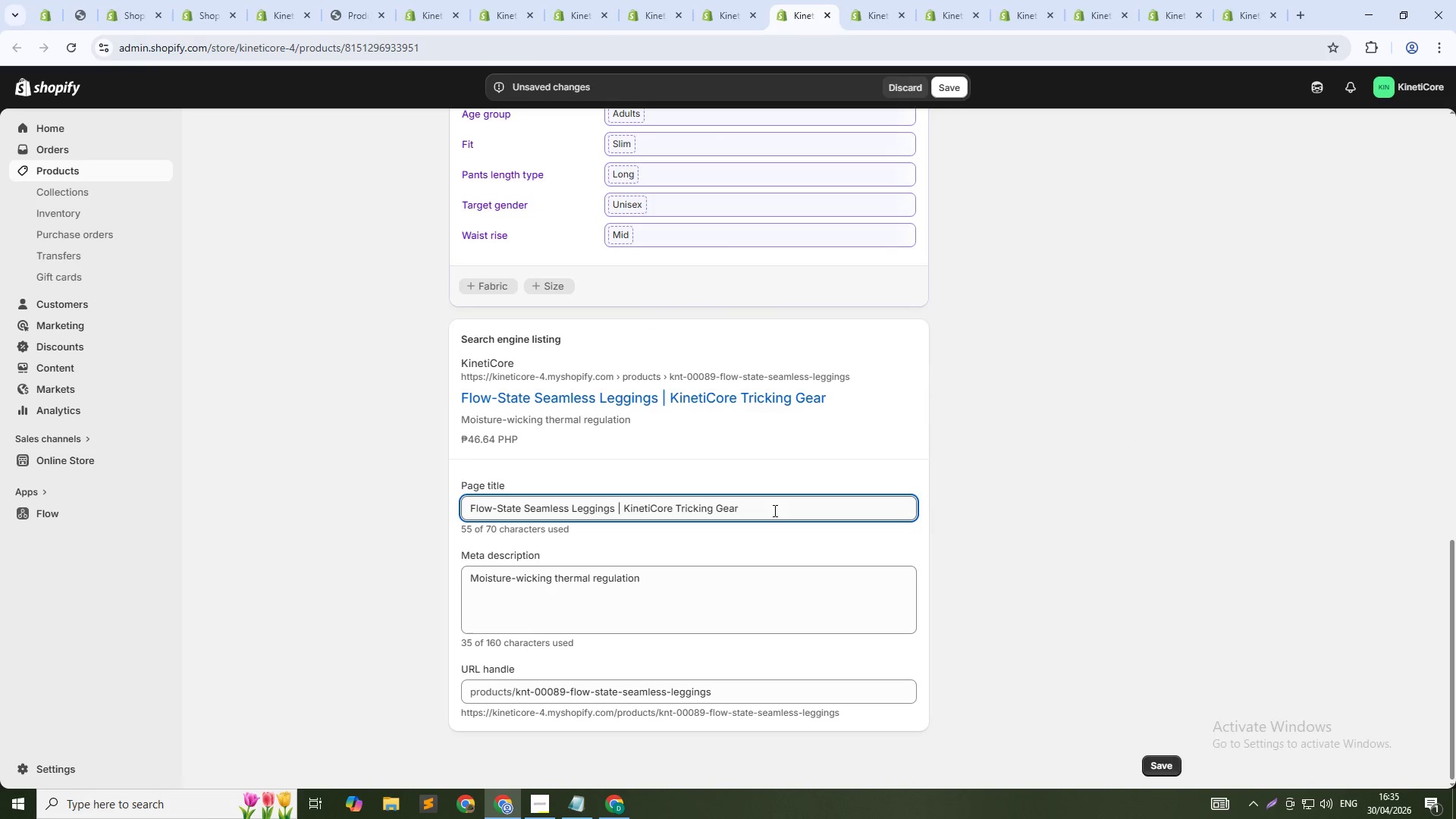 
left_click([774, 510])
 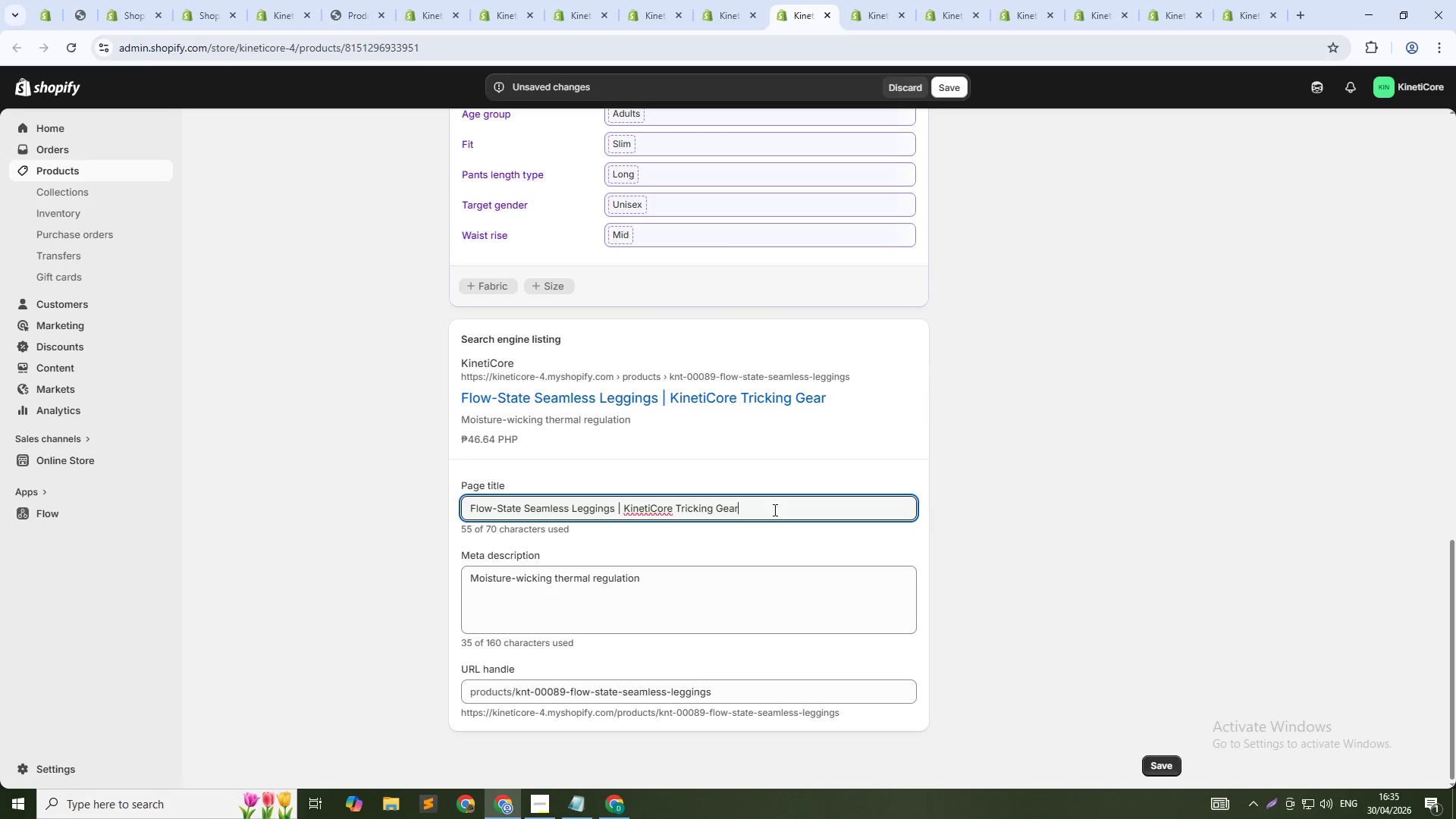 
key(Control+A)
 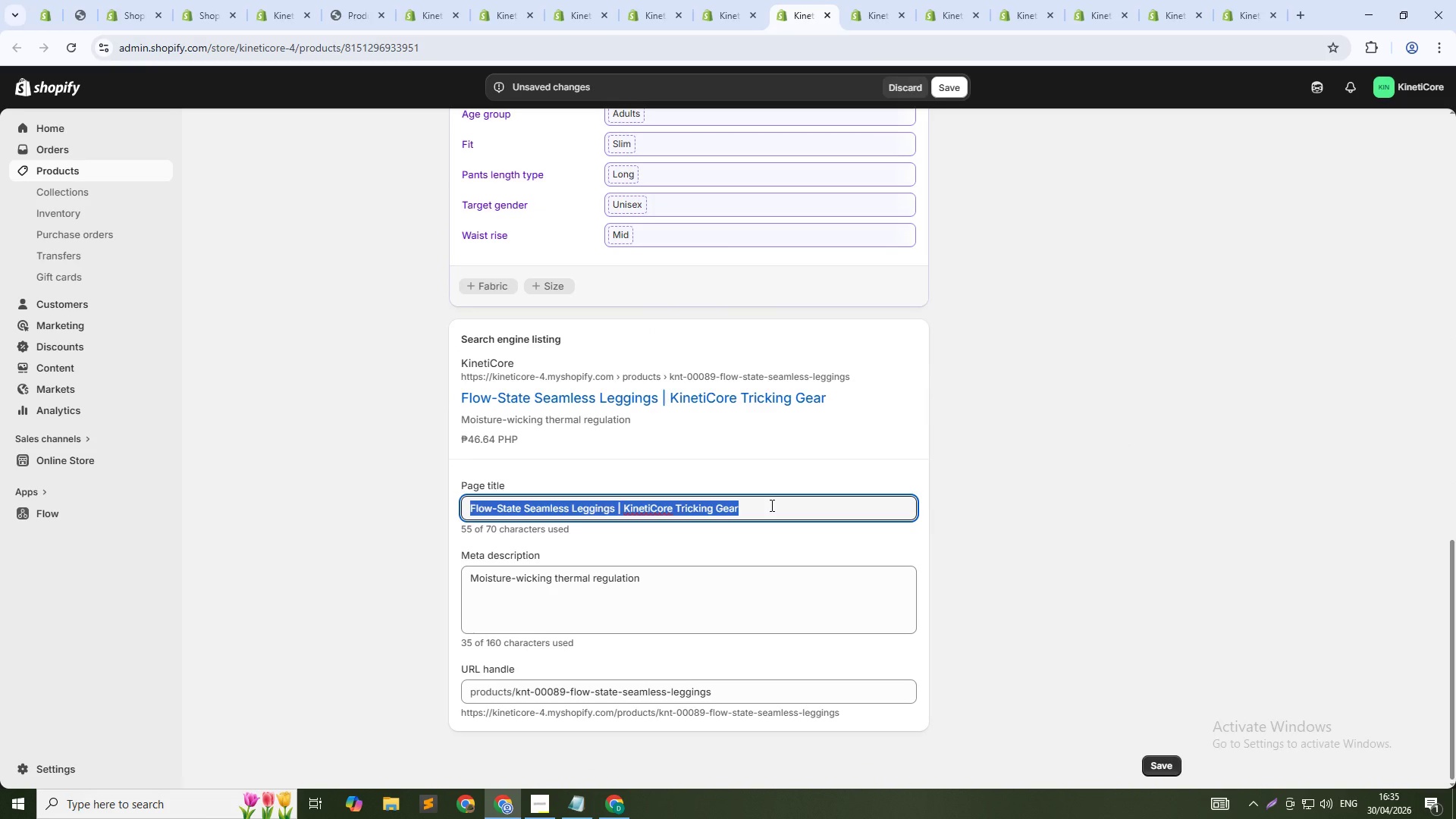 
key(Control+C)
 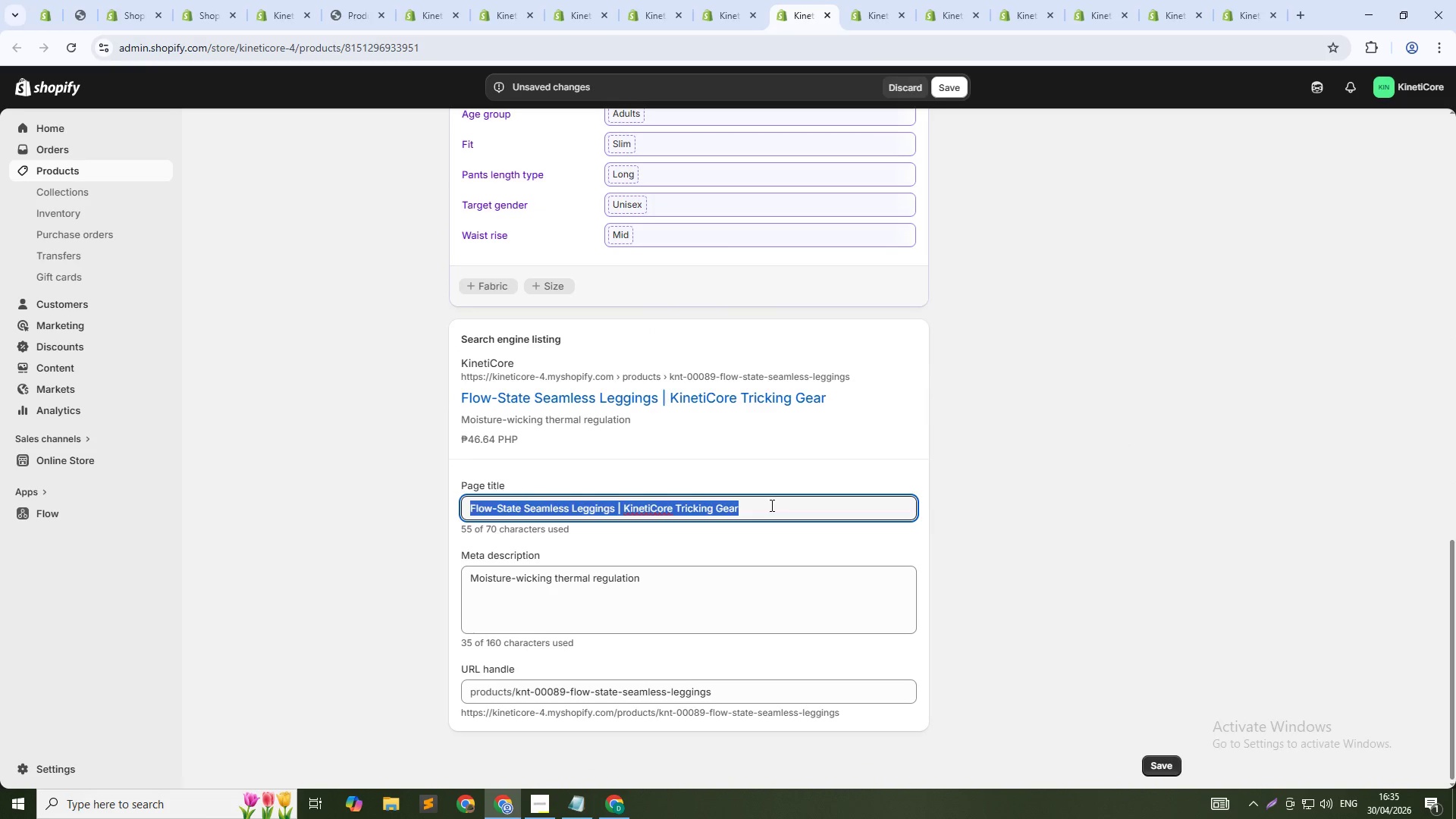 
key(Control+V)
 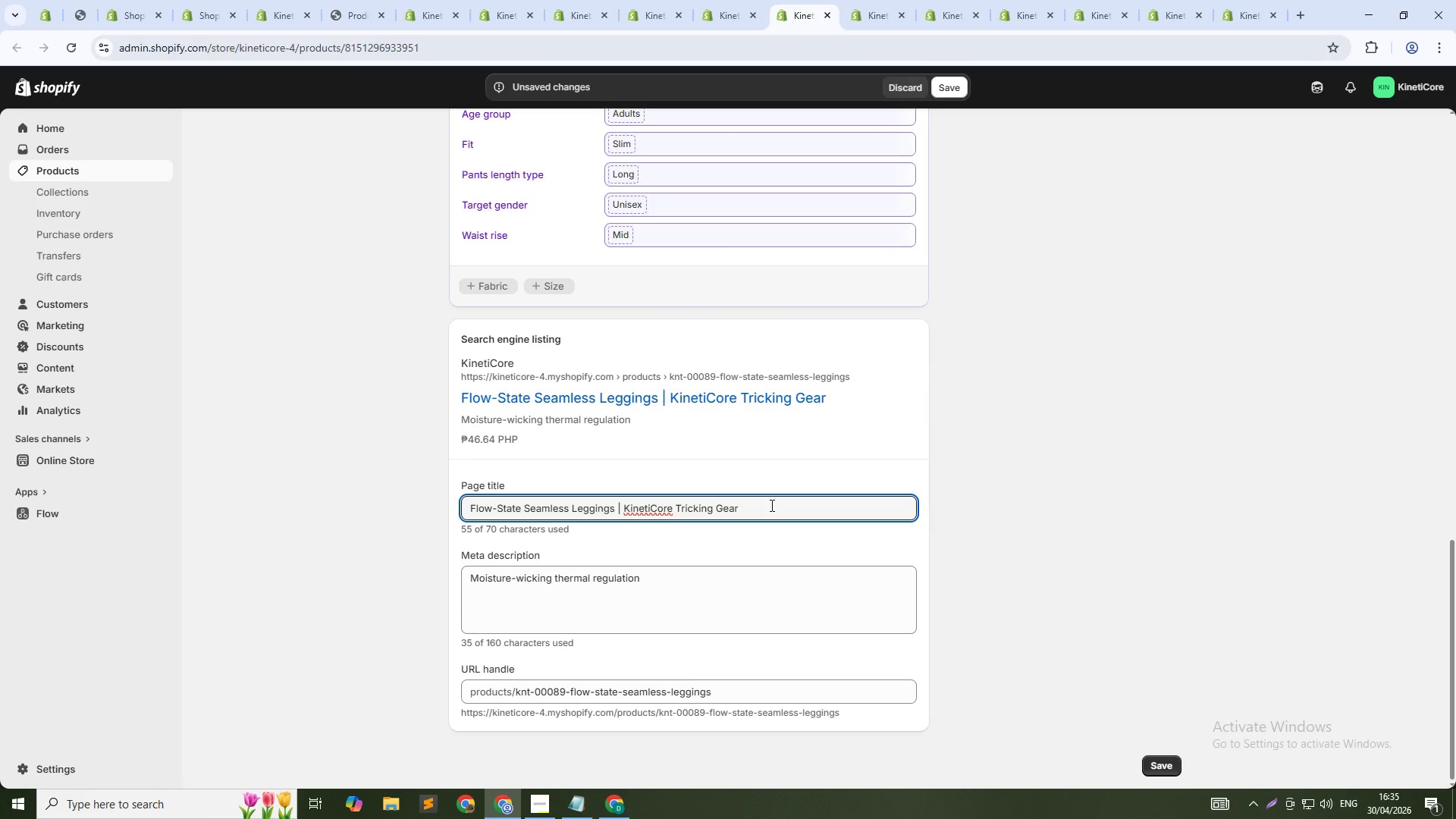 
key(Control+Z)
 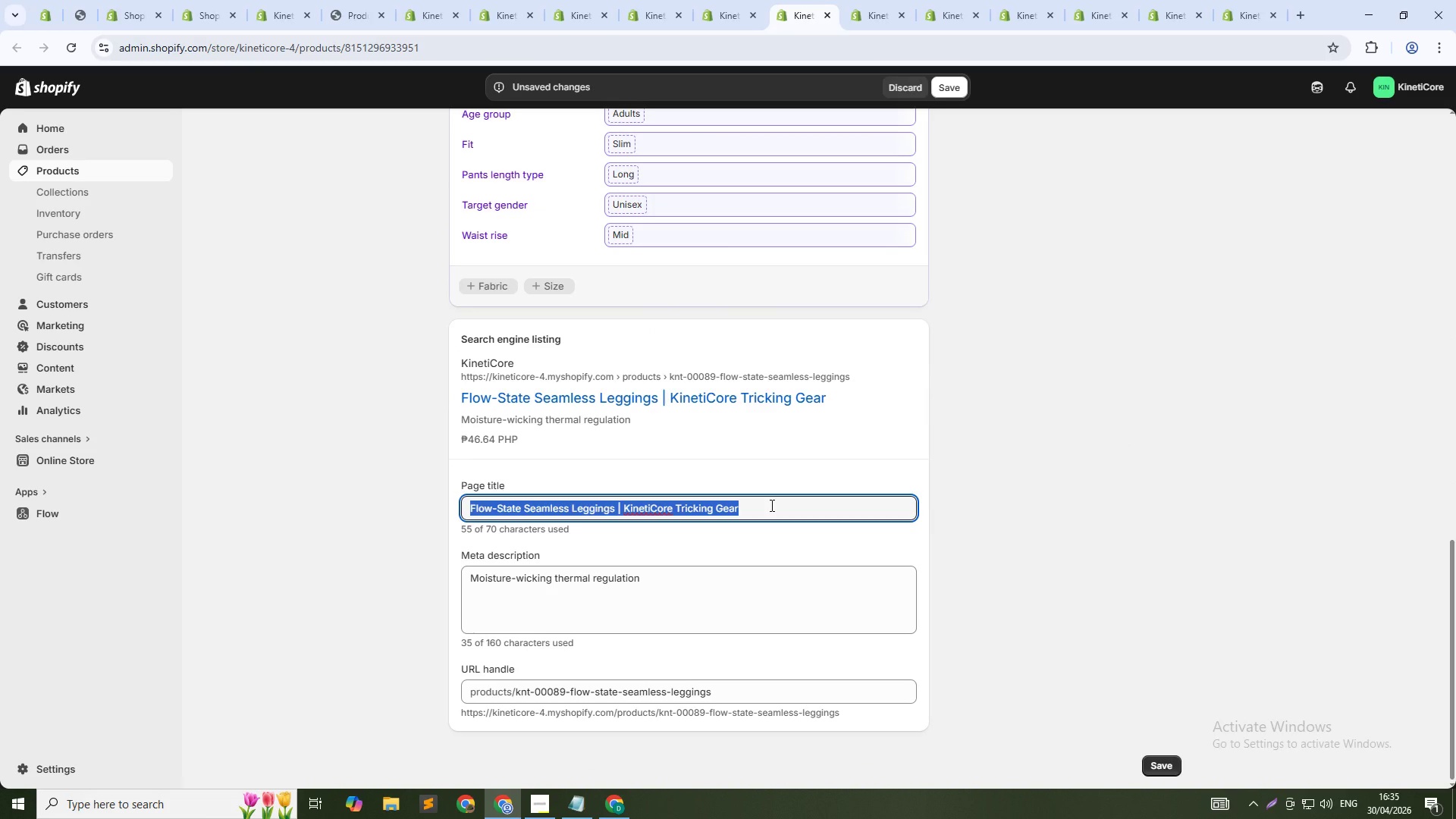 
key(Meta+V)
 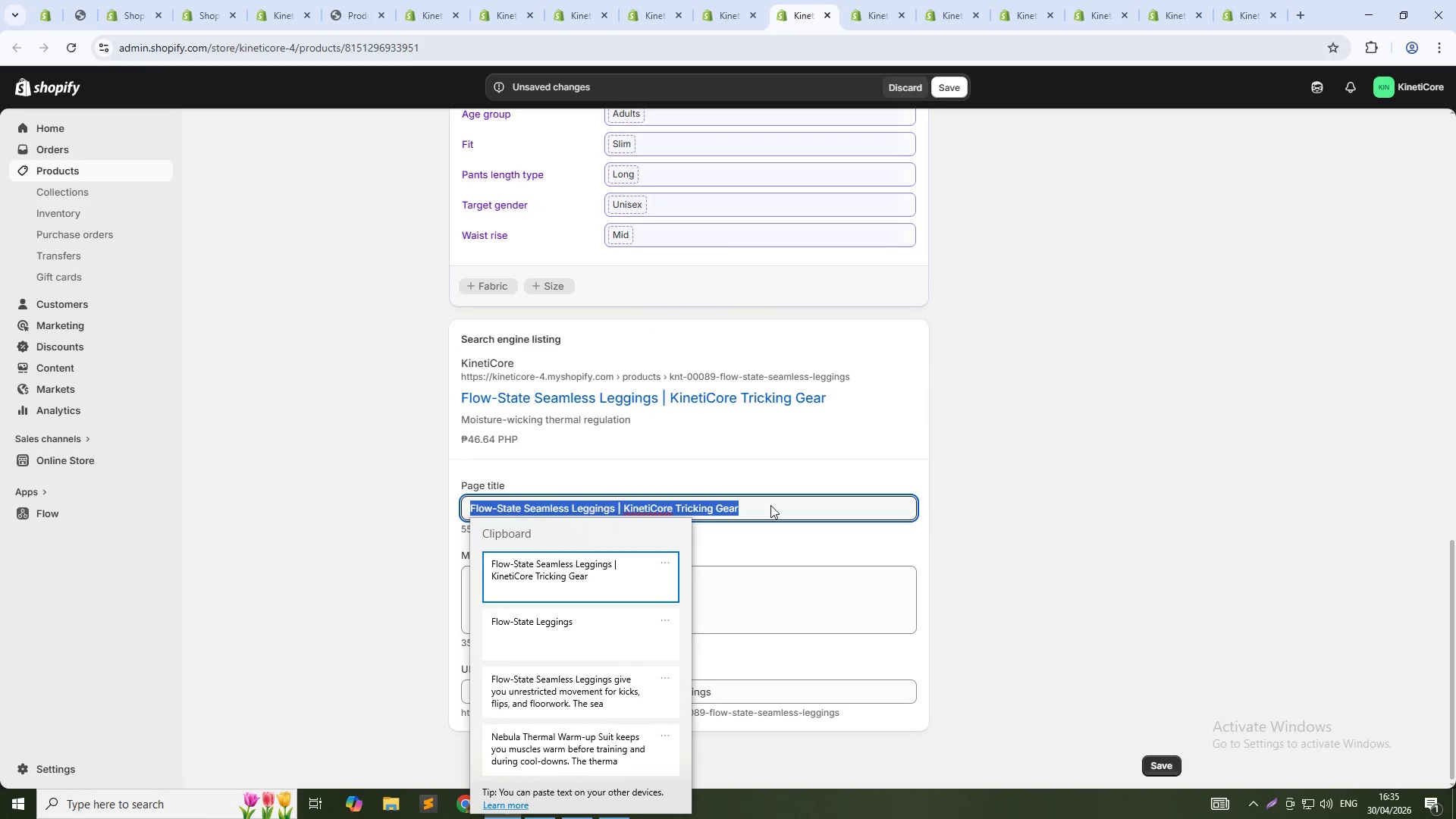 
key(ArrowDown)
 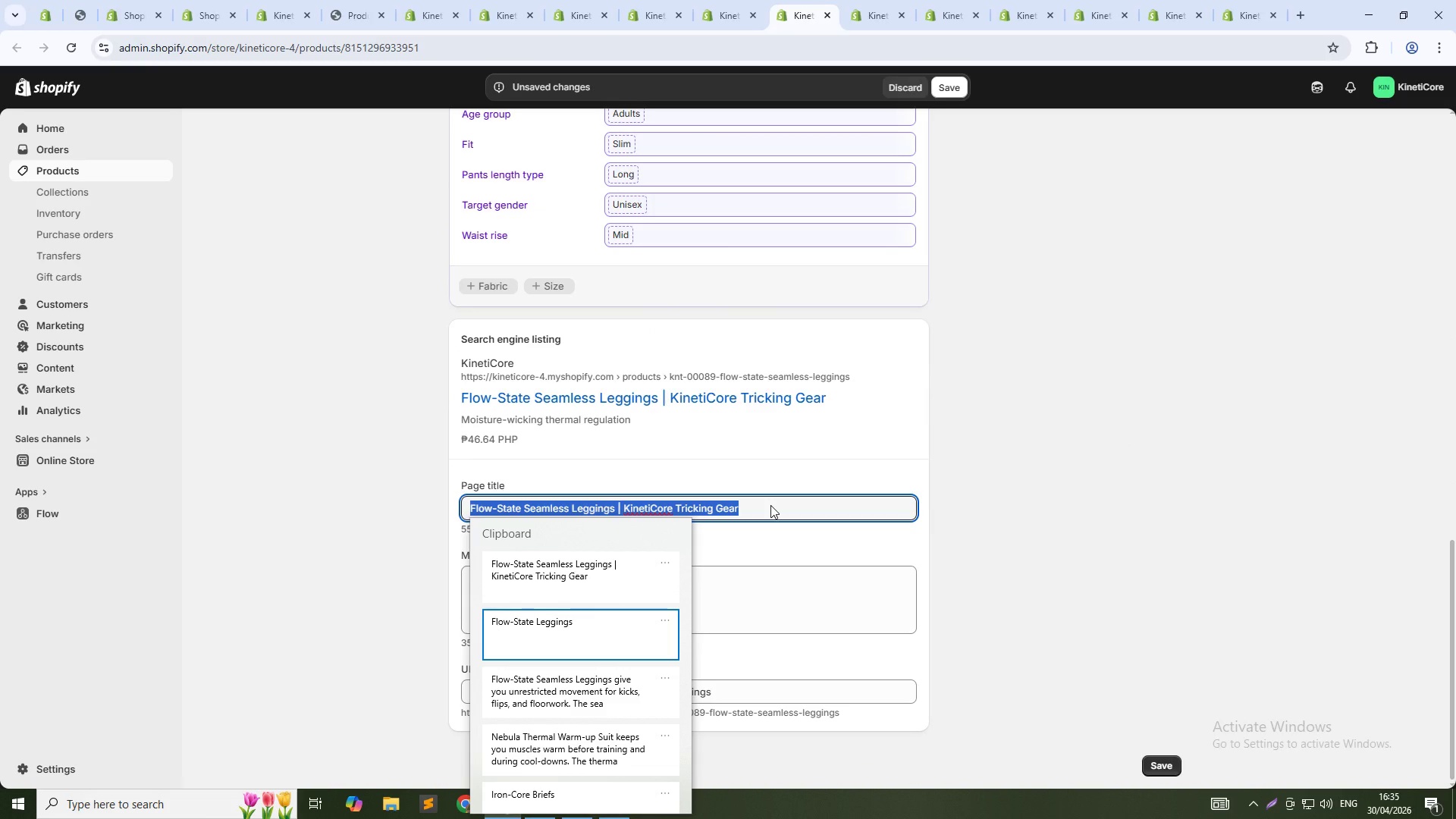 
key(Enter)
 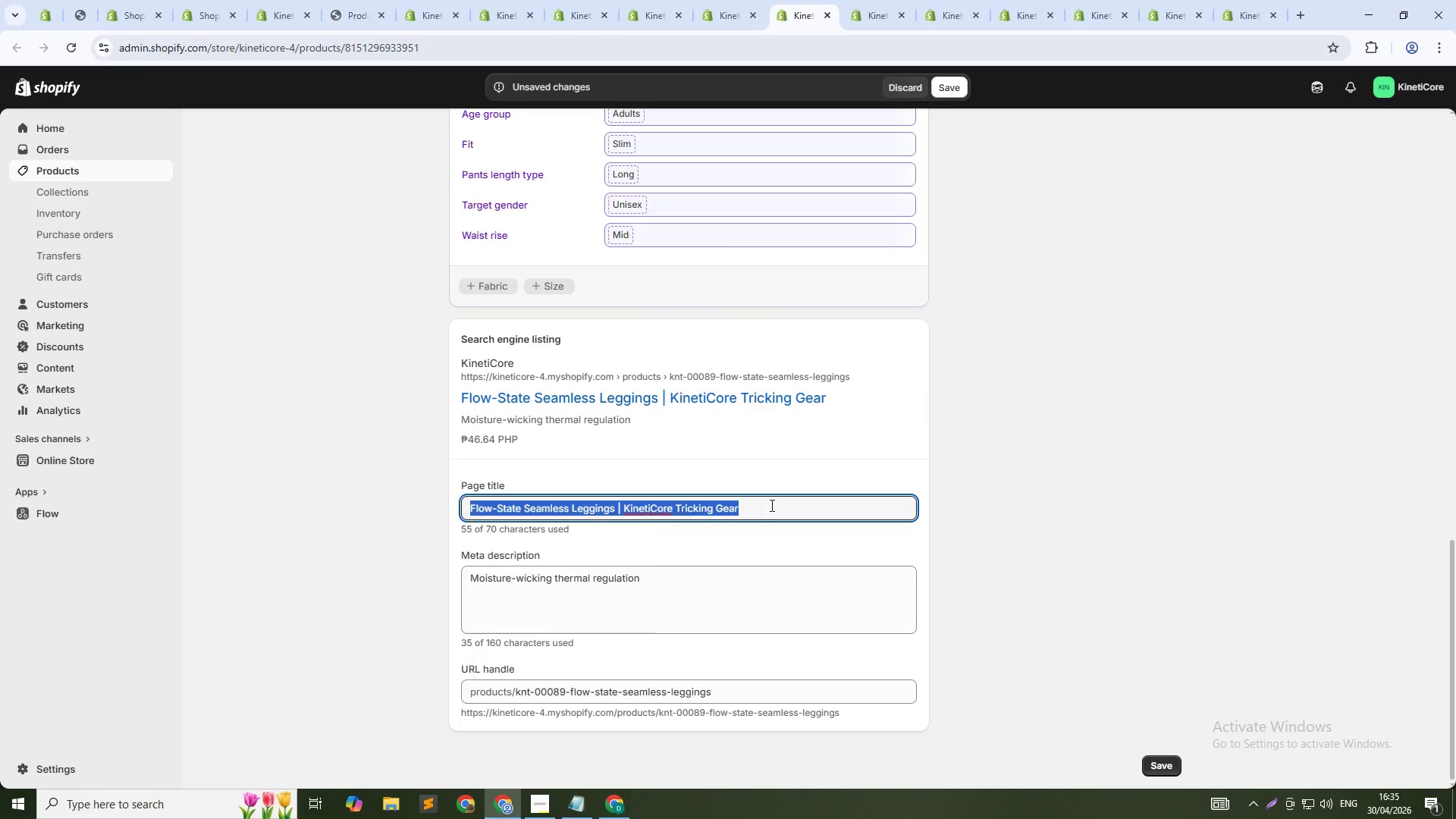 
key(Control+ControlLeft)
 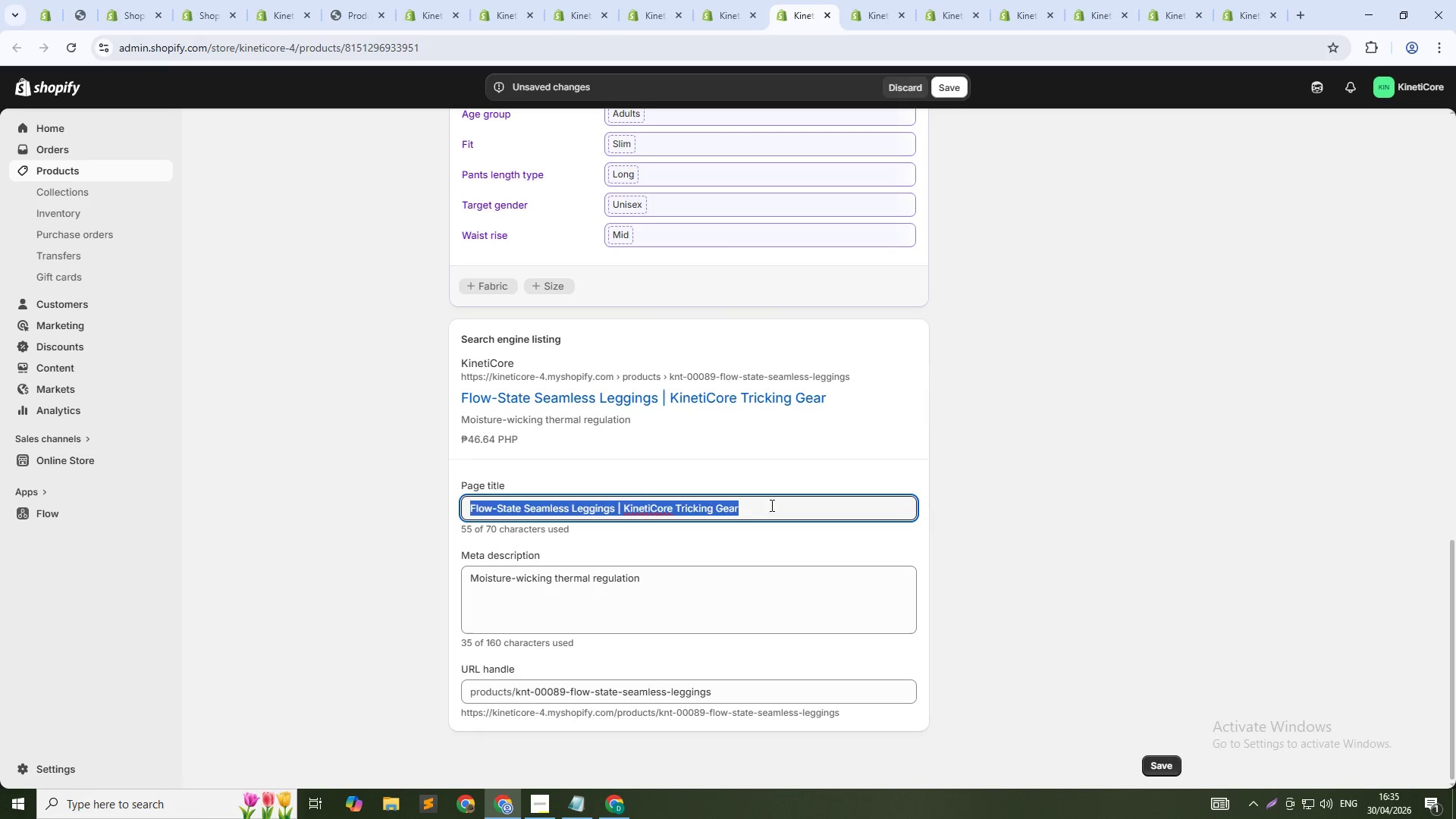 
hold_key(key=V, duration=17.69)
 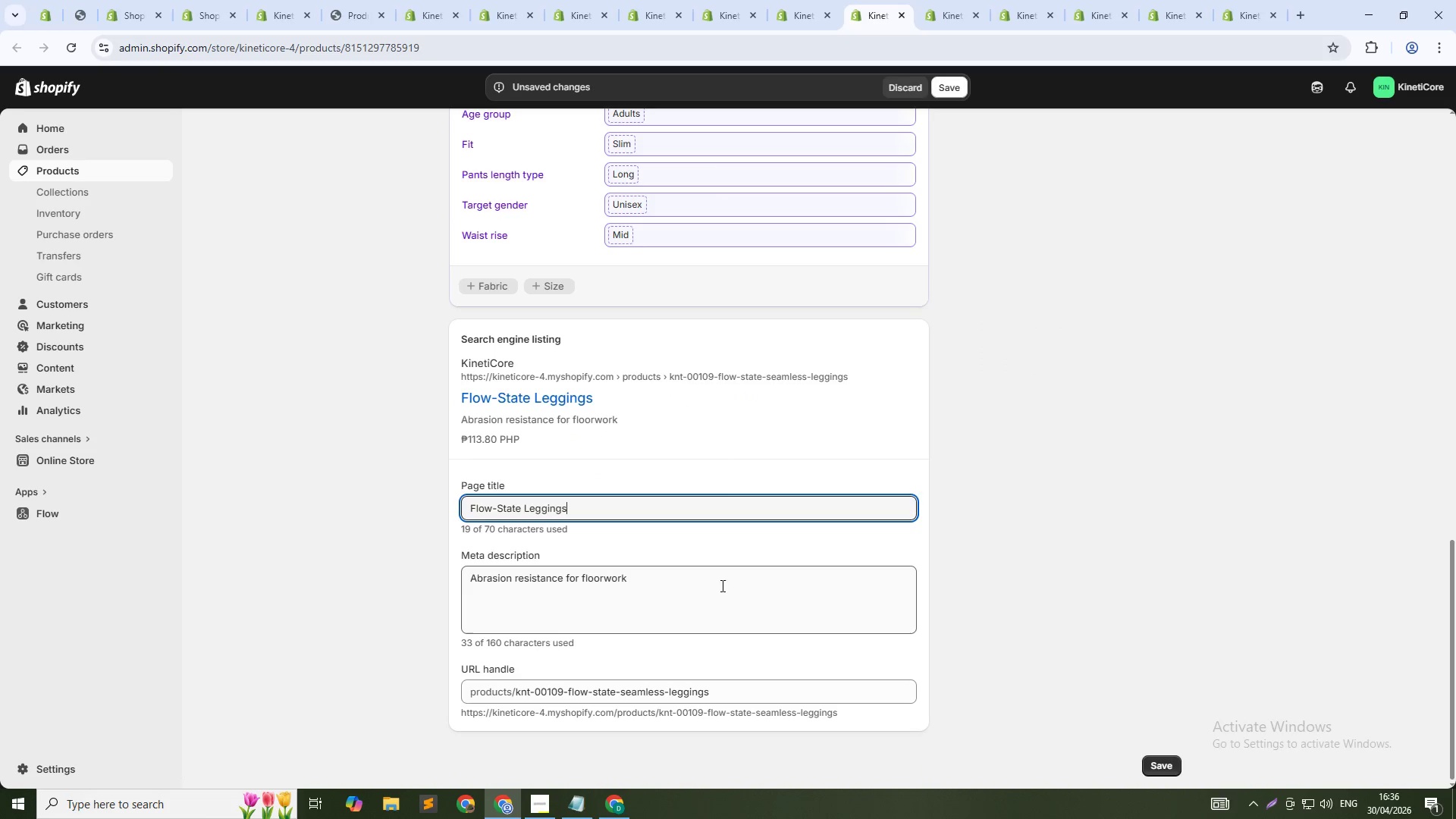 
left_click([696, 518])
 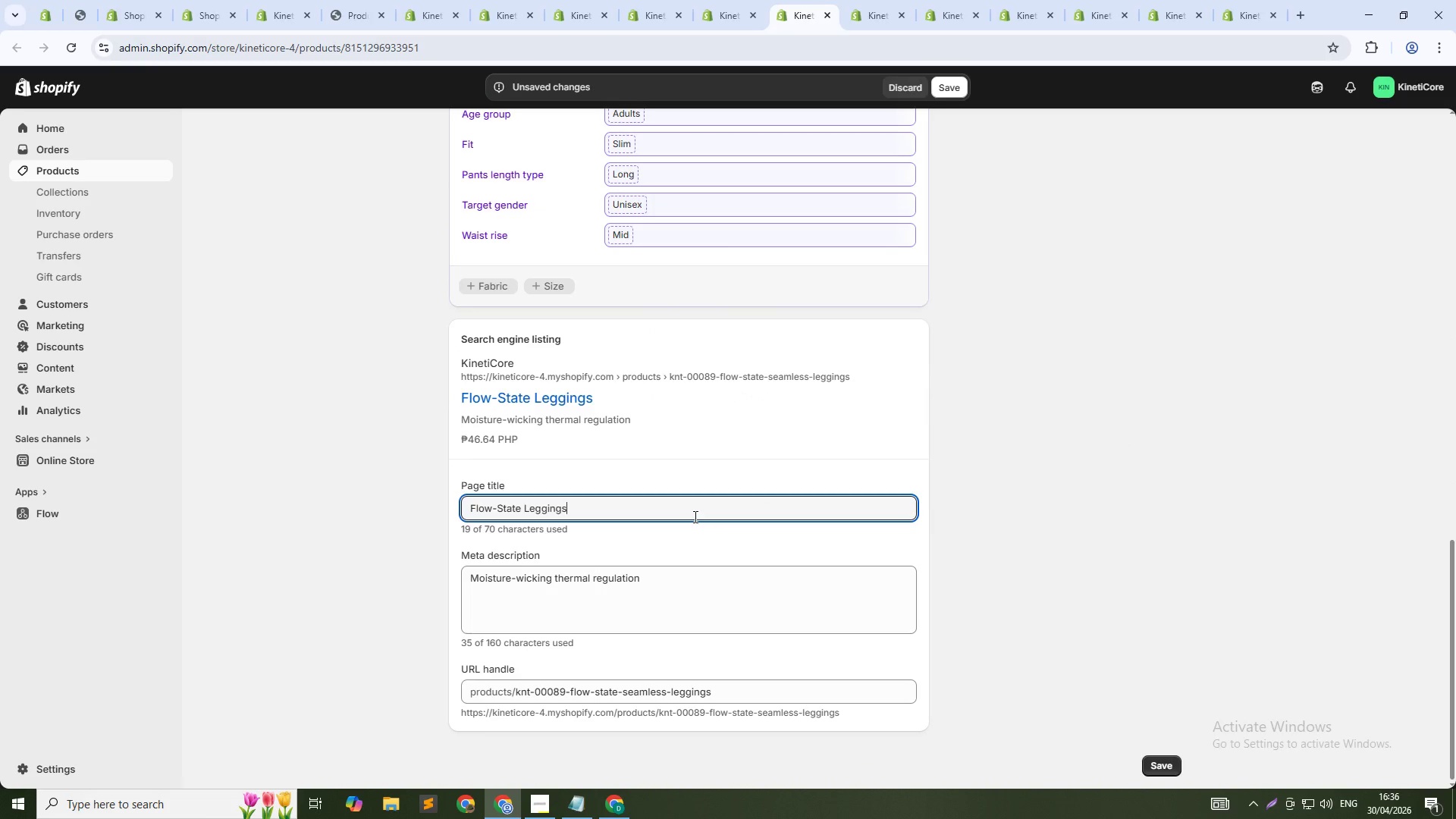 
key(Control+A)
 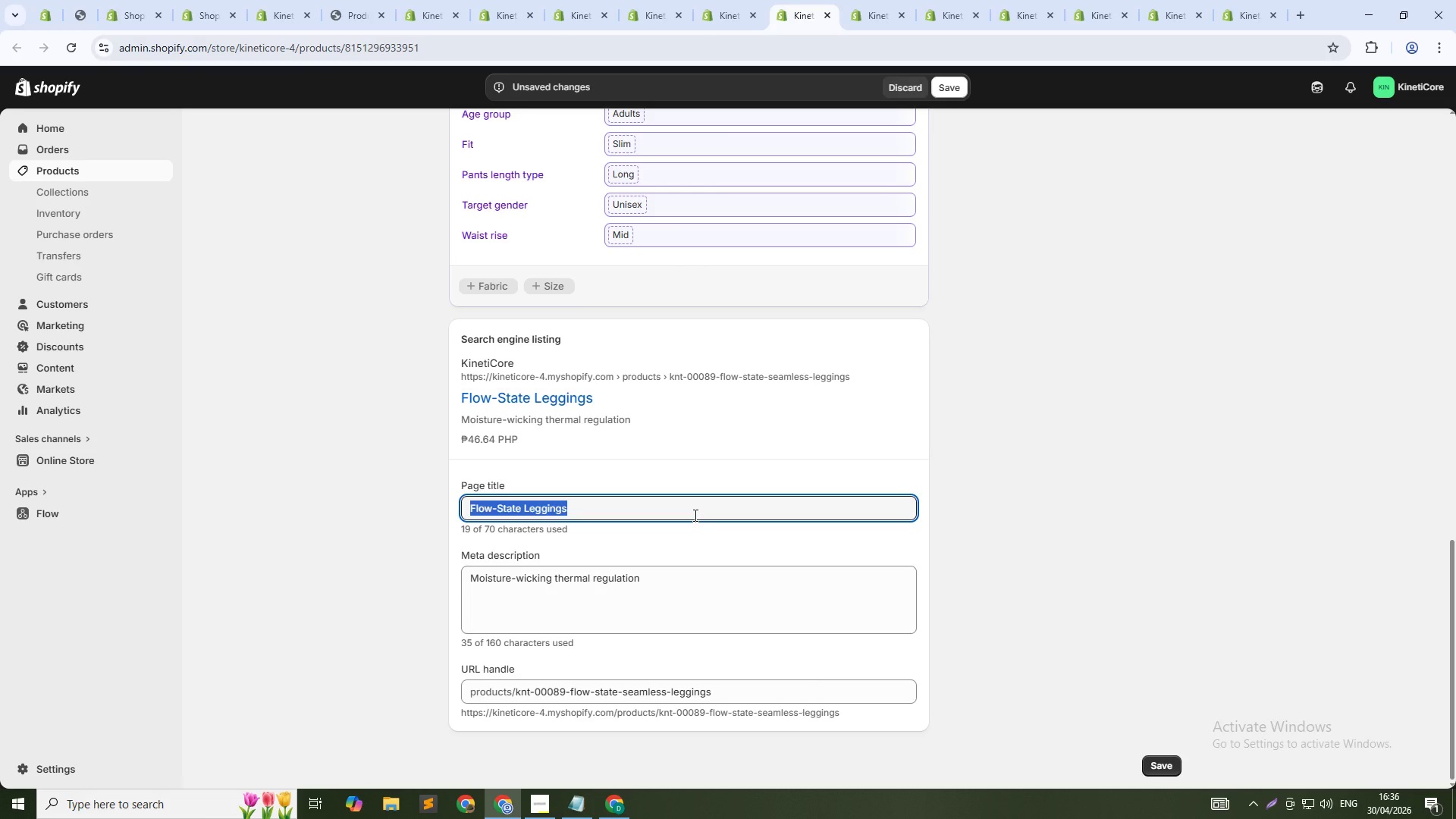 
key(Control+C)
 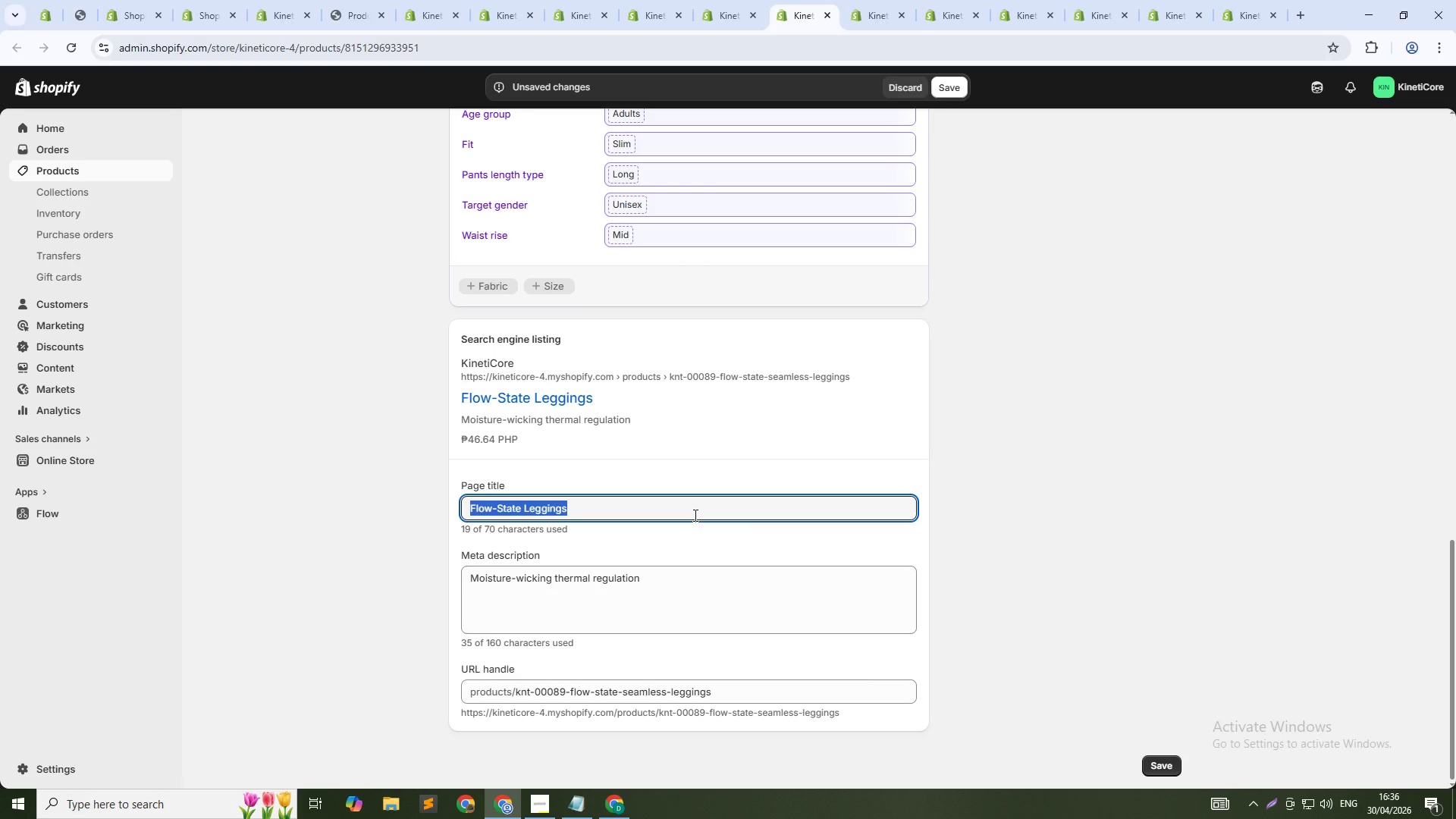 
key(Control+C)
 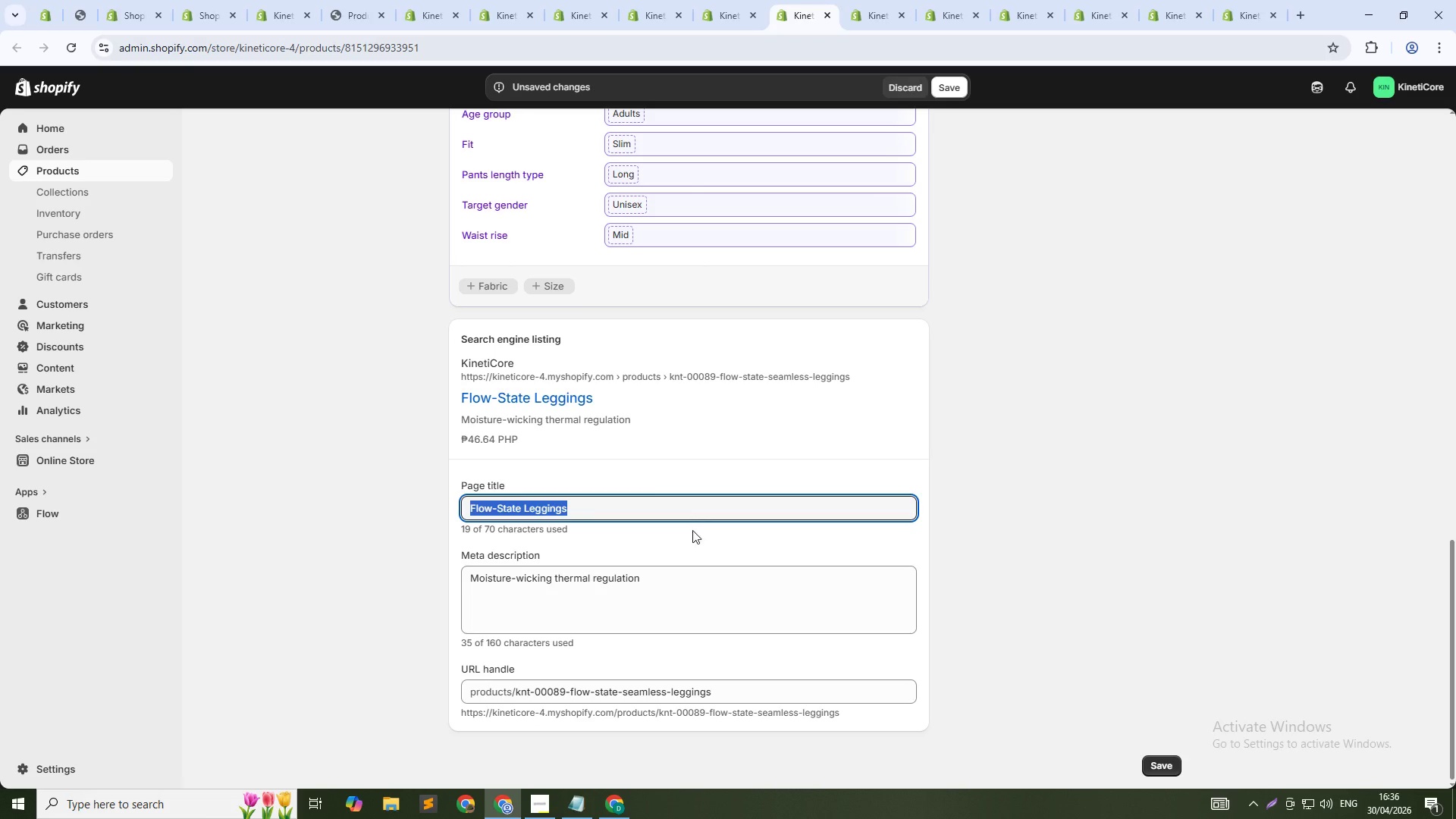 
key(Control+C)
 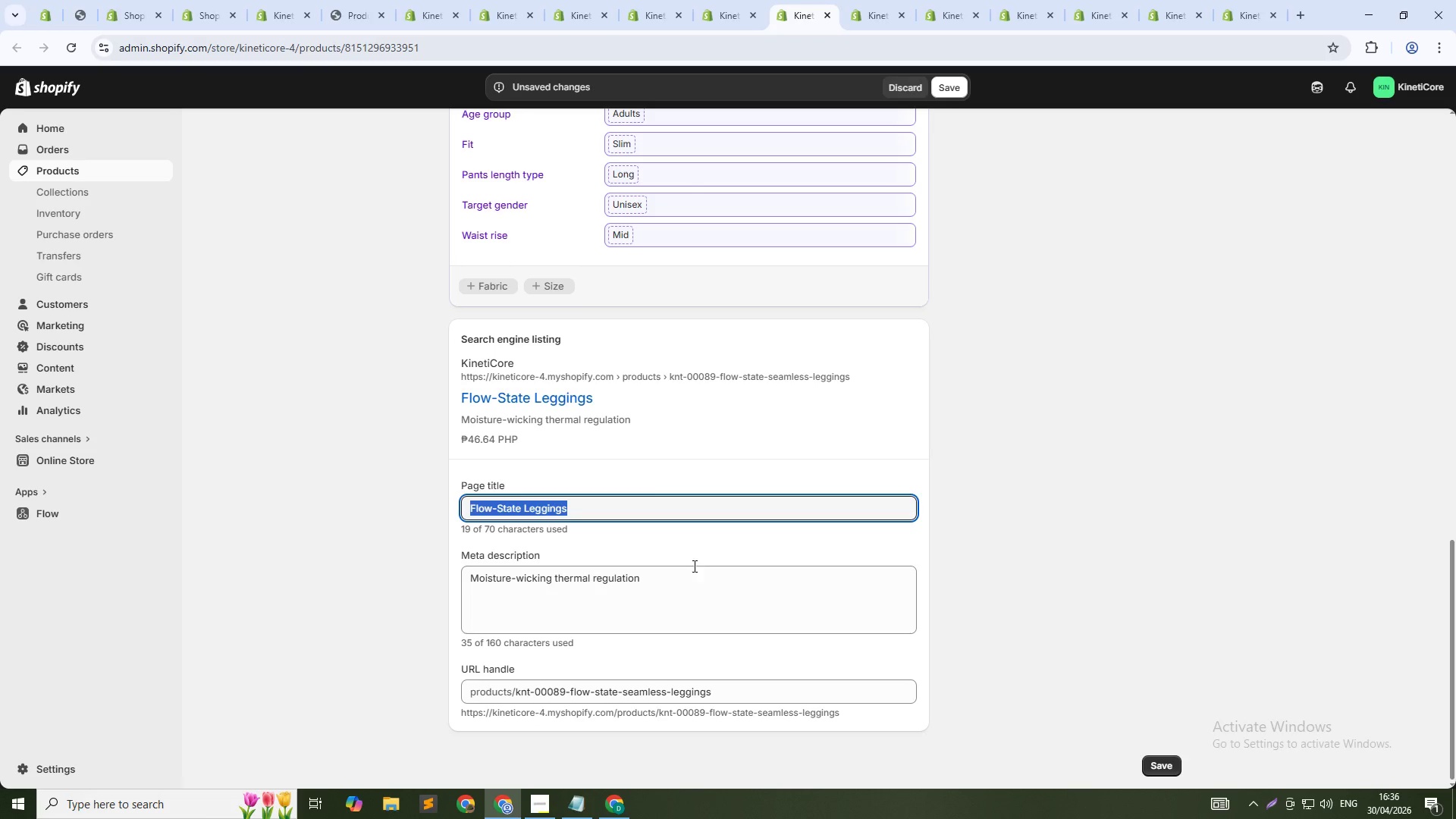 
key(Control+C)
 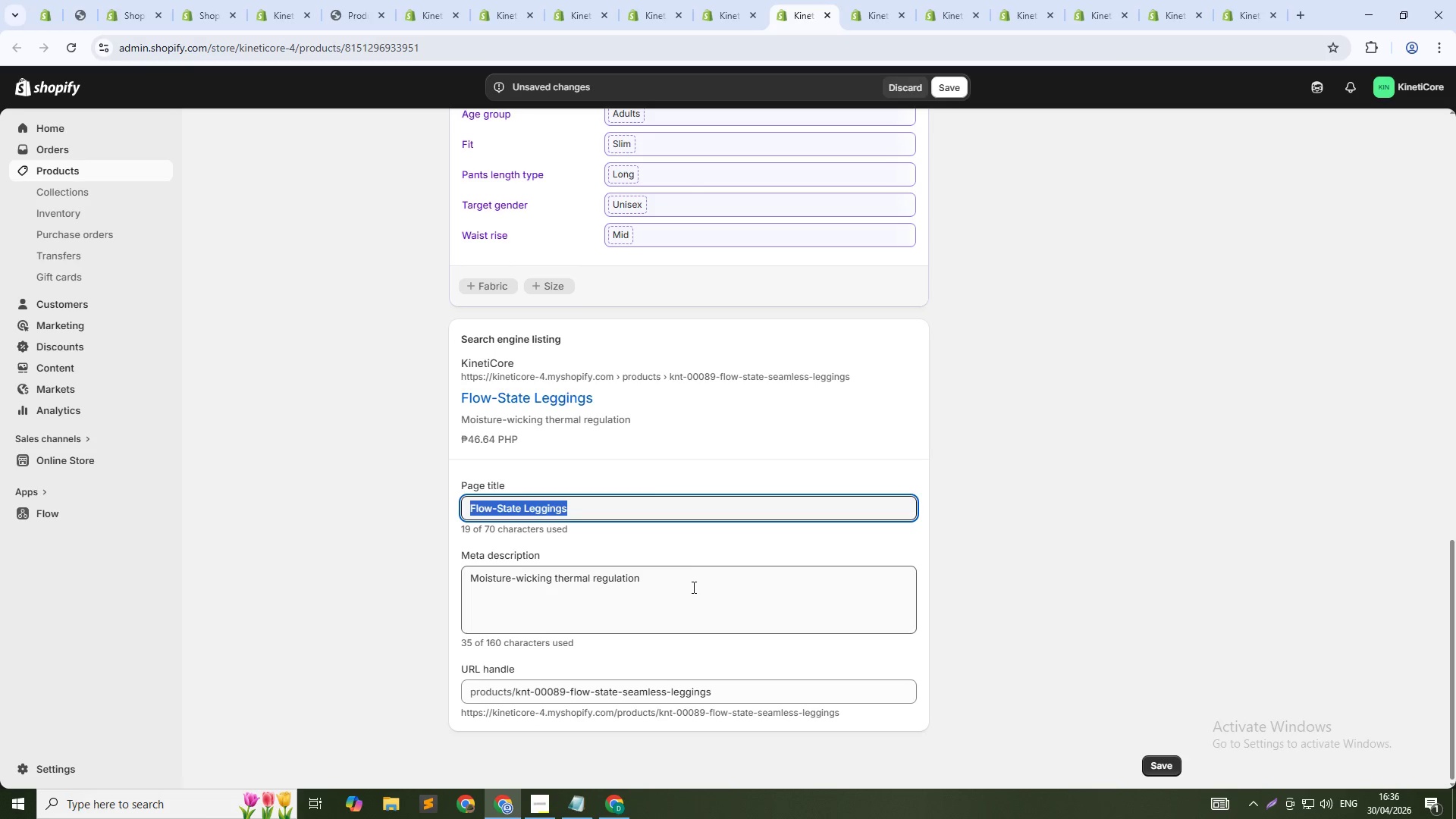 
left_click([692, 587])
 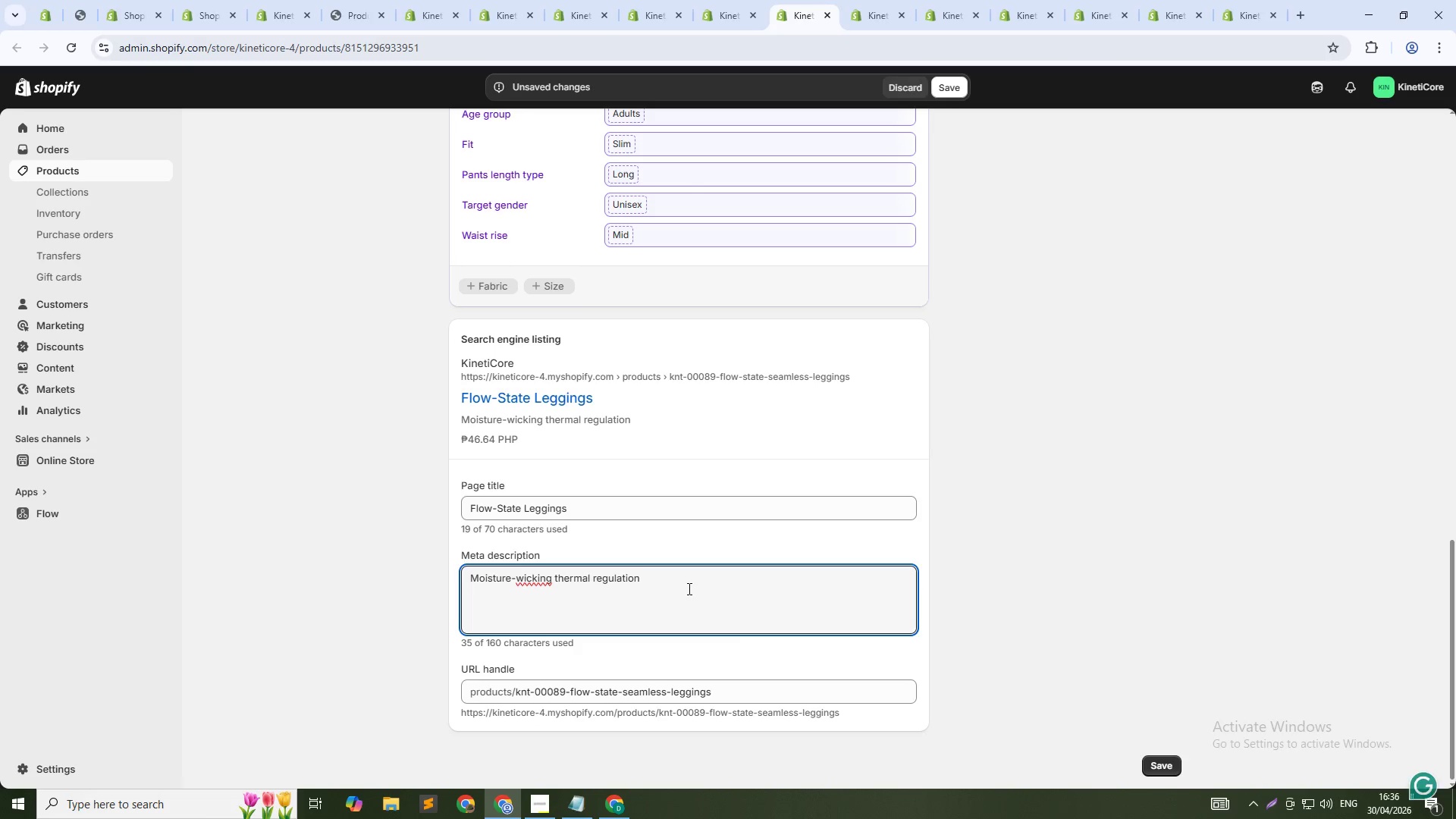 
key(Tab)
 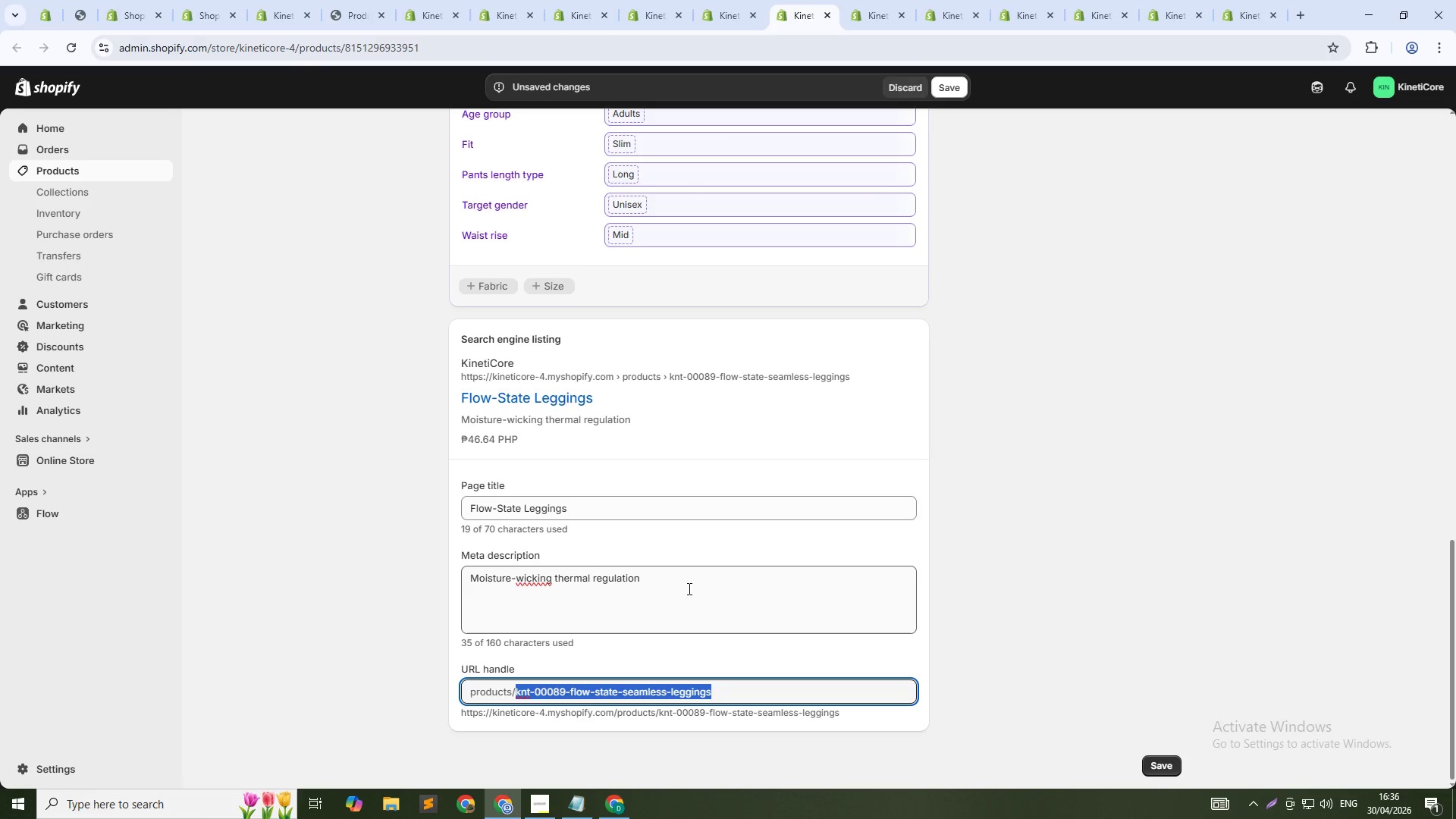 
key(ArrowDown)
 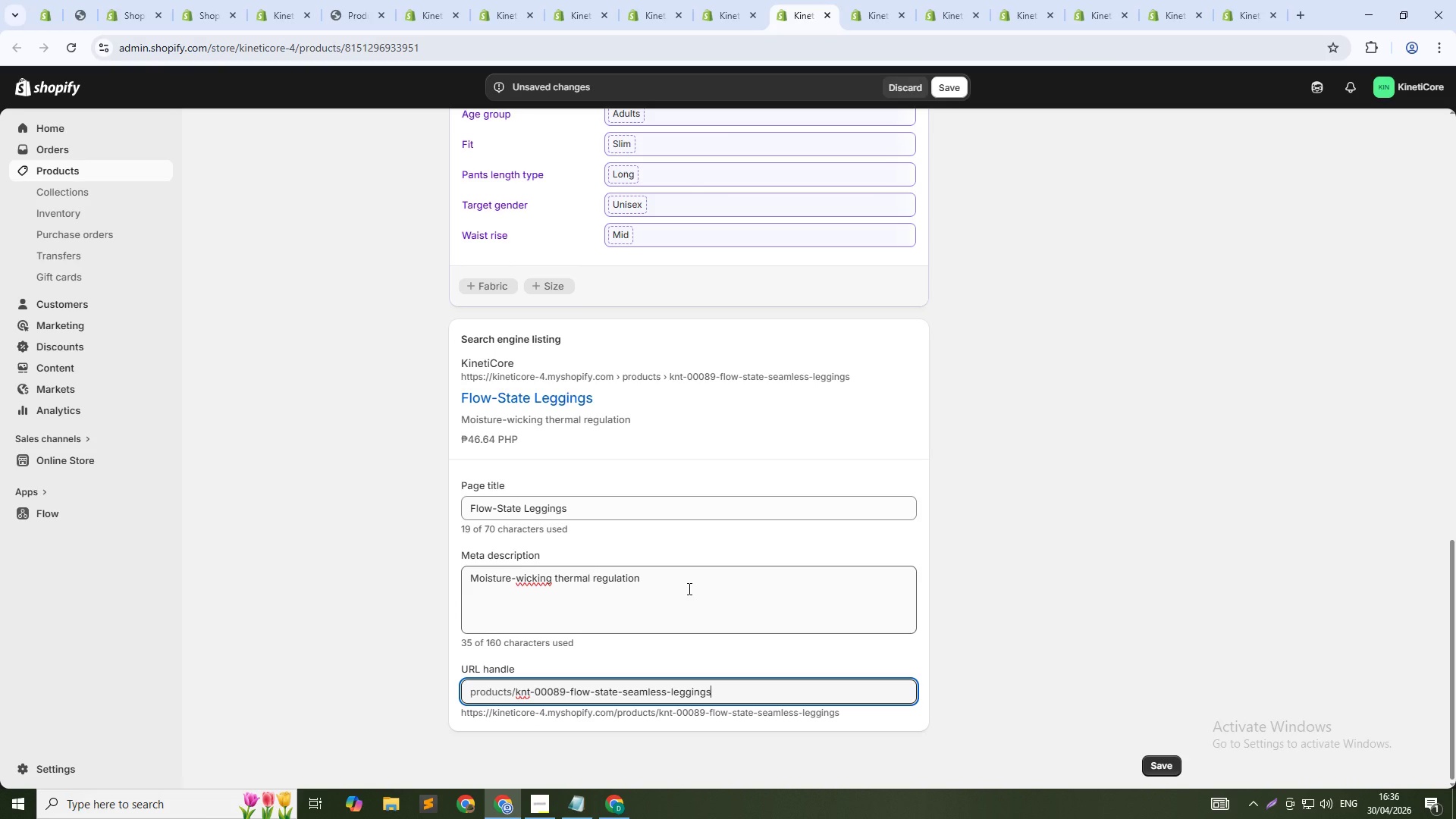 
key(NumpadSubtract)
 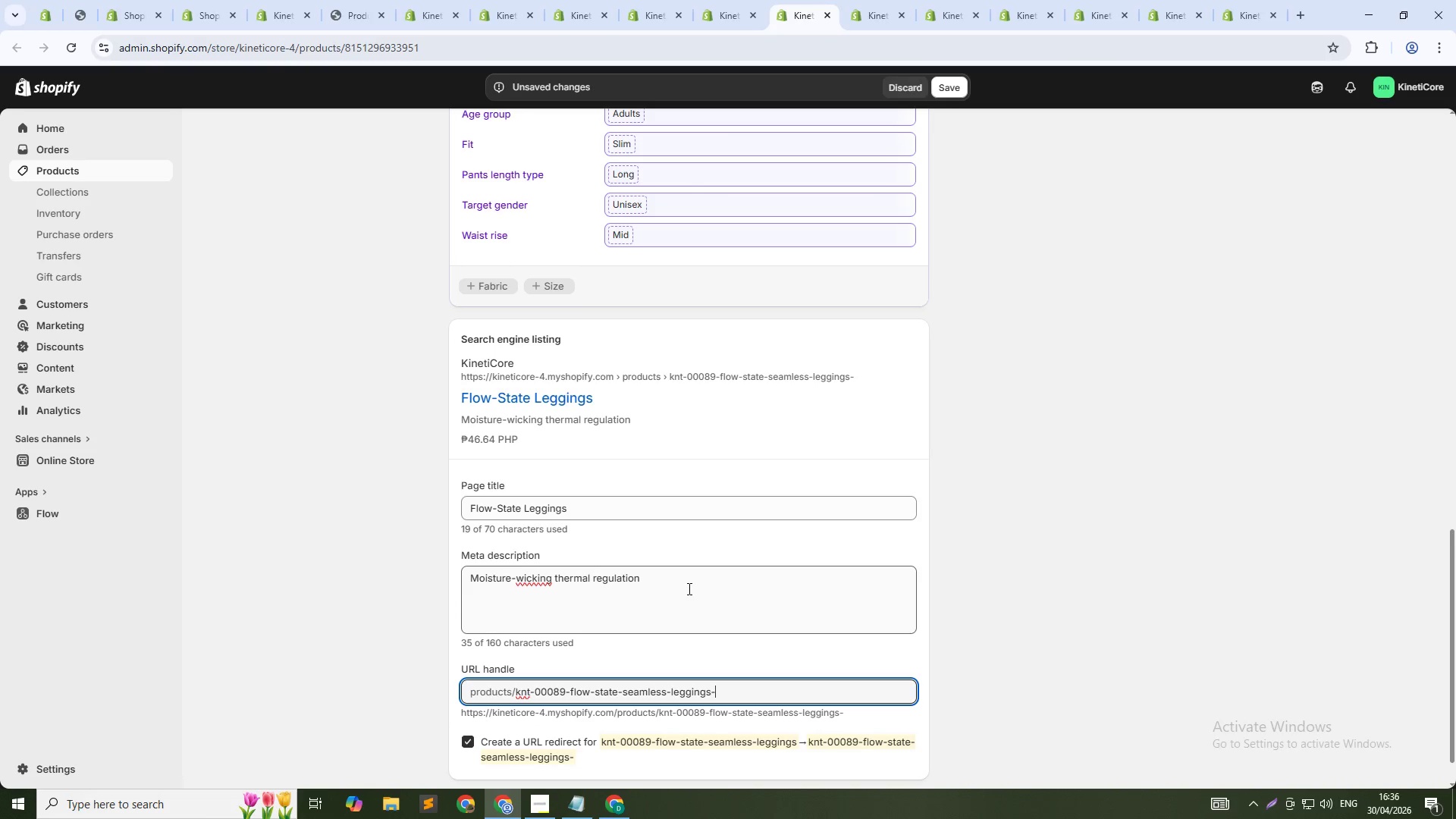 
key(Numpad8)
 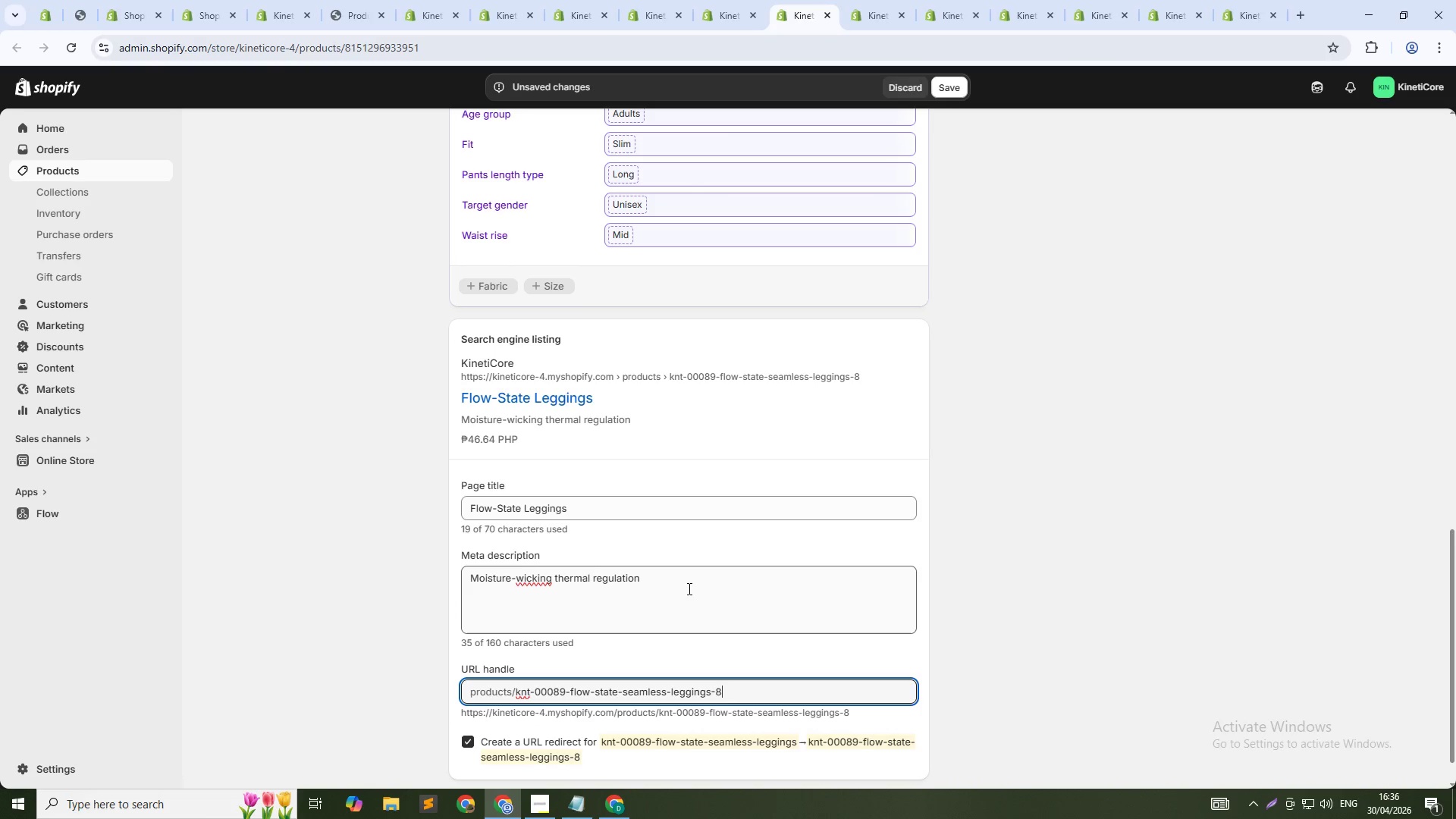 
key(Numpad9)
 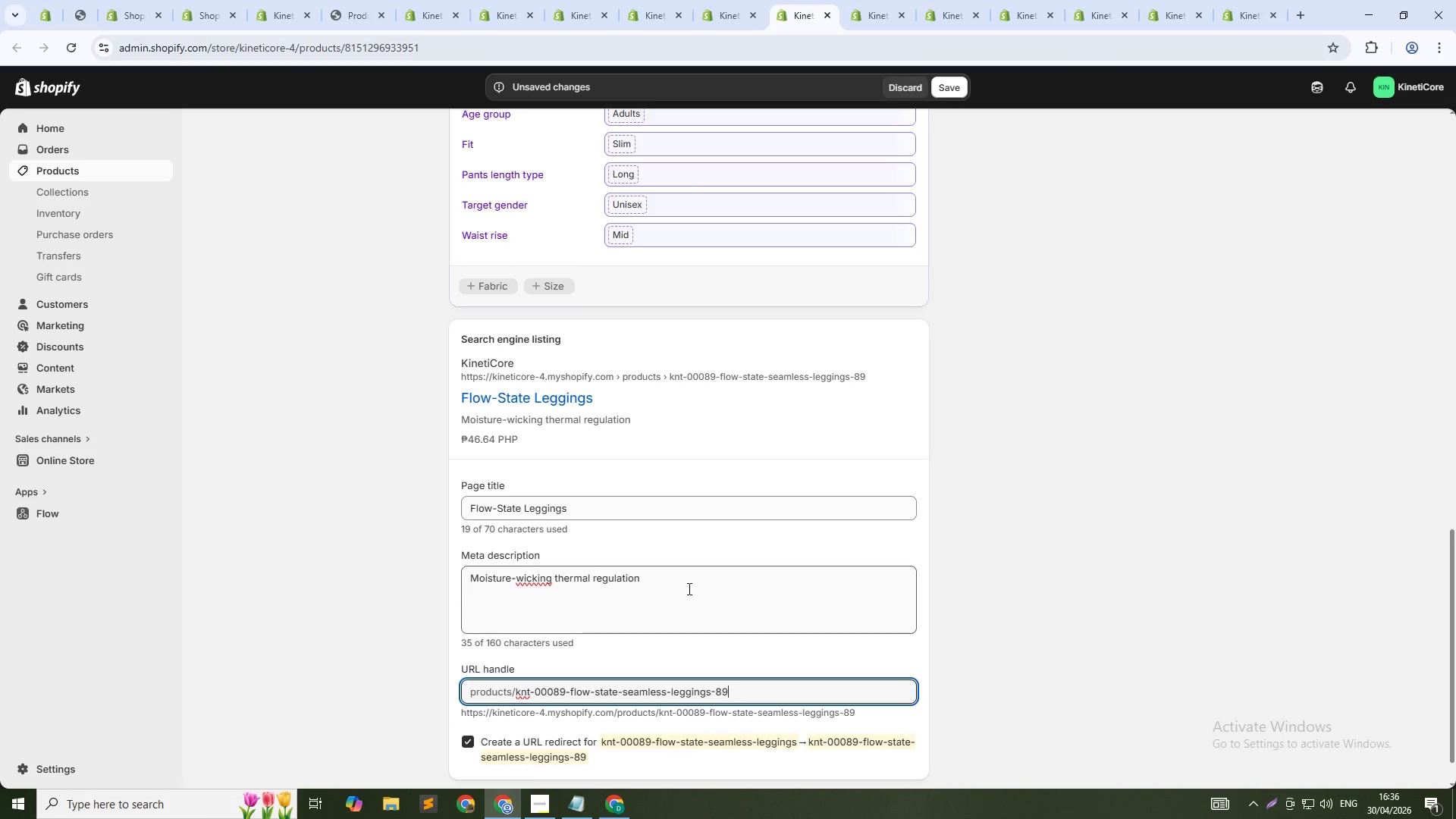 
key(ArrowUp)
 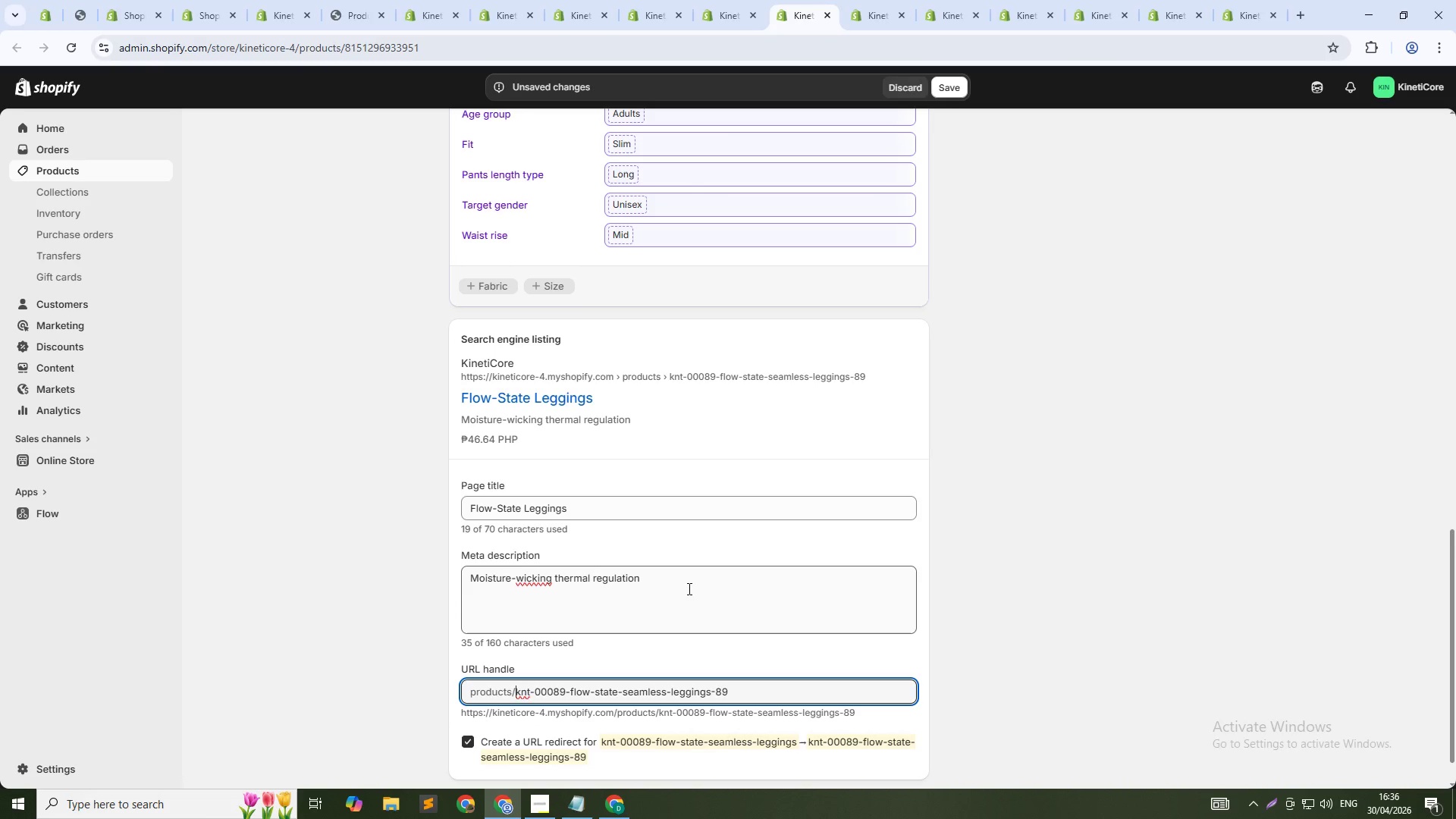 
key(Control+Shift+ArrowRight)
 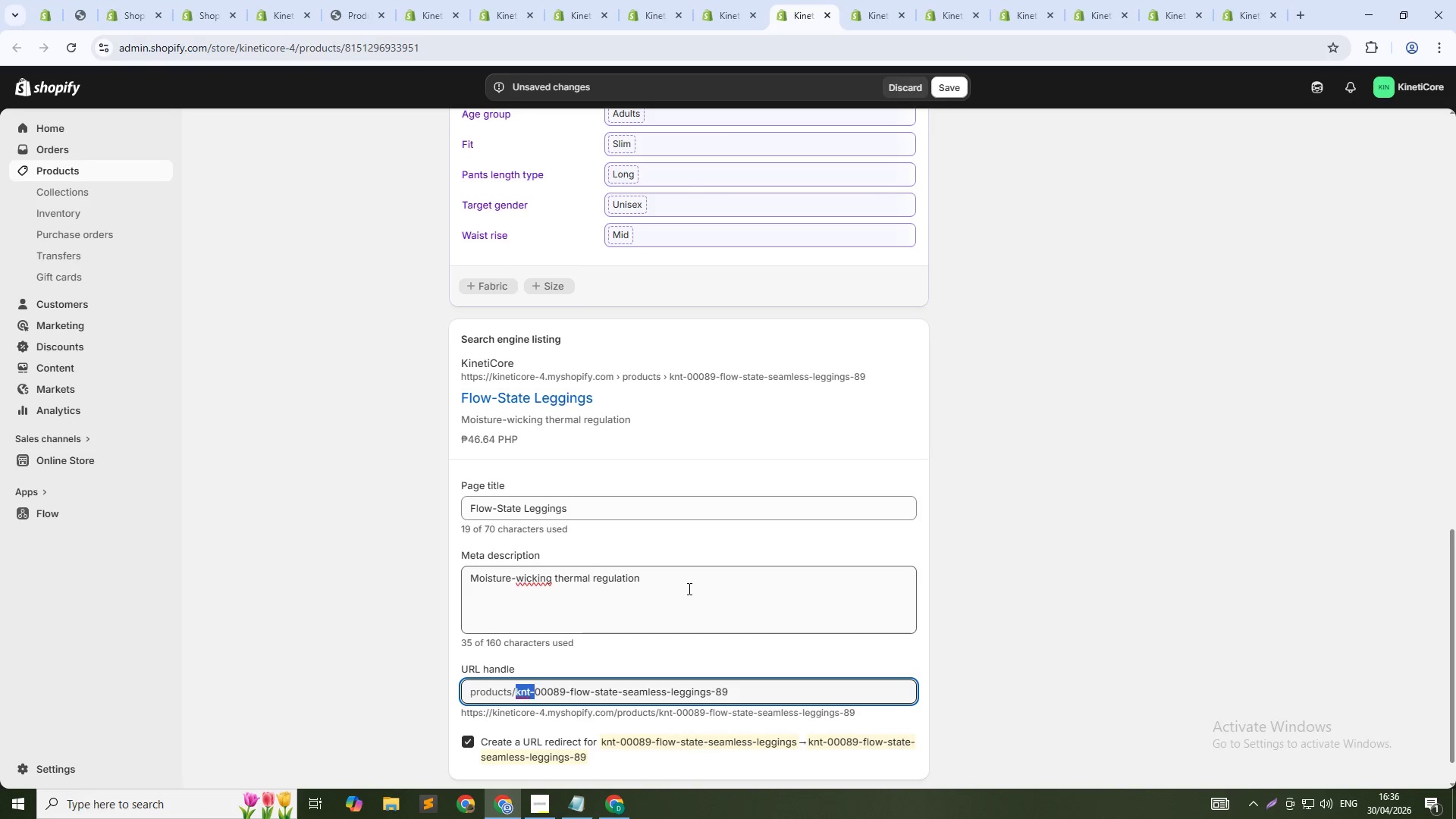 
key(Control+Shift+ArrowRight)
 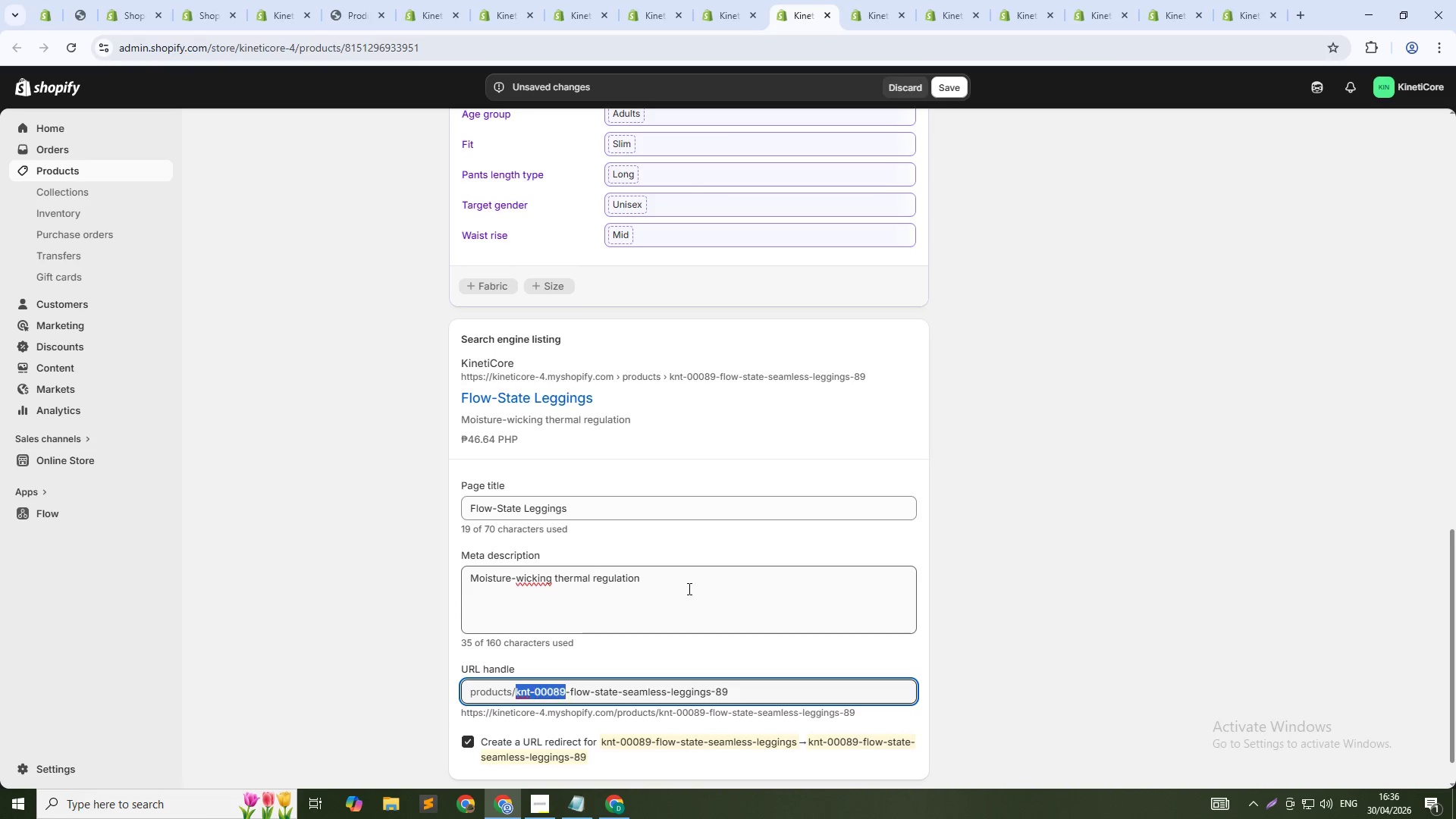 
key(Control+Shift+ArrowRight)
 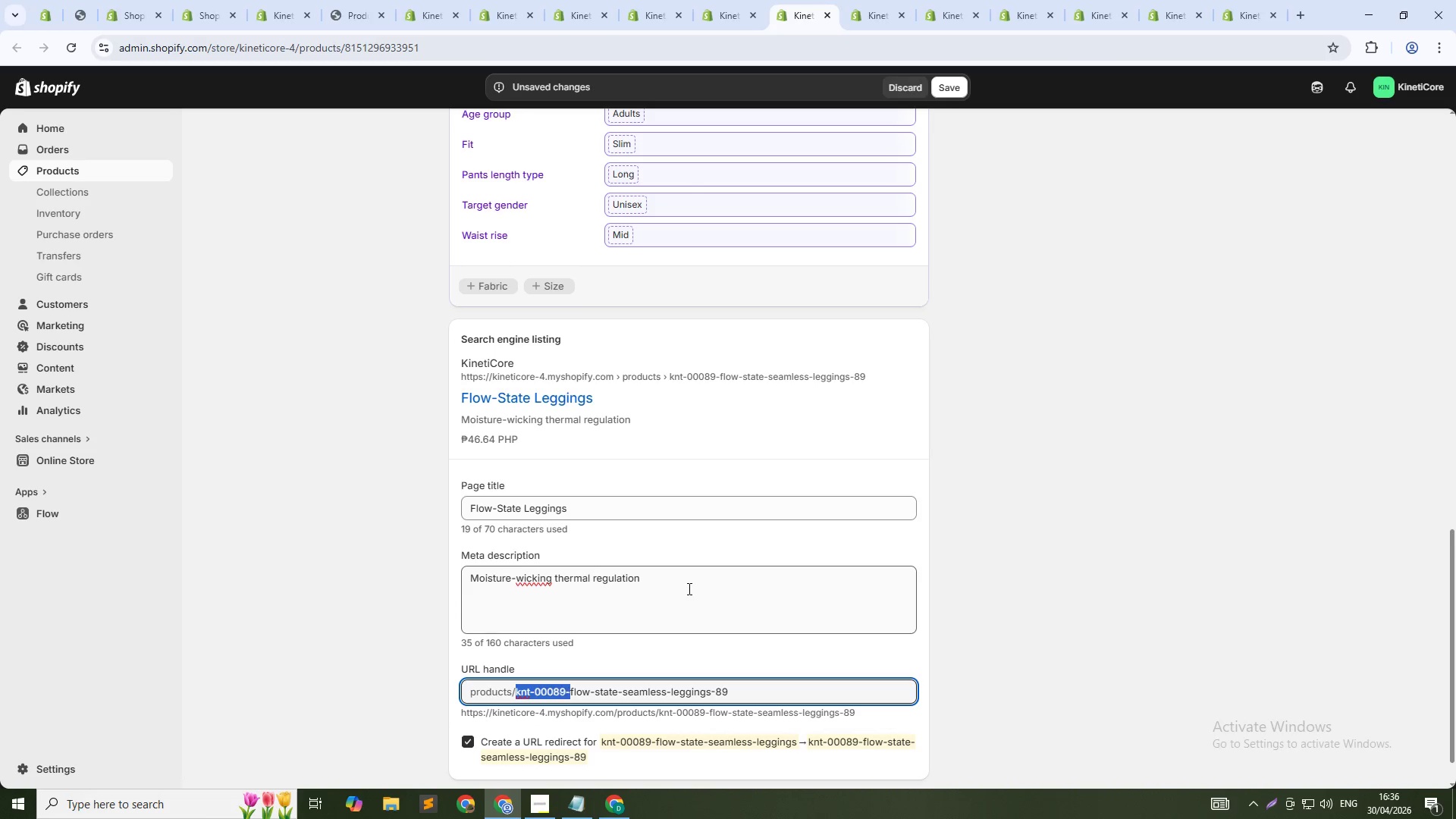 
key(Control+Shift+ArrowRight)
 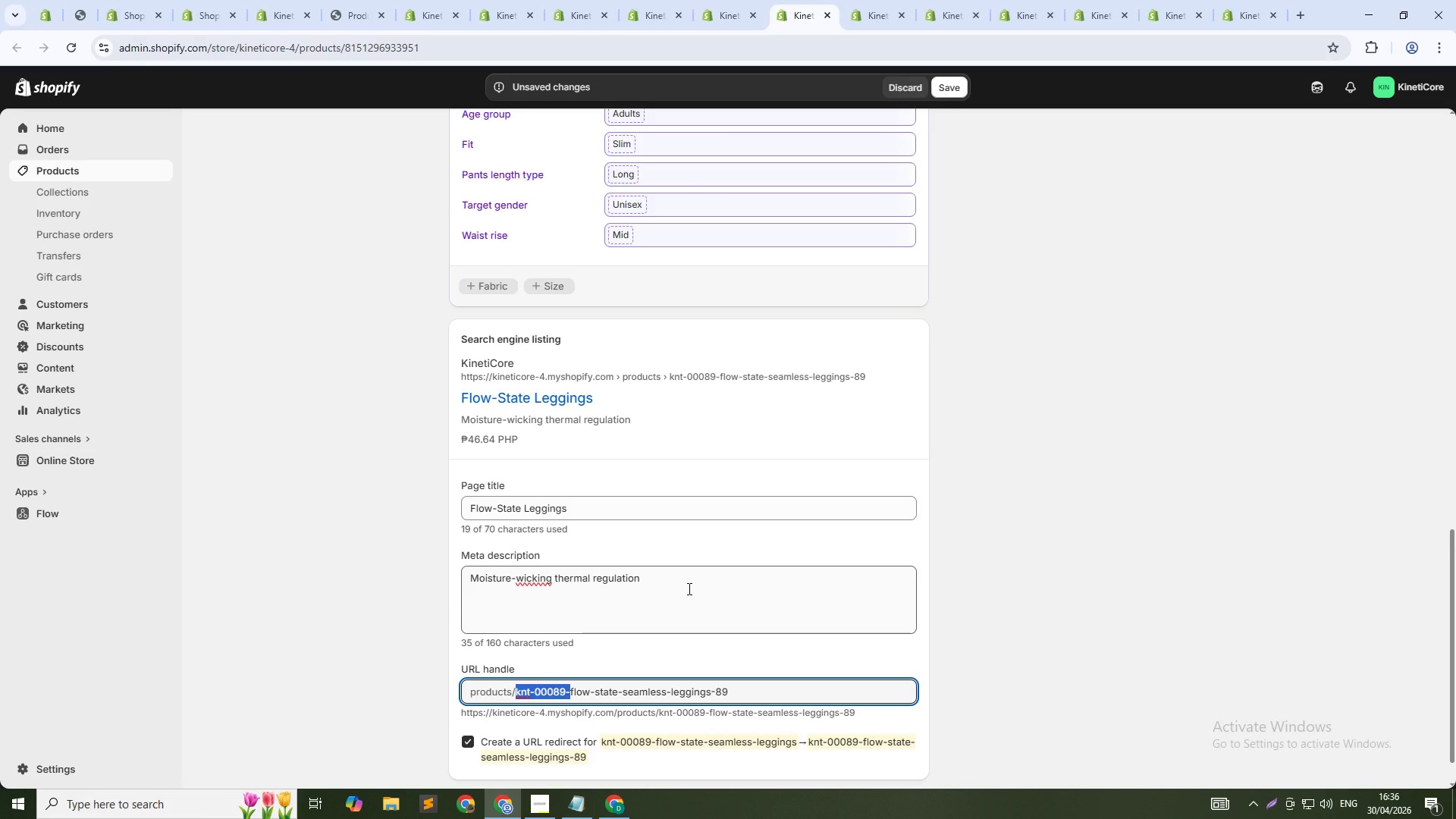 
key(Backspace)
 